 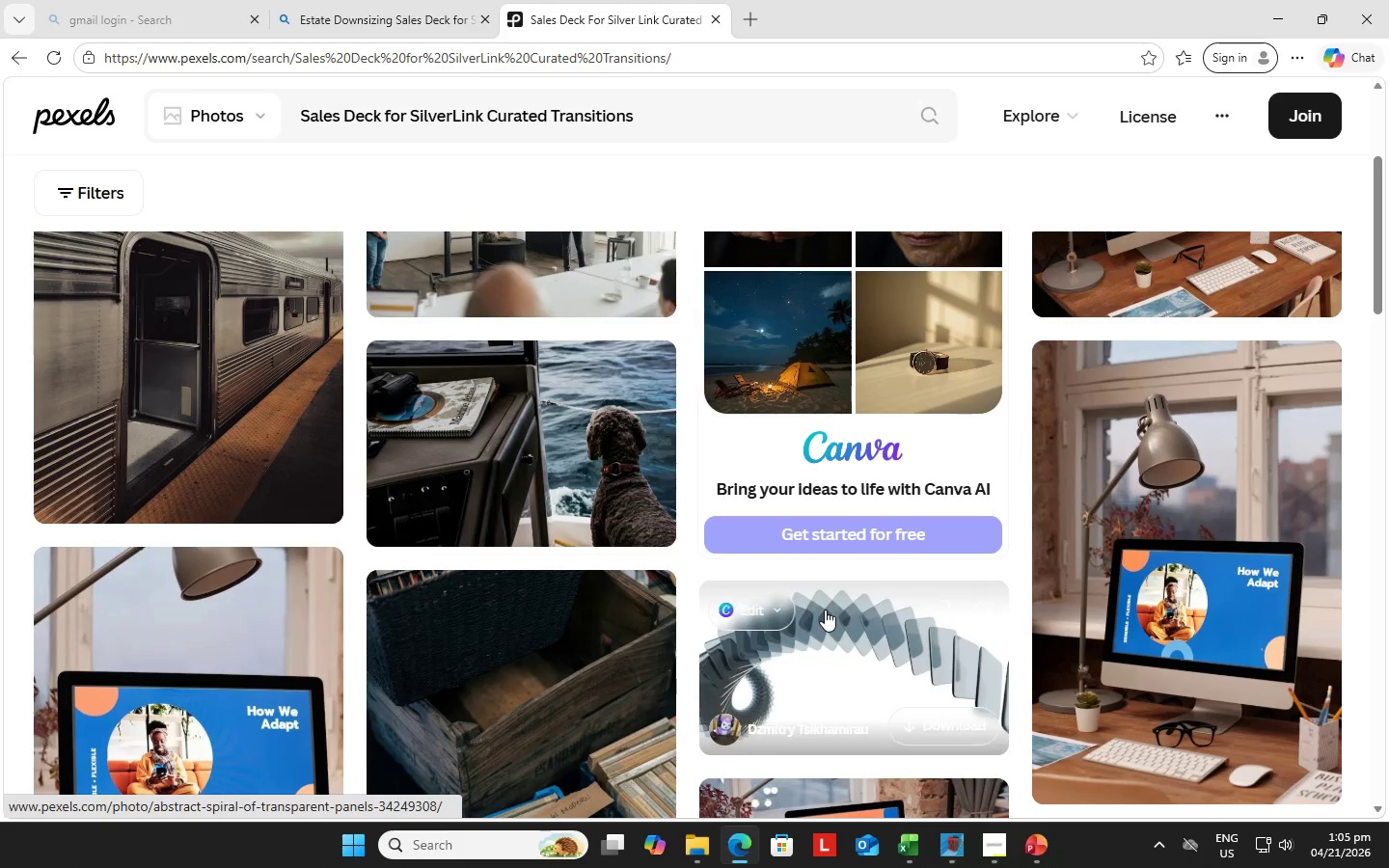 
scroll: coordinate [995, 661], scroll_direction: down, amount: 13.0
 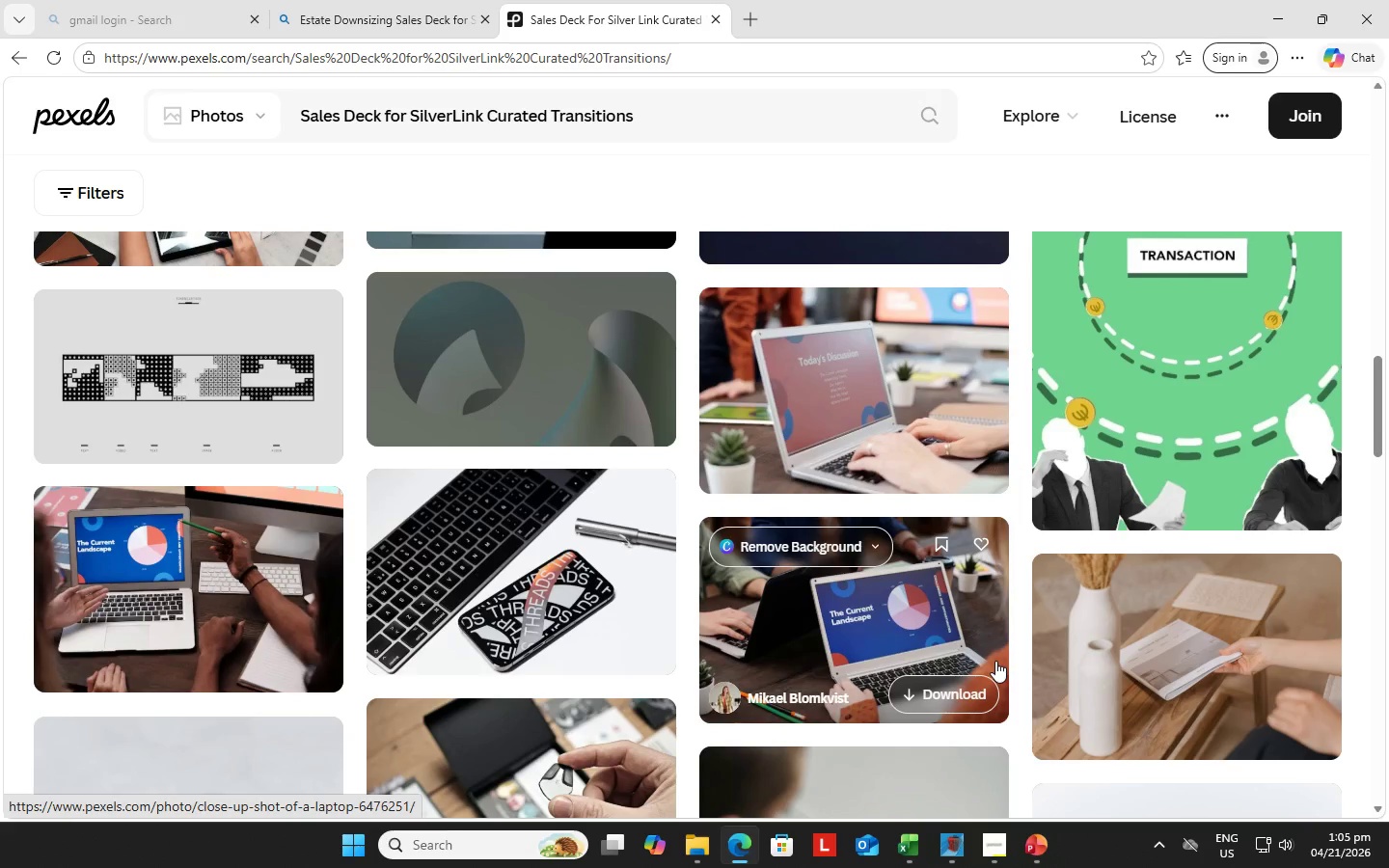 
wait(7.79)
 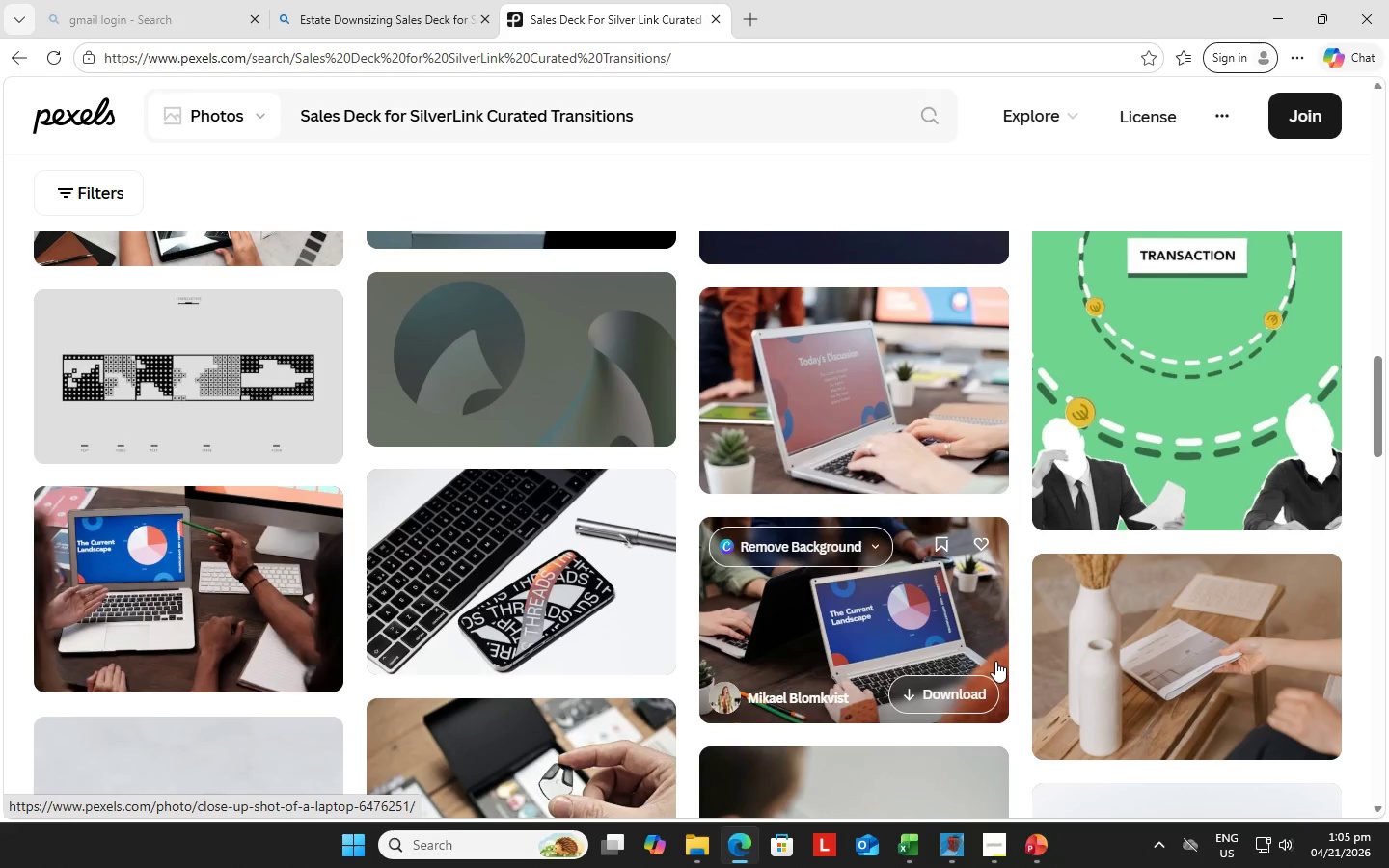 
left_click([216, 588])
 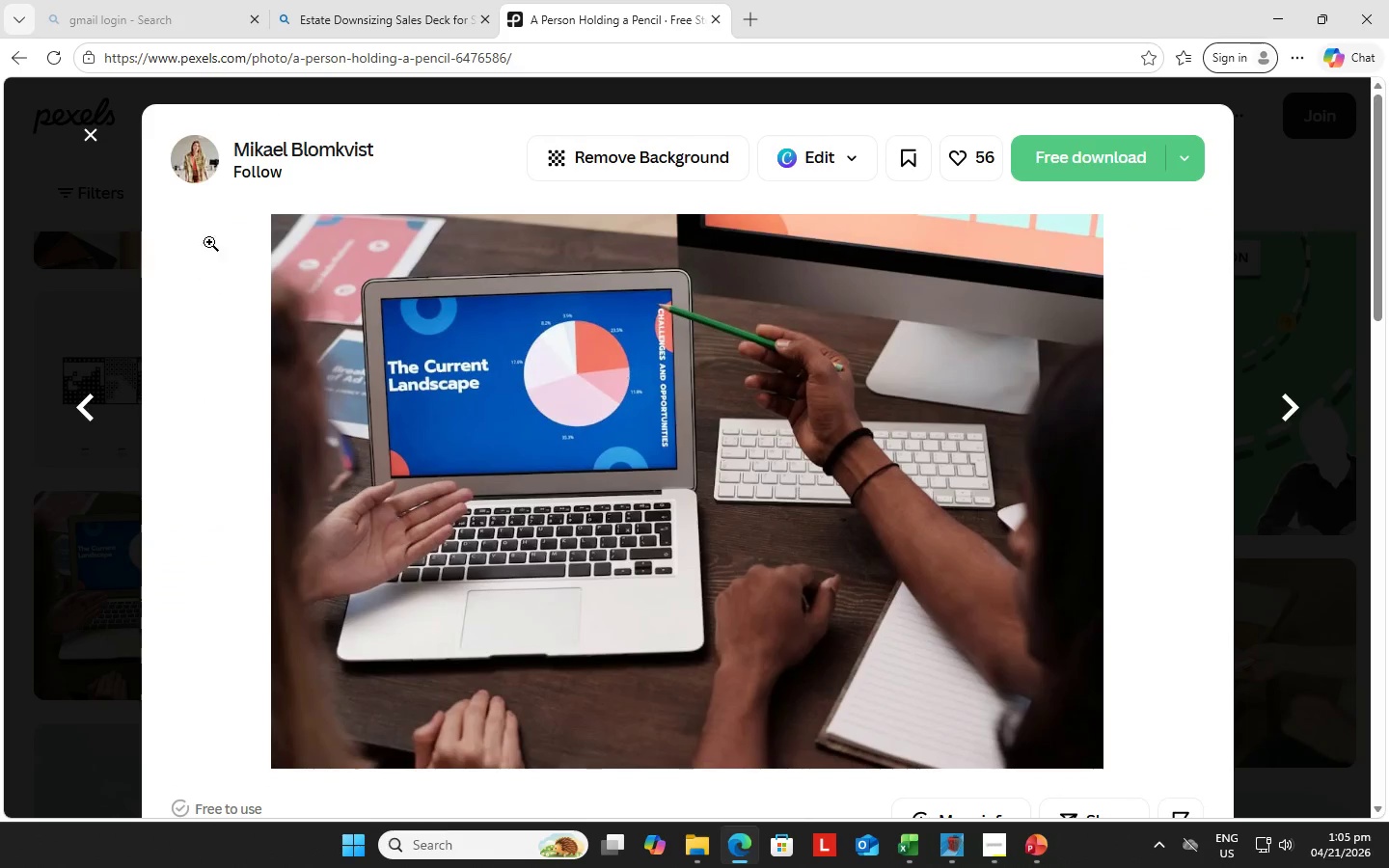 
left_click([90, 124])
 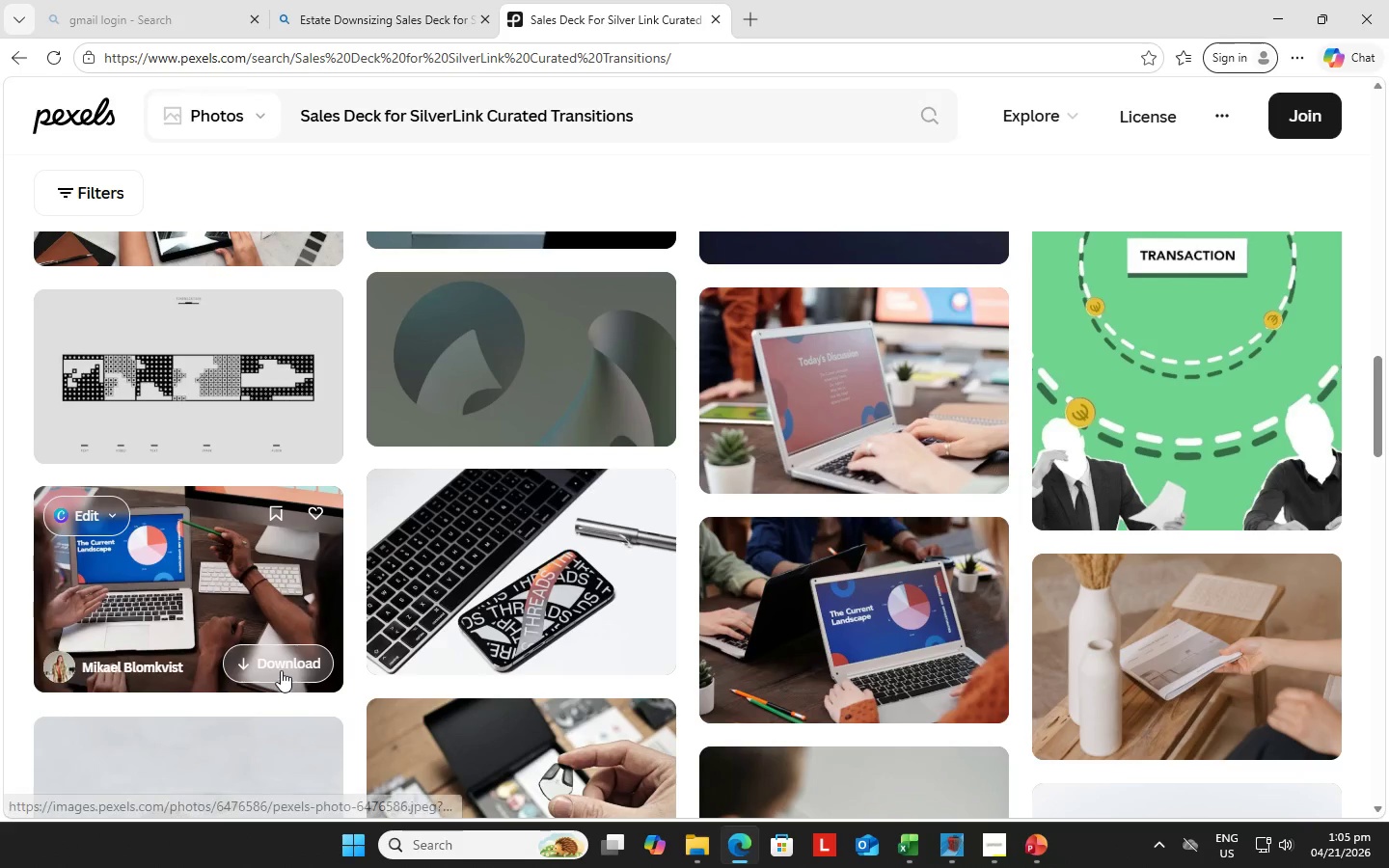 
left_click([281, 664])
 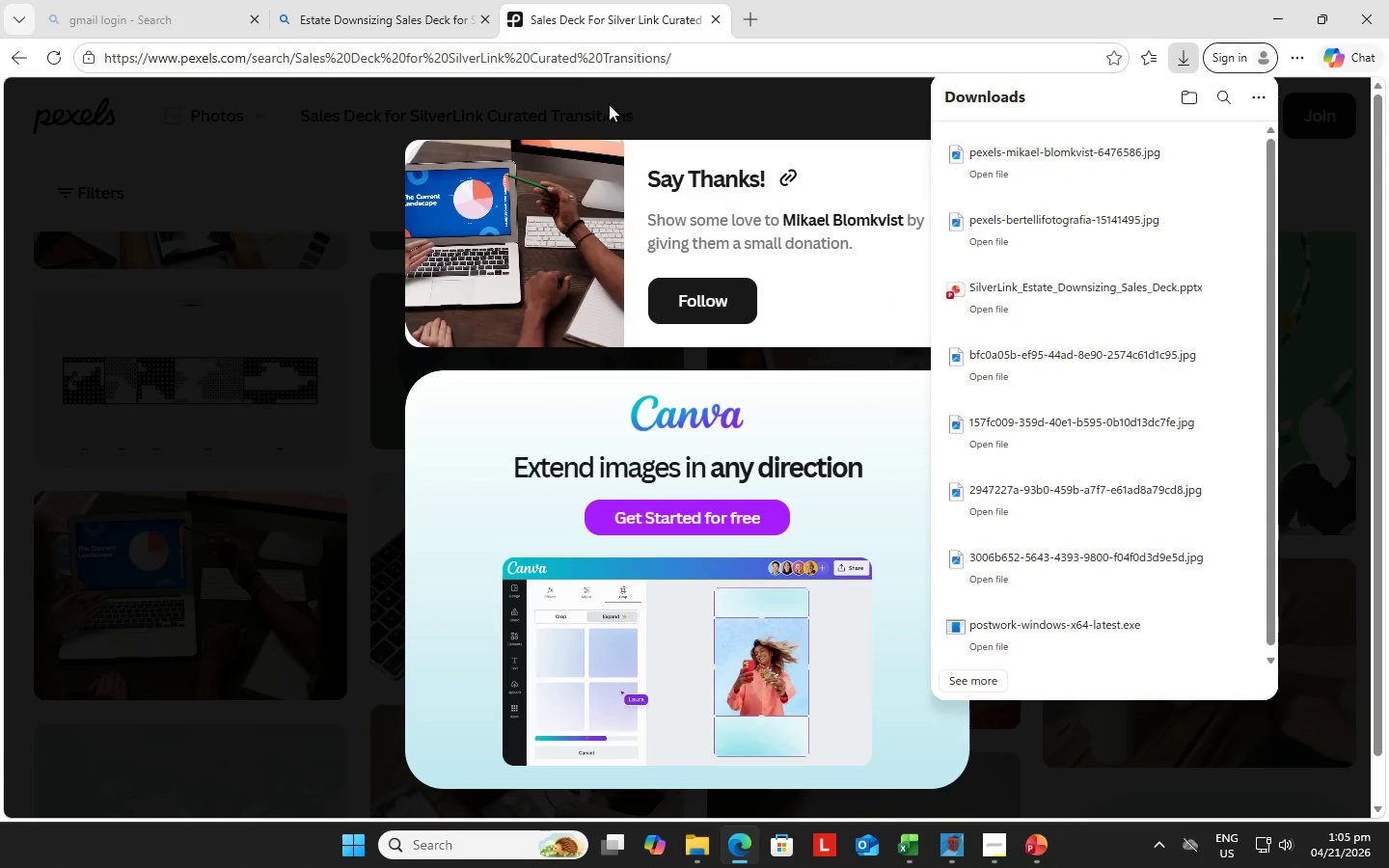 
left_click([1031, 848])
 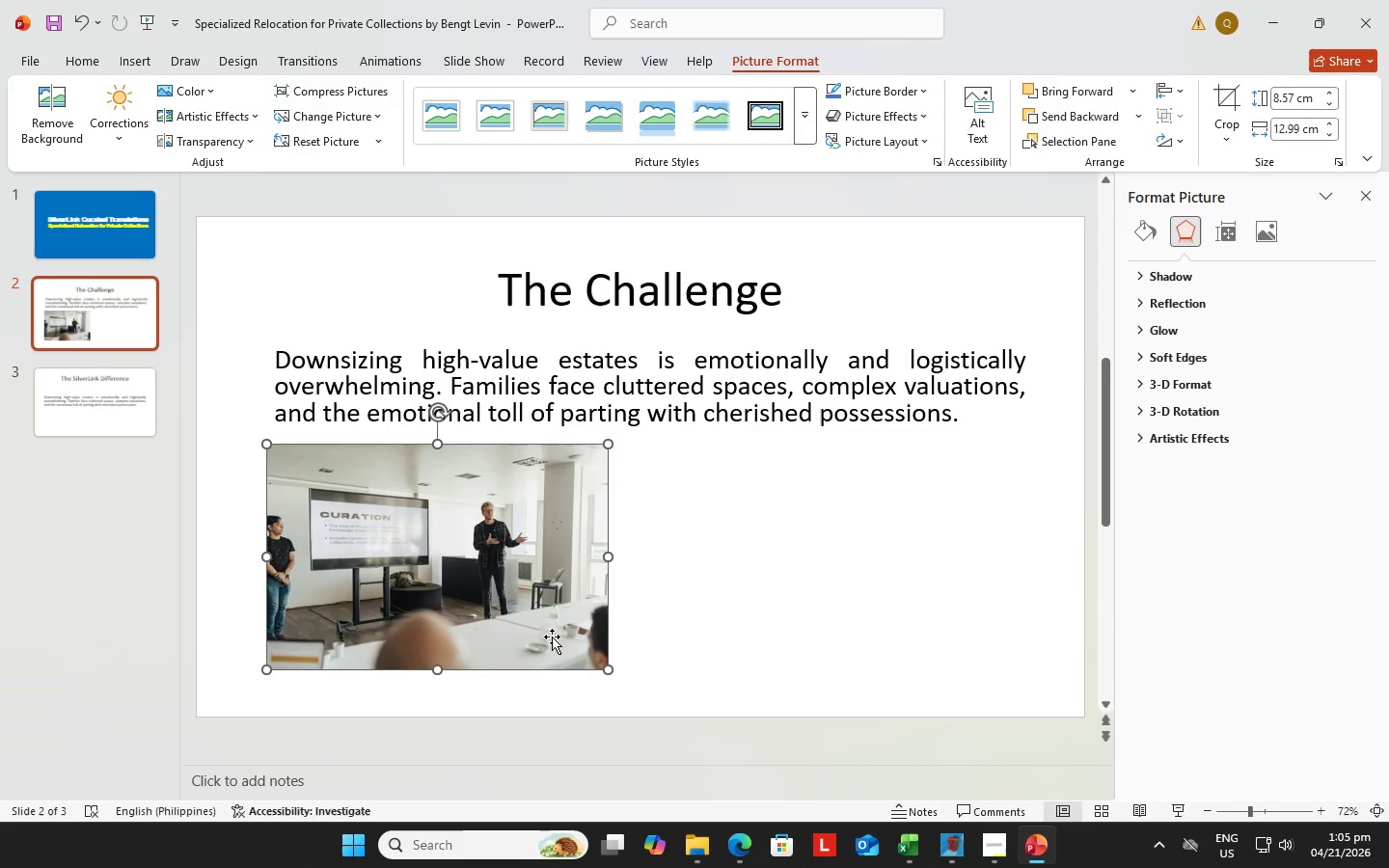 
left_click([657, 626])
 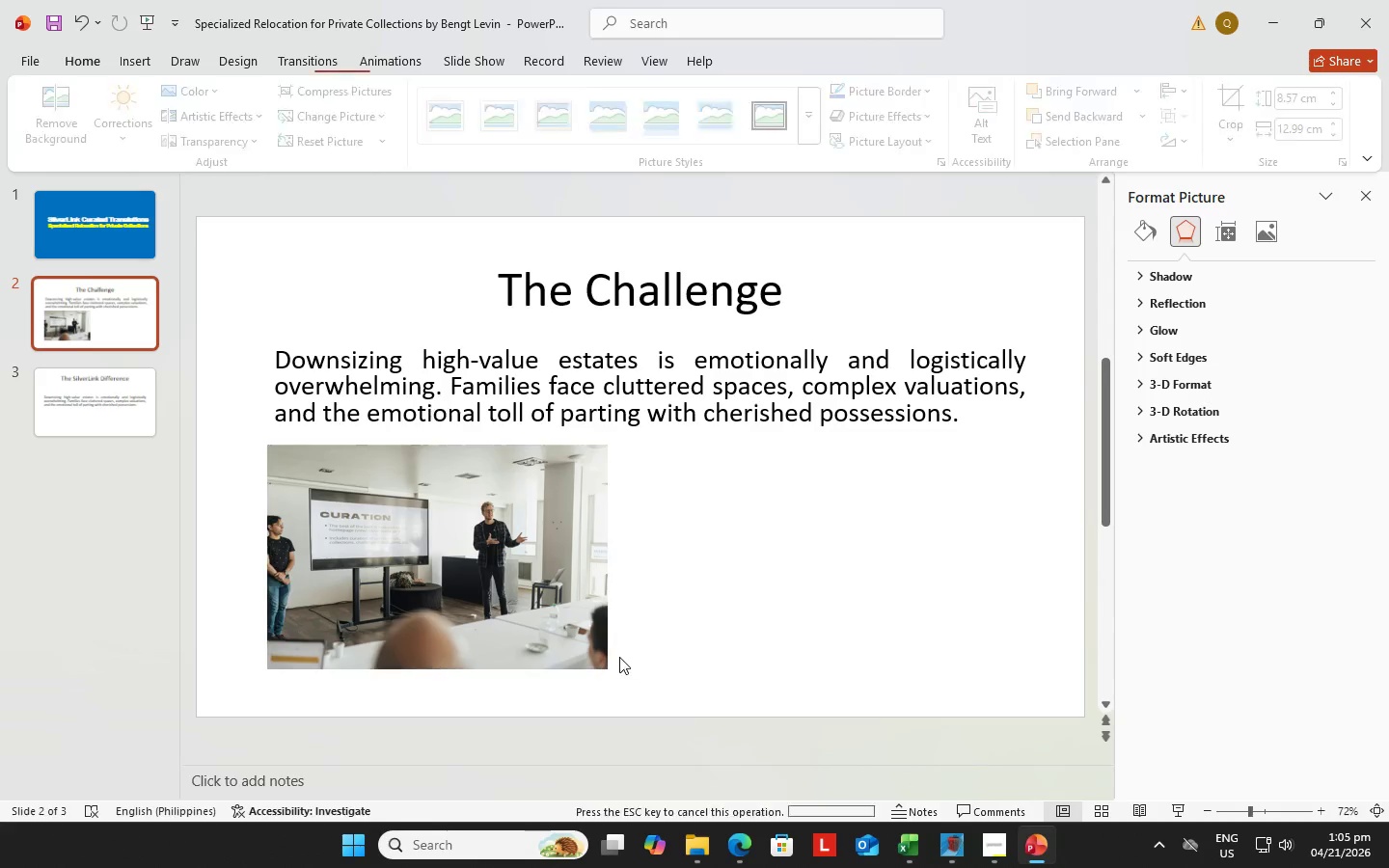 
left_click([619, 657])
 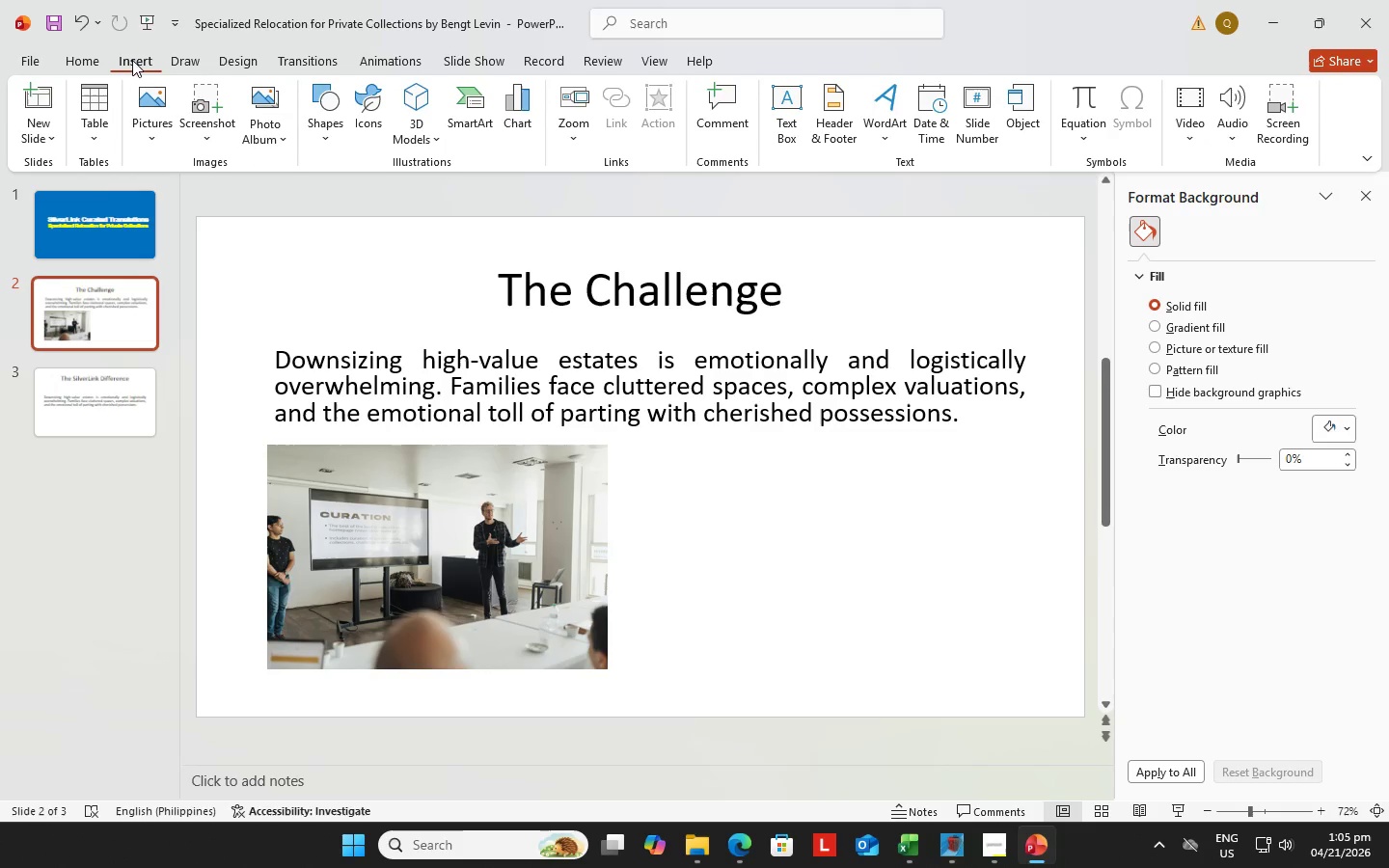 
left_click([159, 98])
 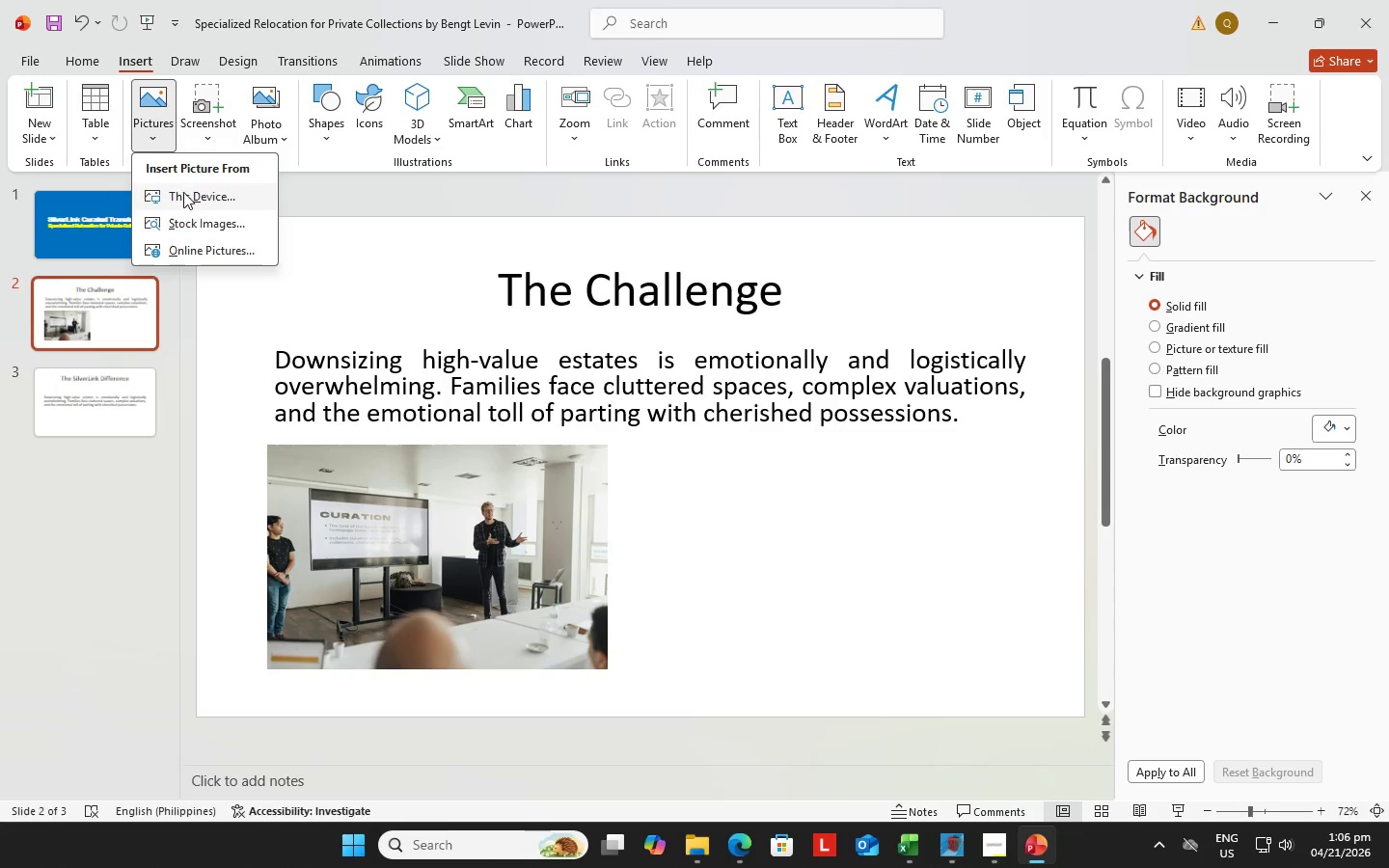 
left_click([184, 194])
 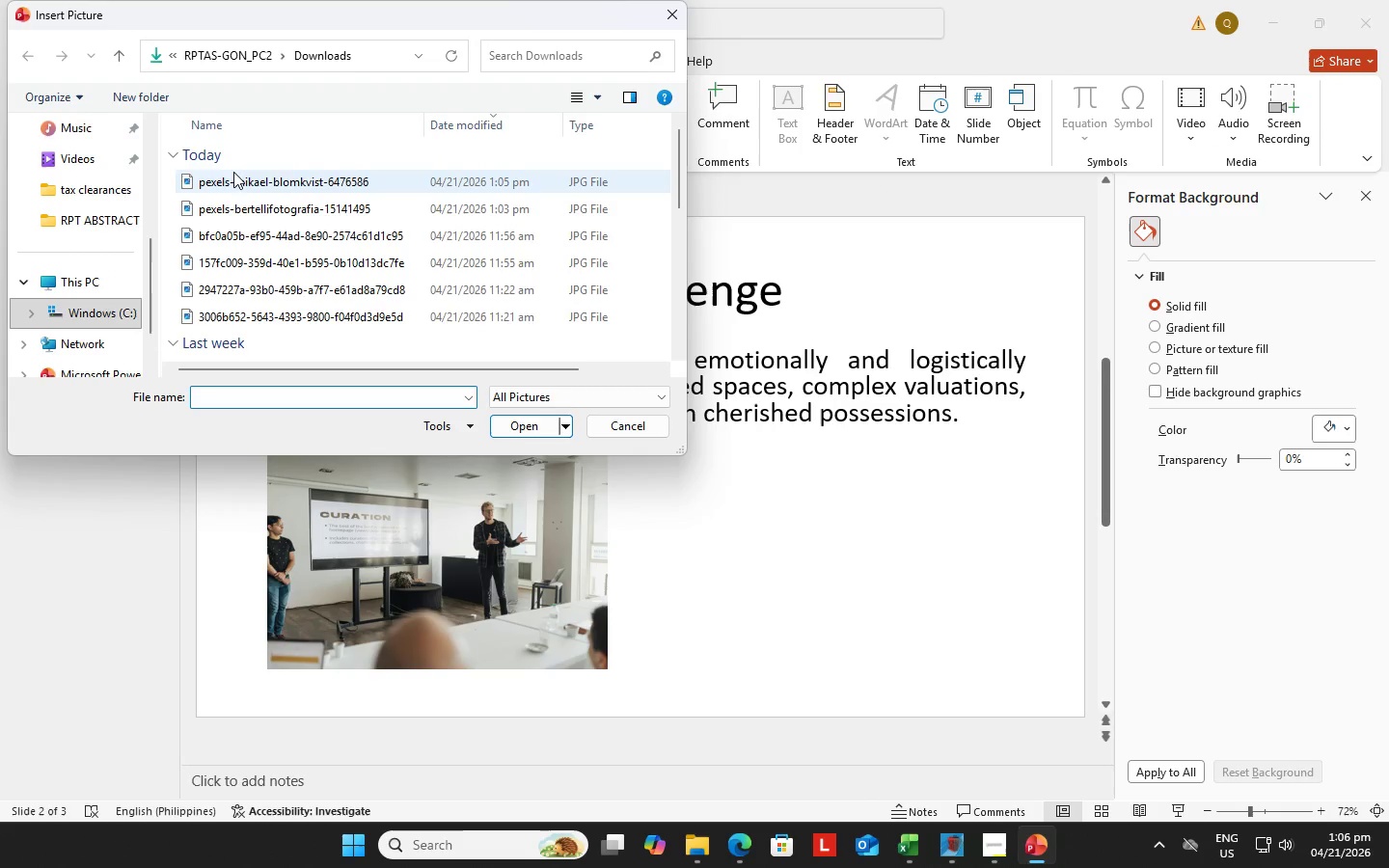 
left_click([233, 176])
 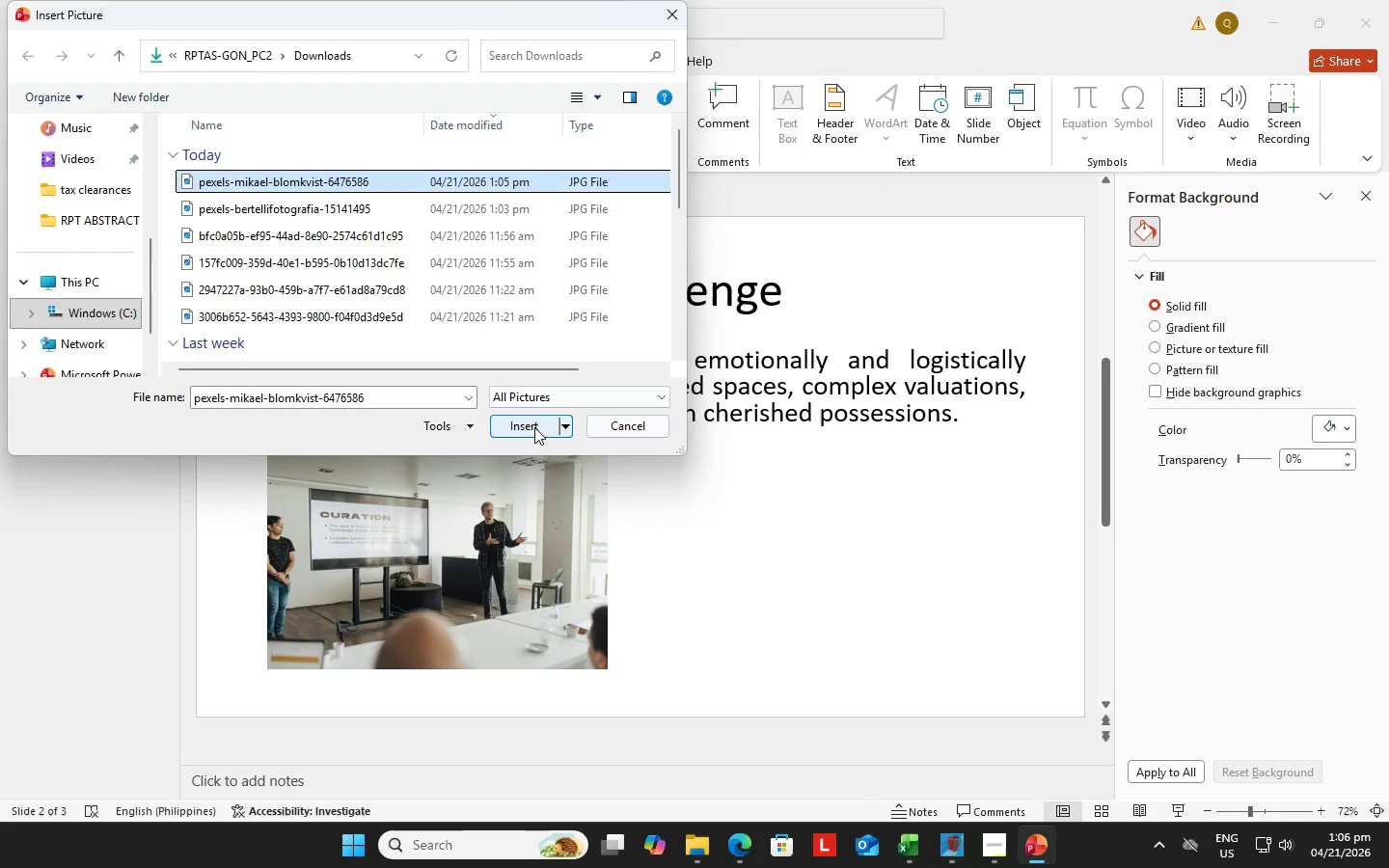 
left_click([533, 427])
 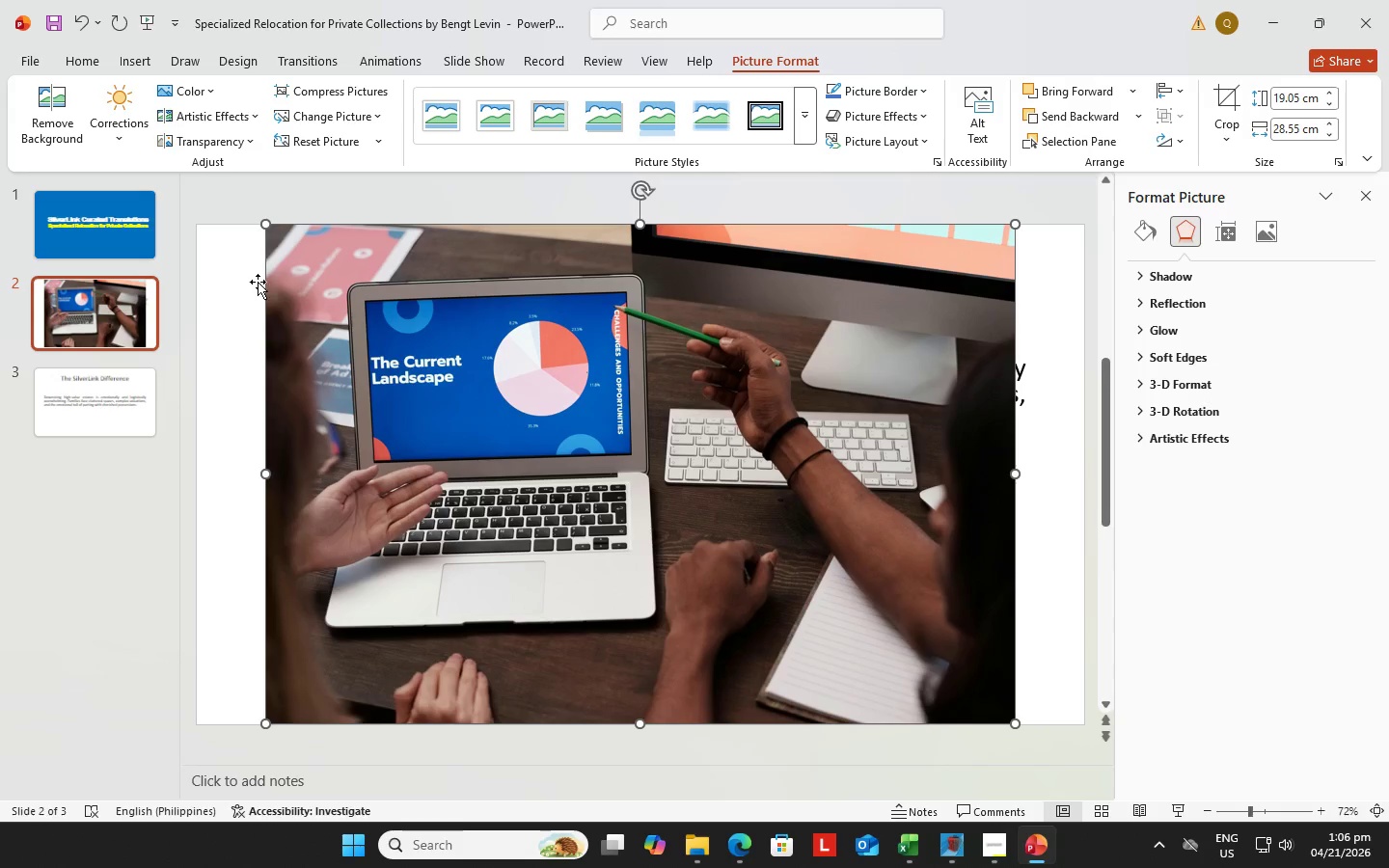 
left_click_drag(start_coordinate=[262, 225], to_coordinate=[652, 468])
 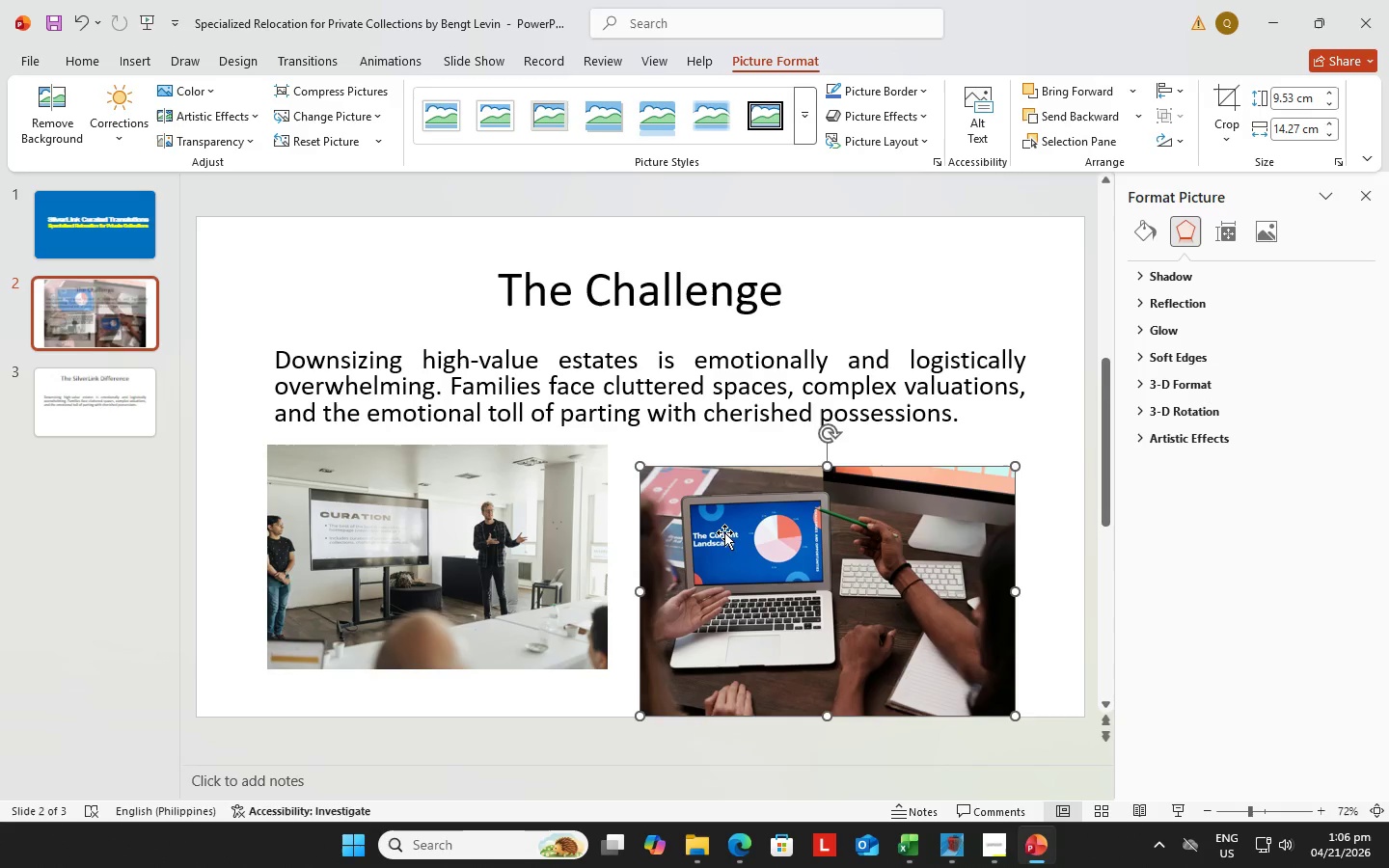 
left_click_drag(start_coordinate=[724, 532], to_coordinate=[727, 514])
 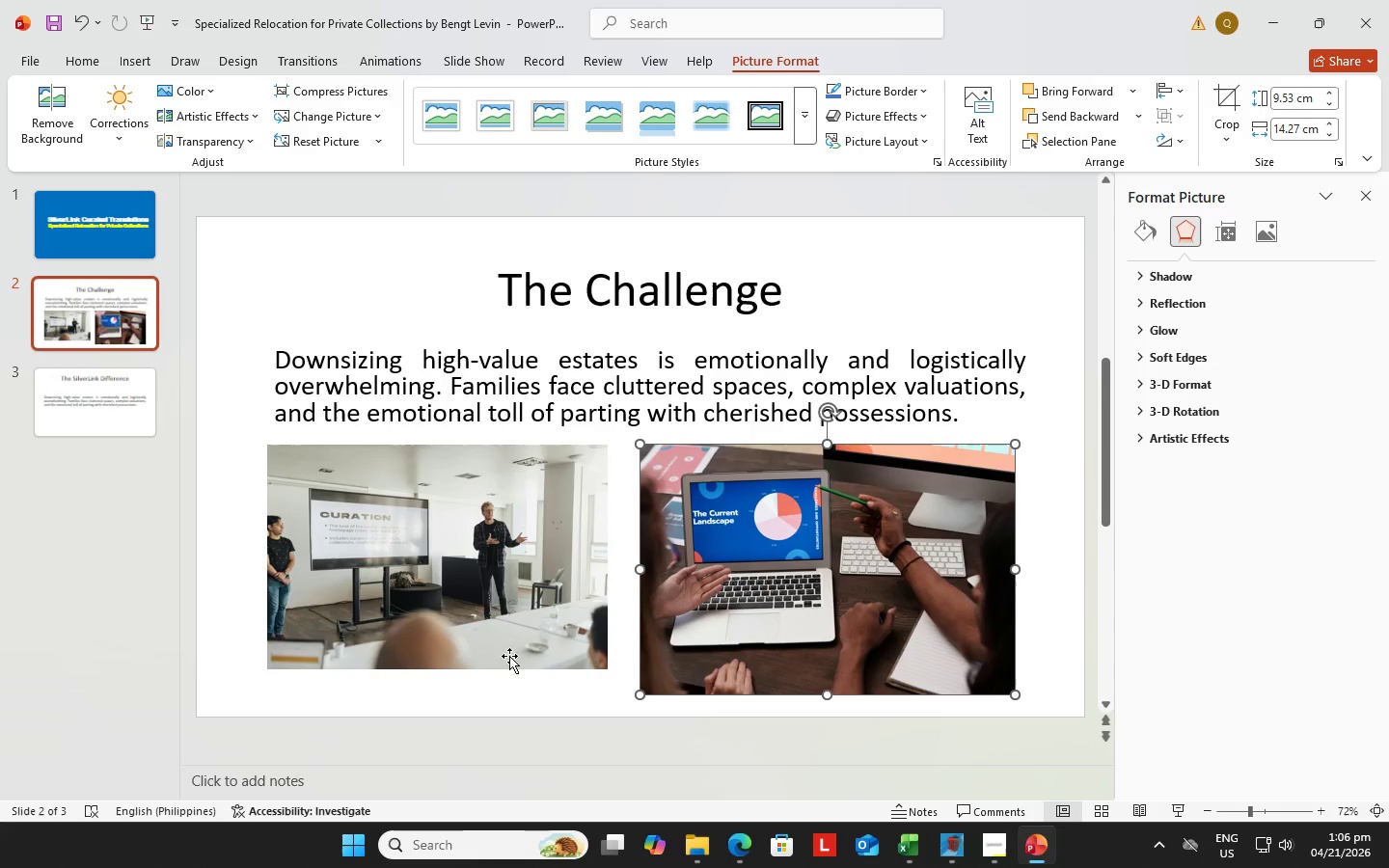 
left_click([485, 599])
 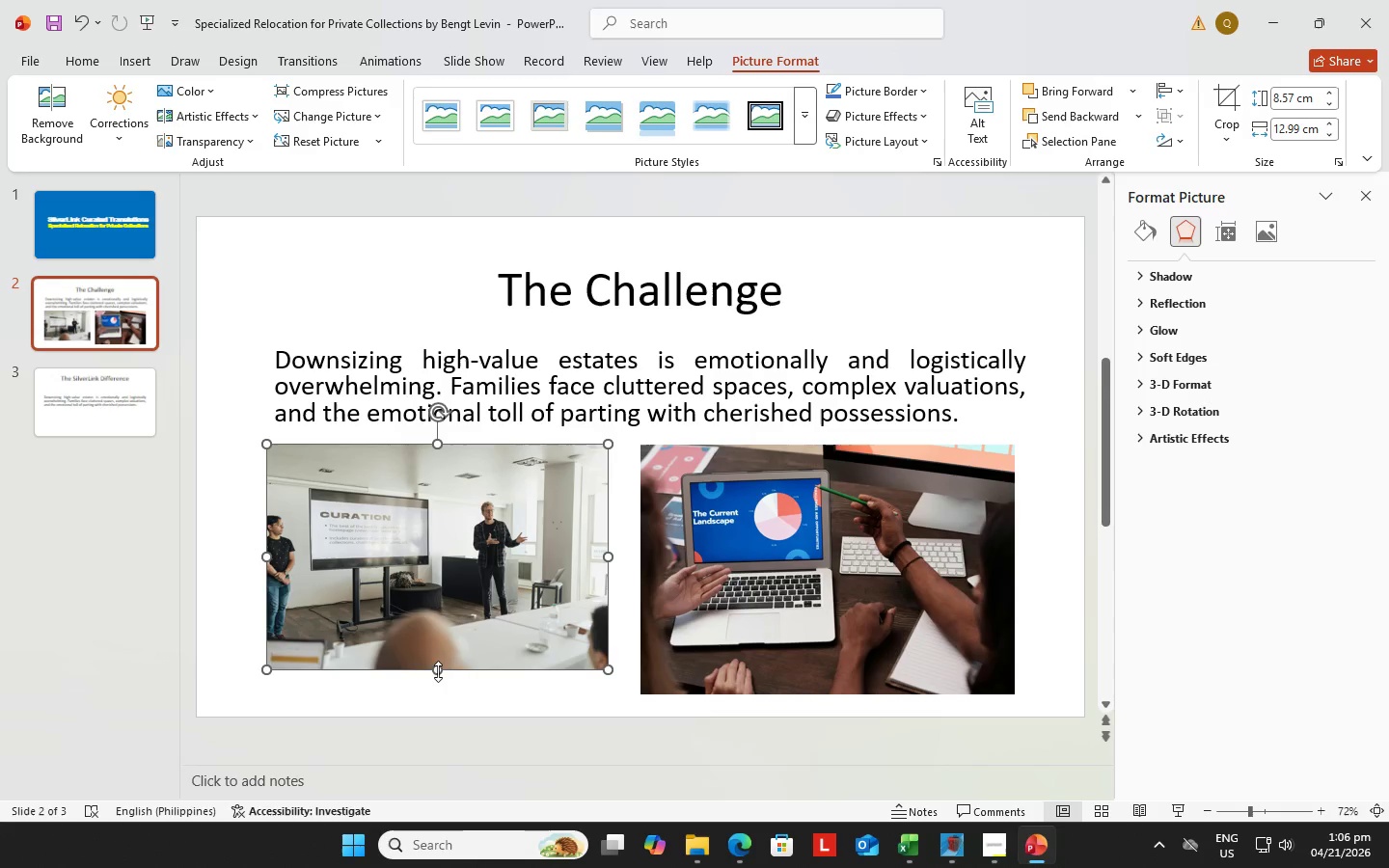 
left_click_drag(start_coordinate=[438, 671], to_coordinate=[440, 687])
 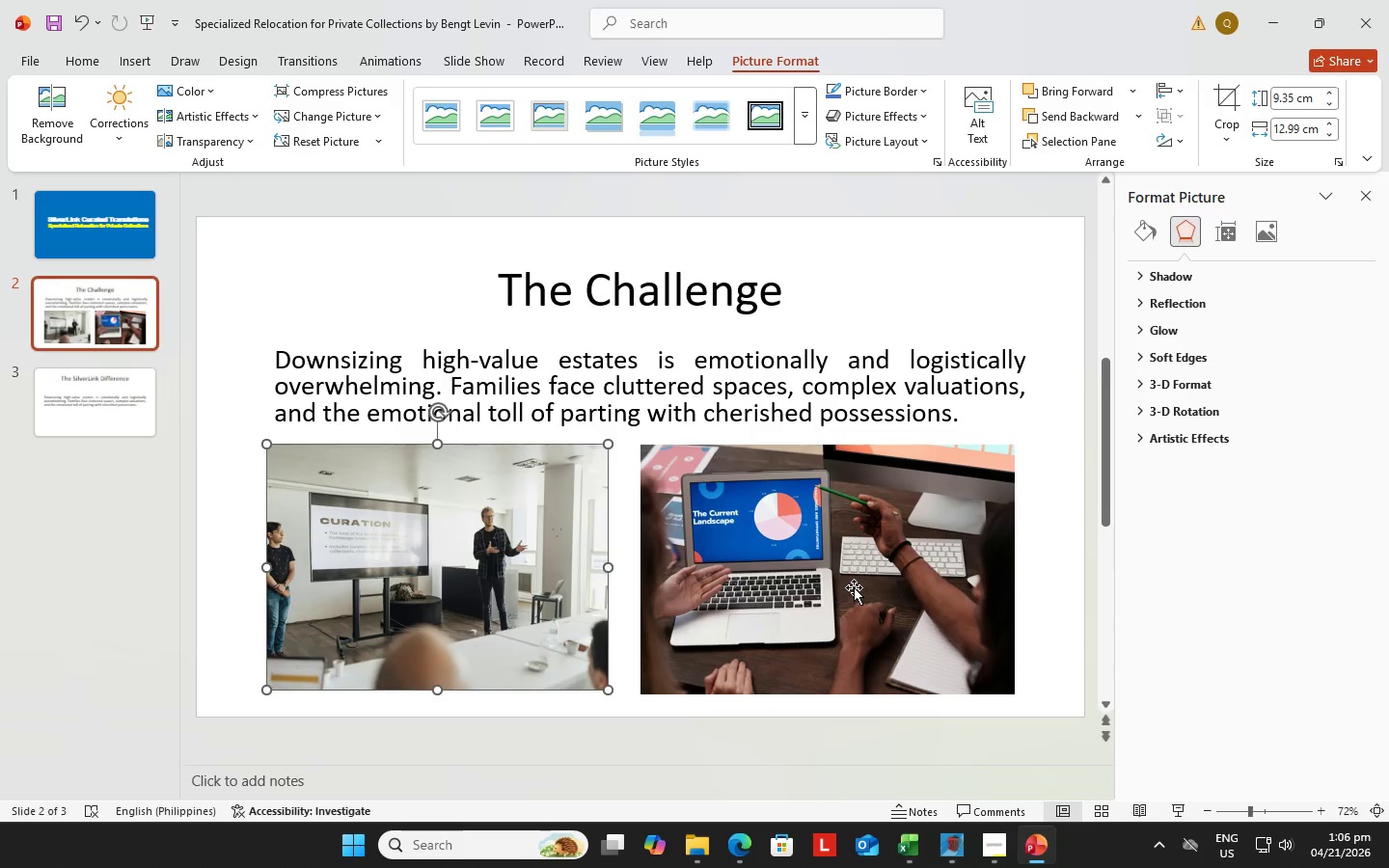 
left_click_drag(start_coordinate=[854, 587], to_coordinate=[861, 587])
 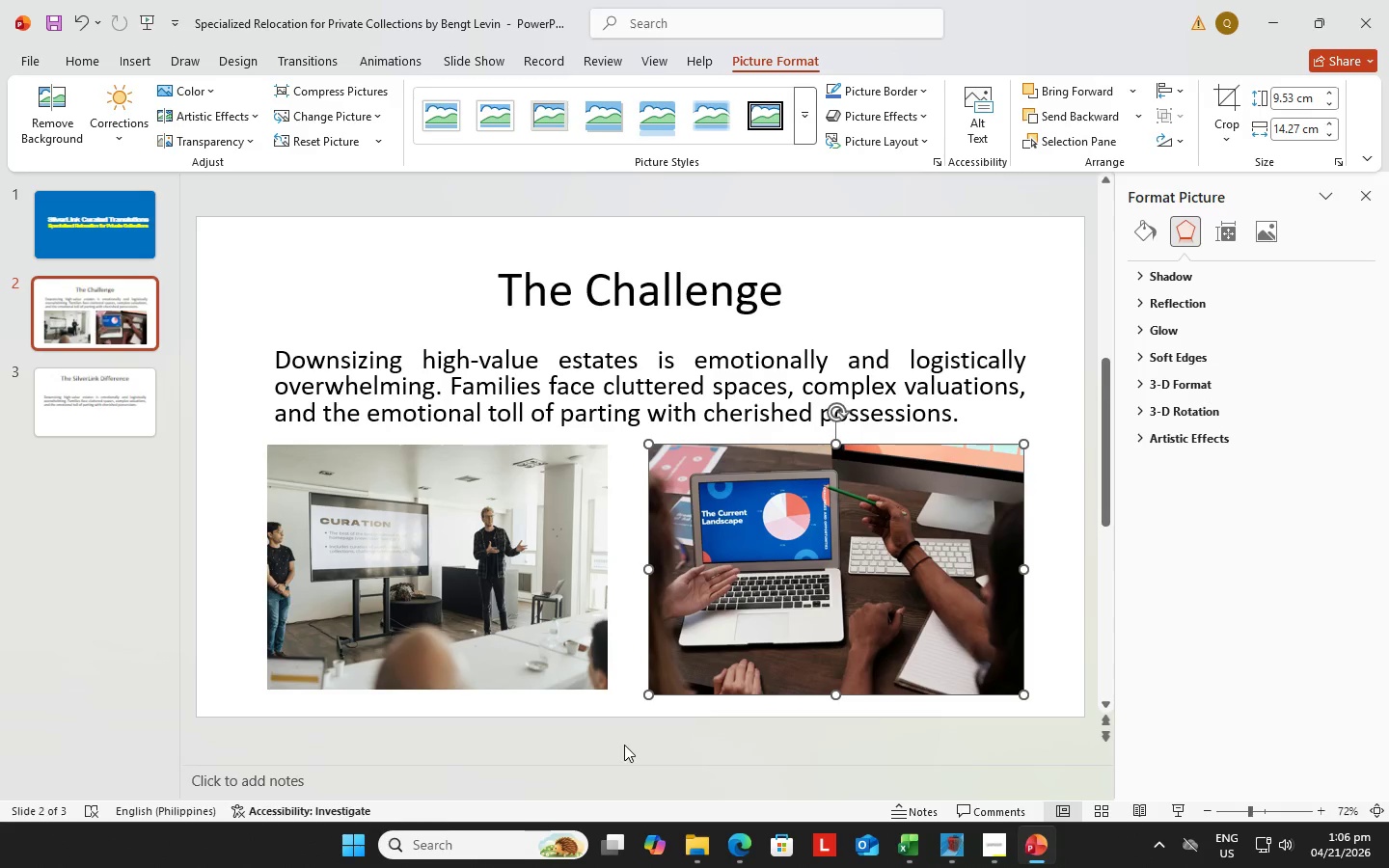 
left_click([625, 744])
 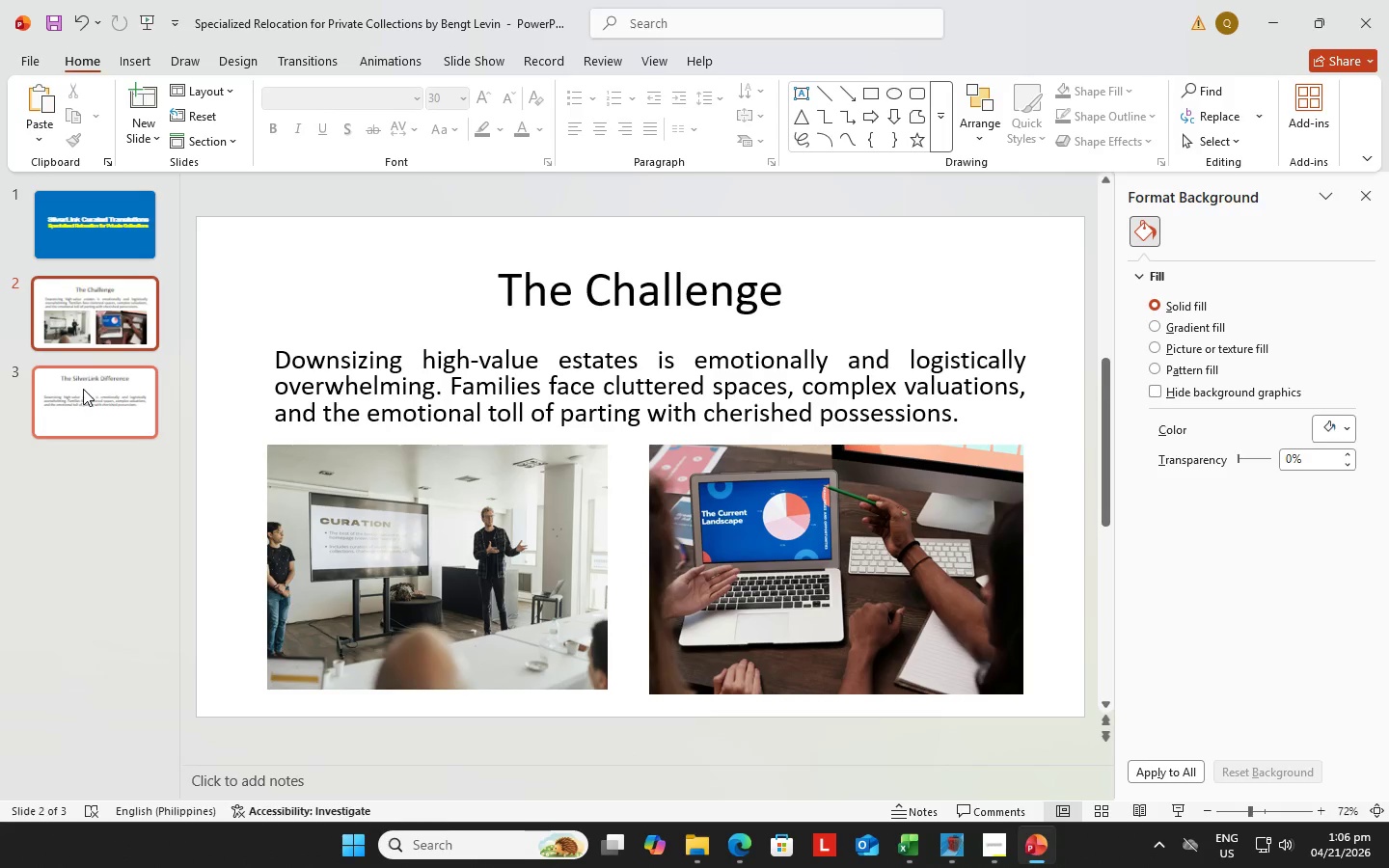 
left_click([83, 390])
 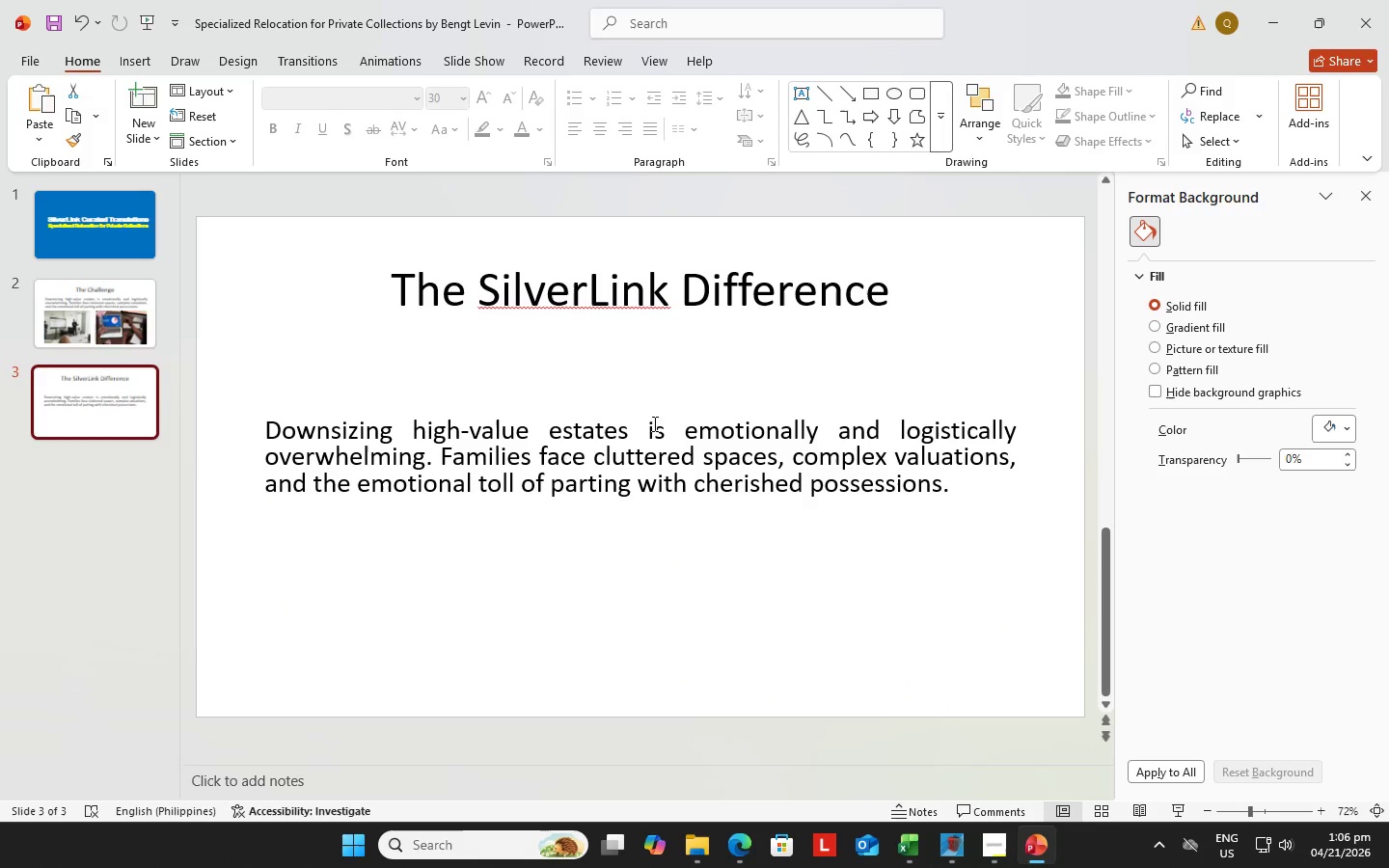 
left_click([122, 311])
 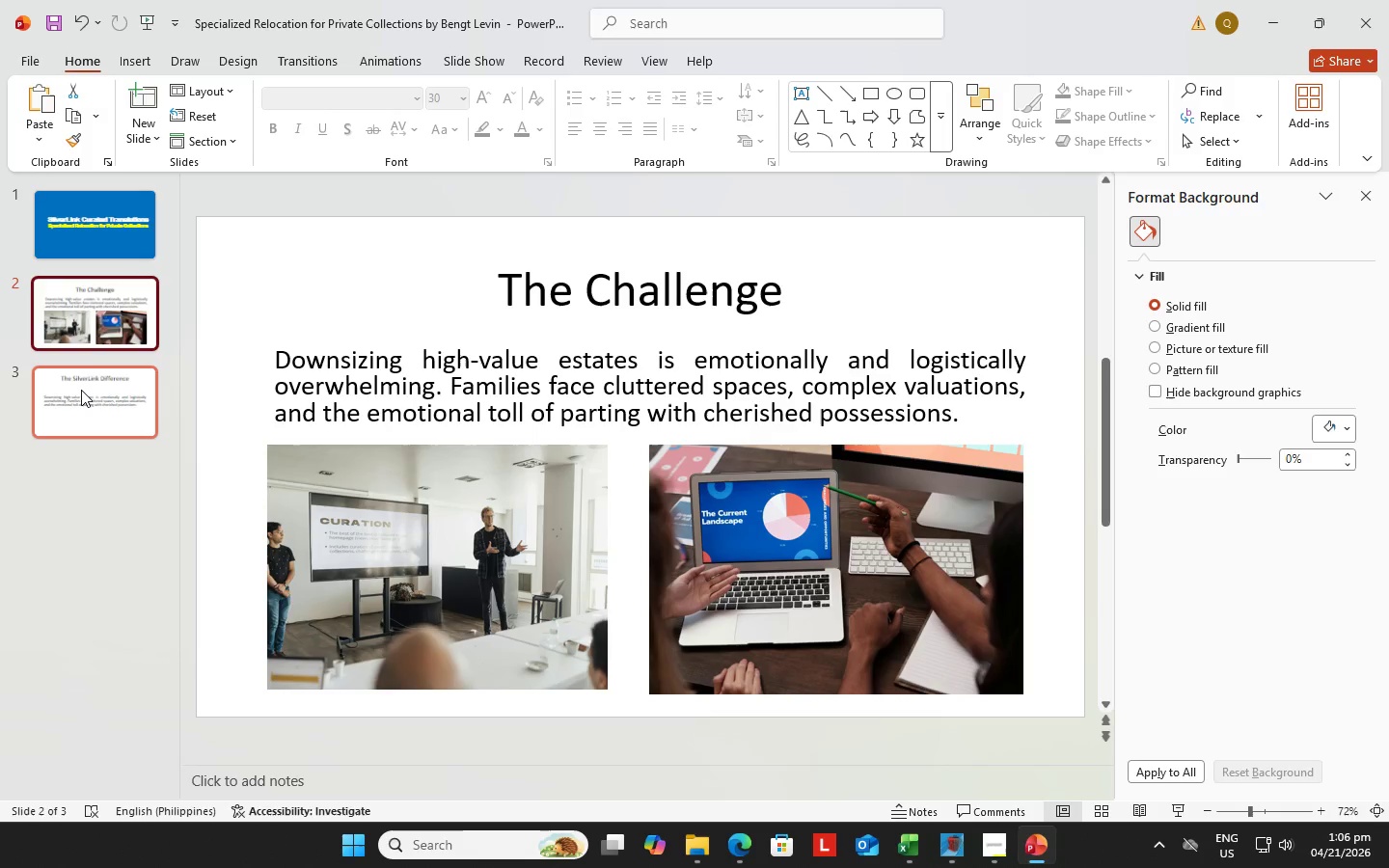 
left_click([81, 390])
 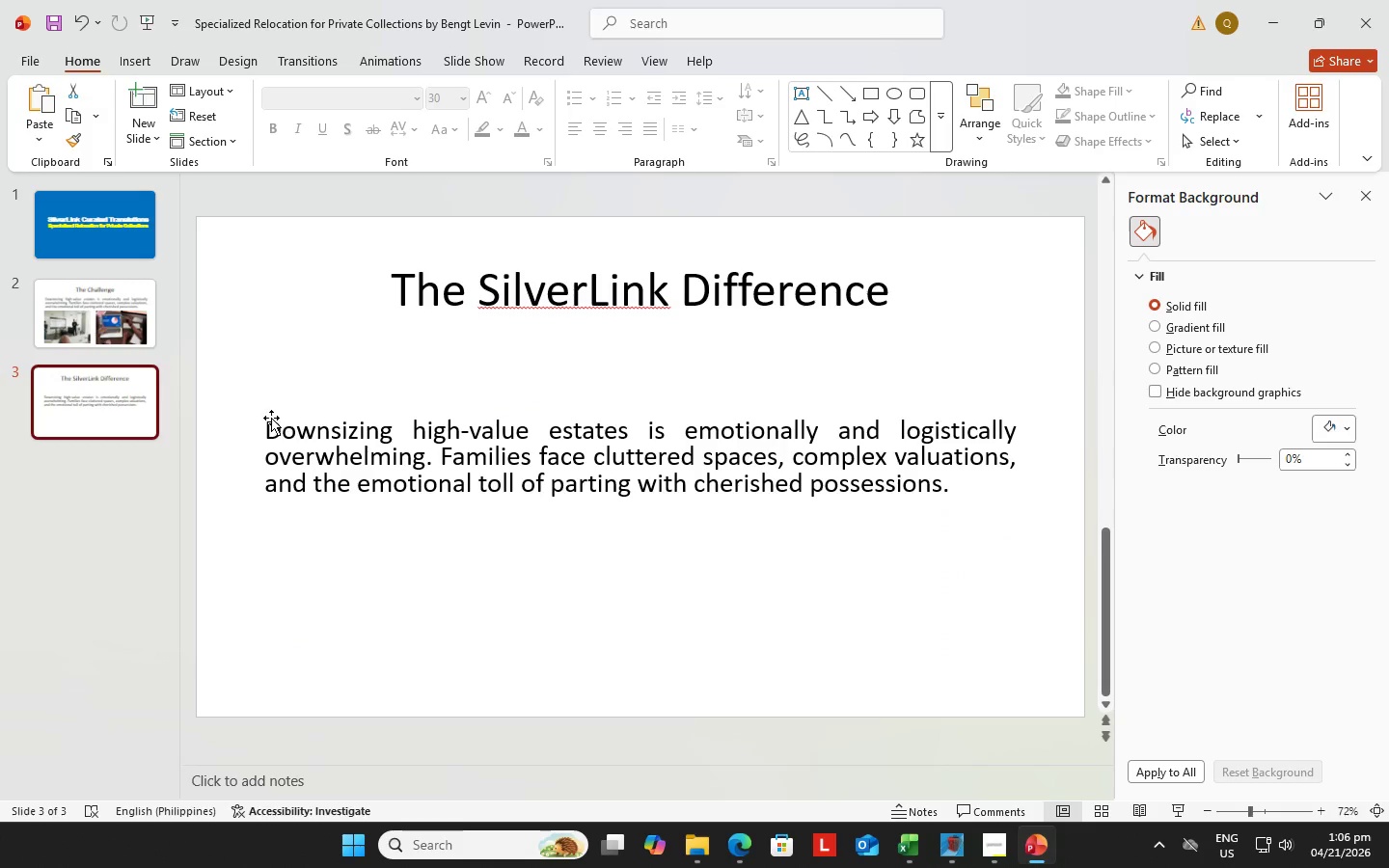 
left_click([267, 432])
 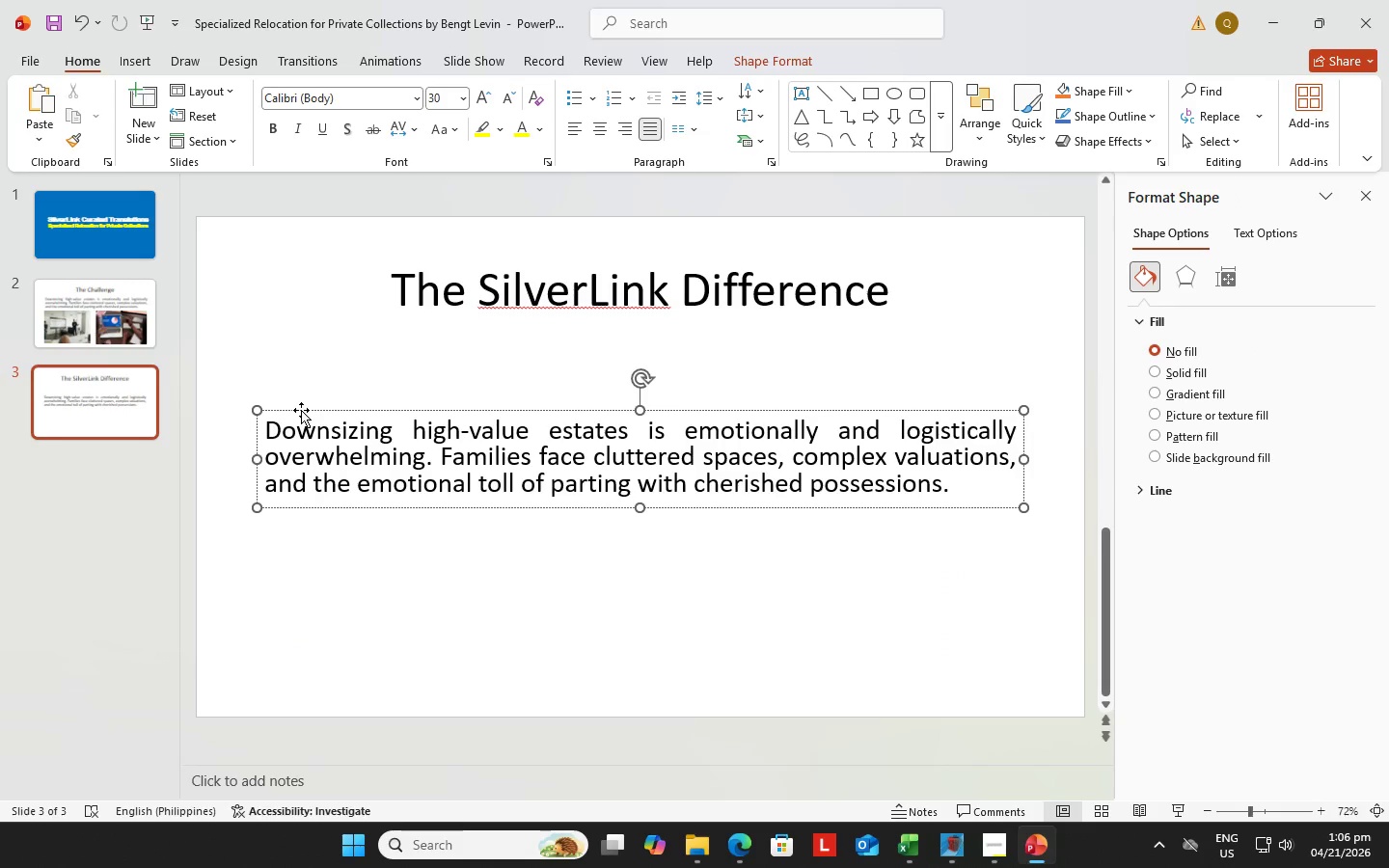 
left_click_drag(start_coordinate=[301, 410], to_coordinate=[312, 346])
 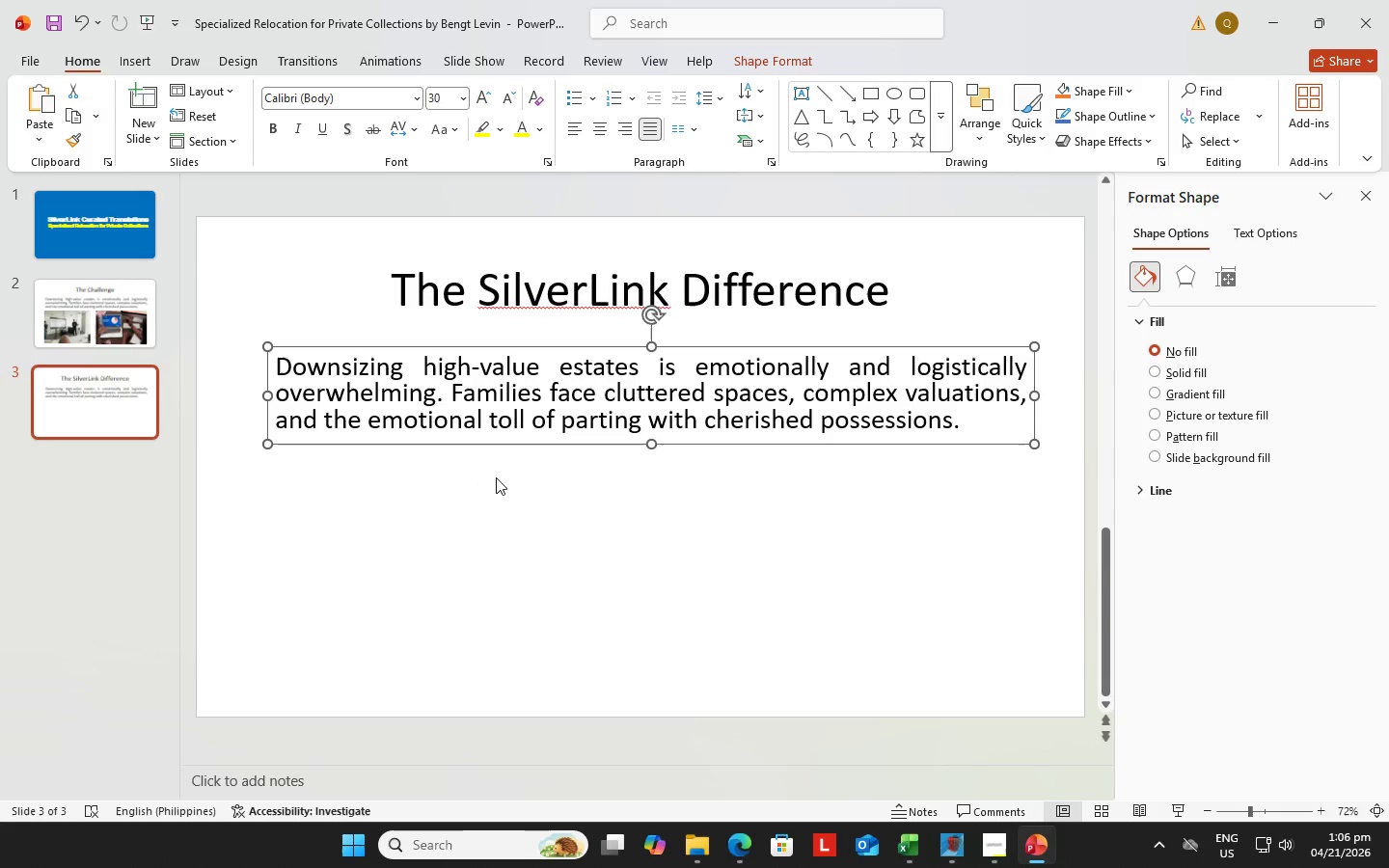 
left_click([510, 482])
 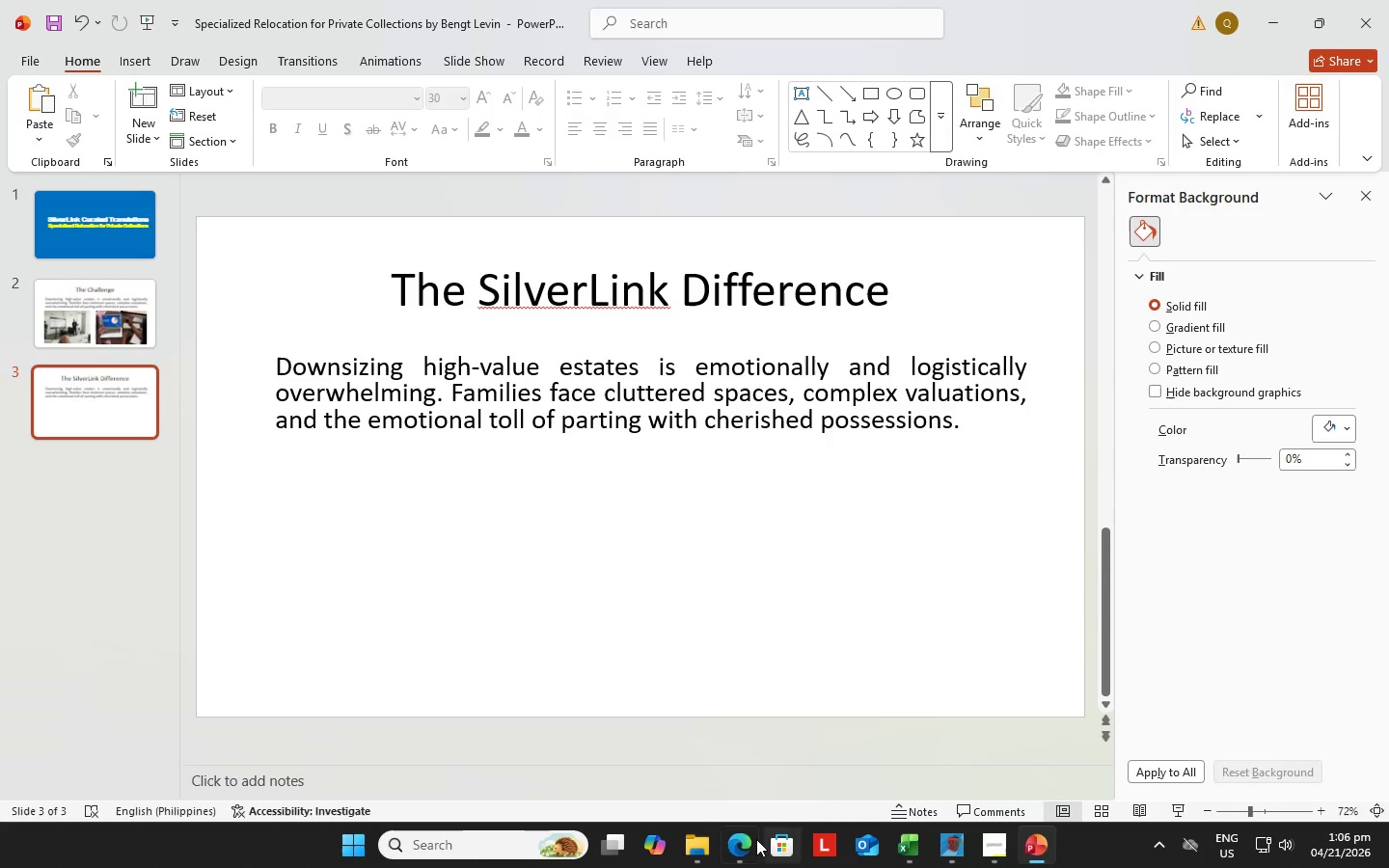 
left_click([746, 843])
 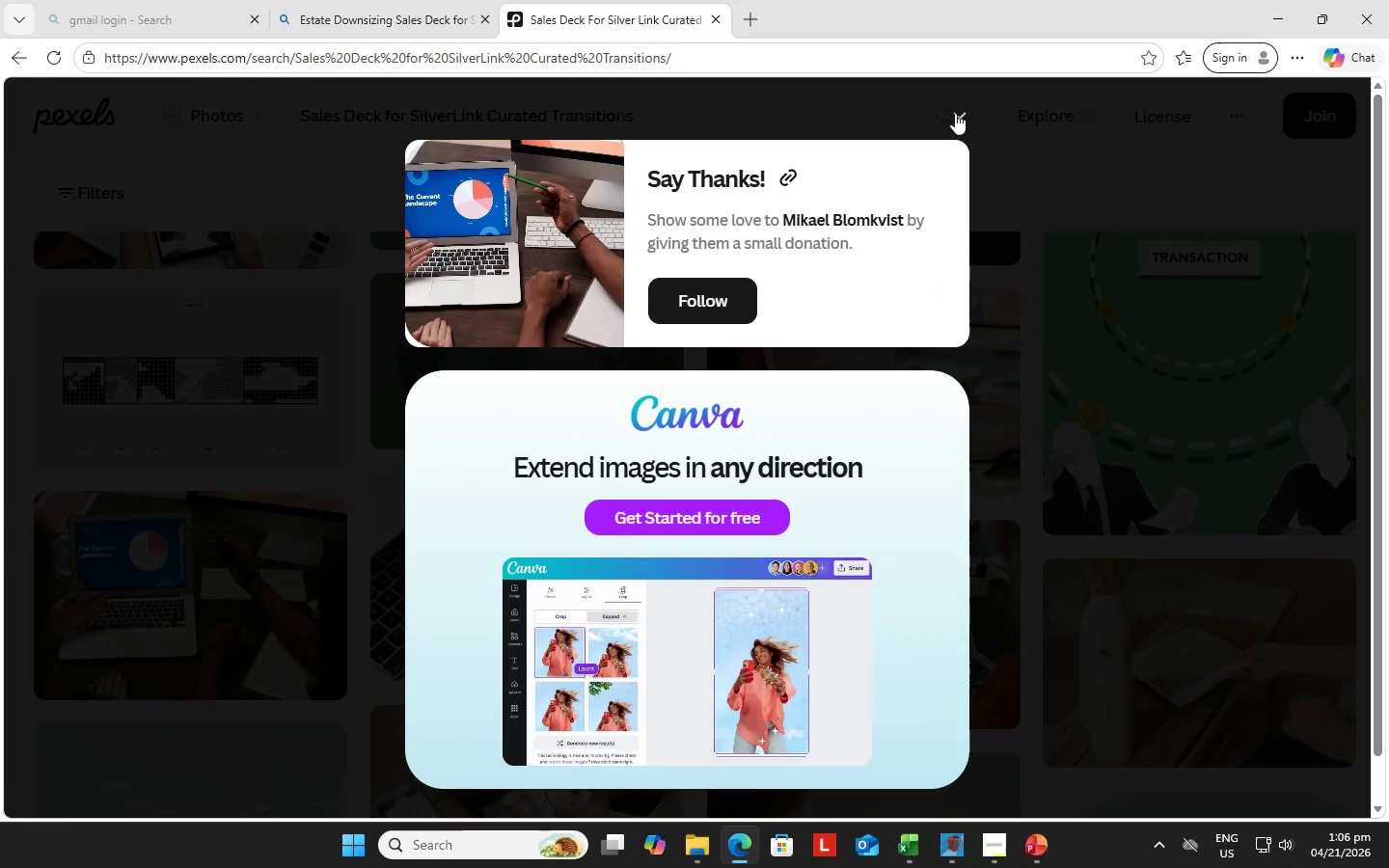 
left_click([955, 113])
 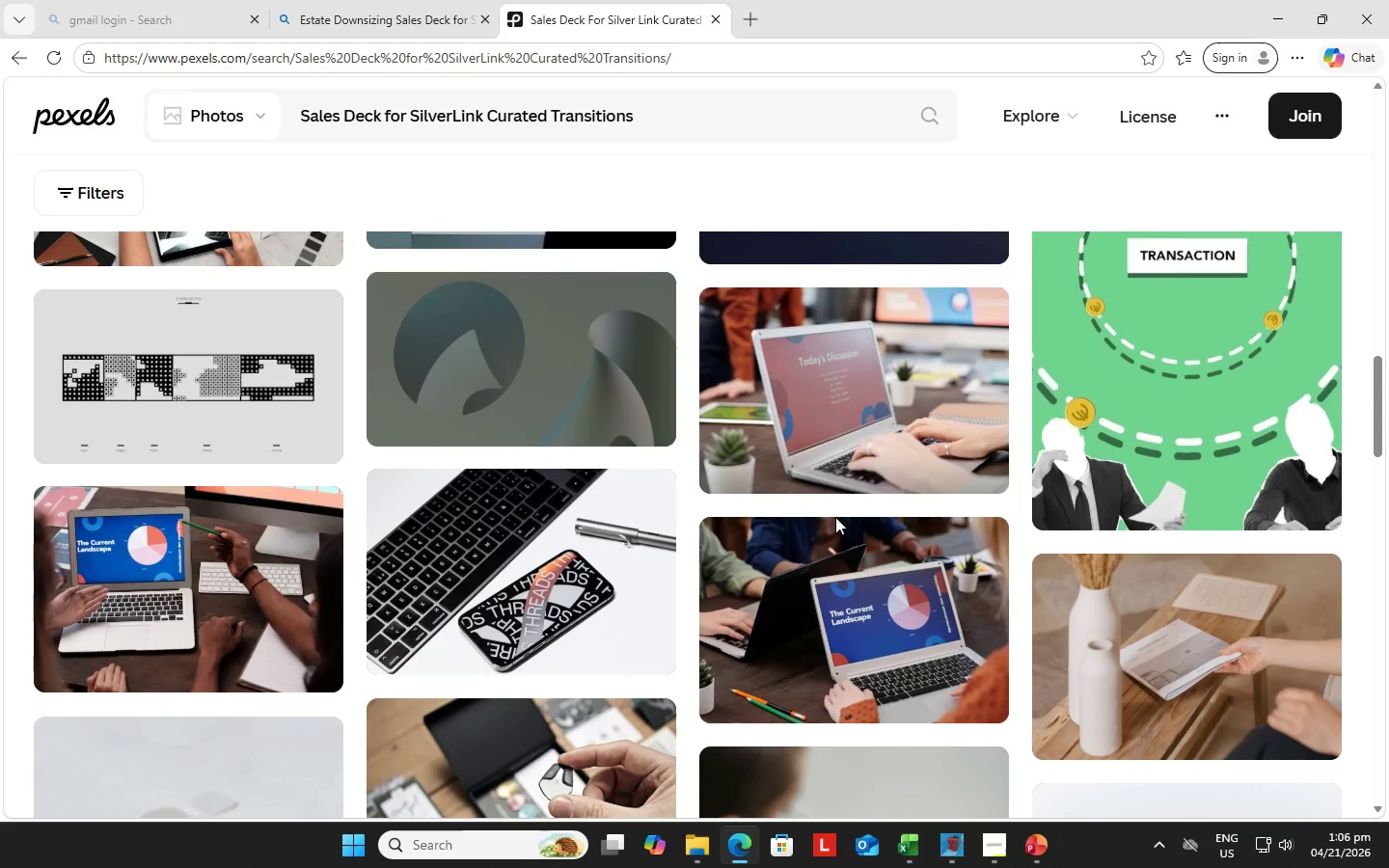 
scroll: coordinate [891, 531], scroll_direction: down, amount: 14.0
 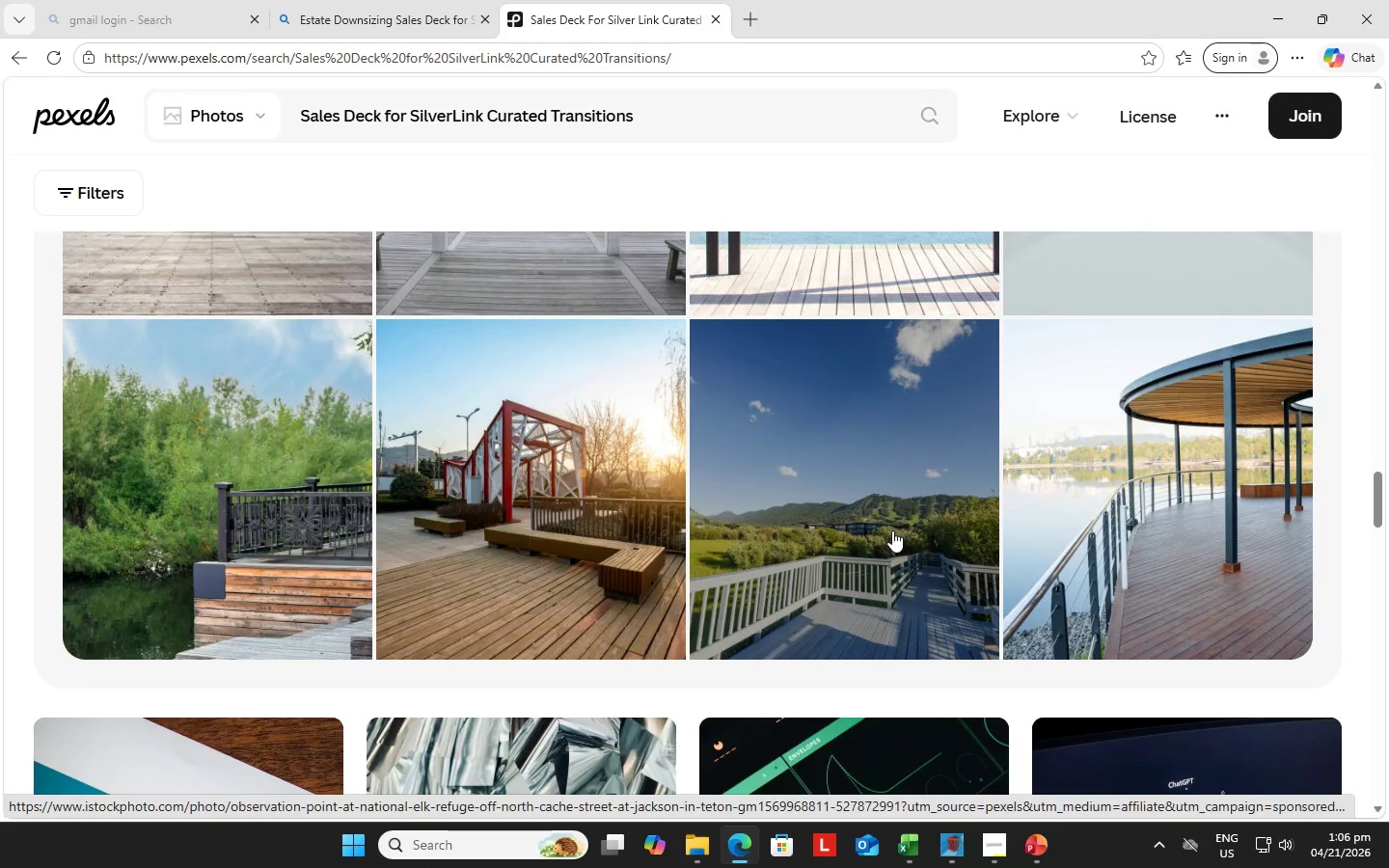 
scroll: coordinate [892, 530], scroll_direction: down, amount: 2.0
 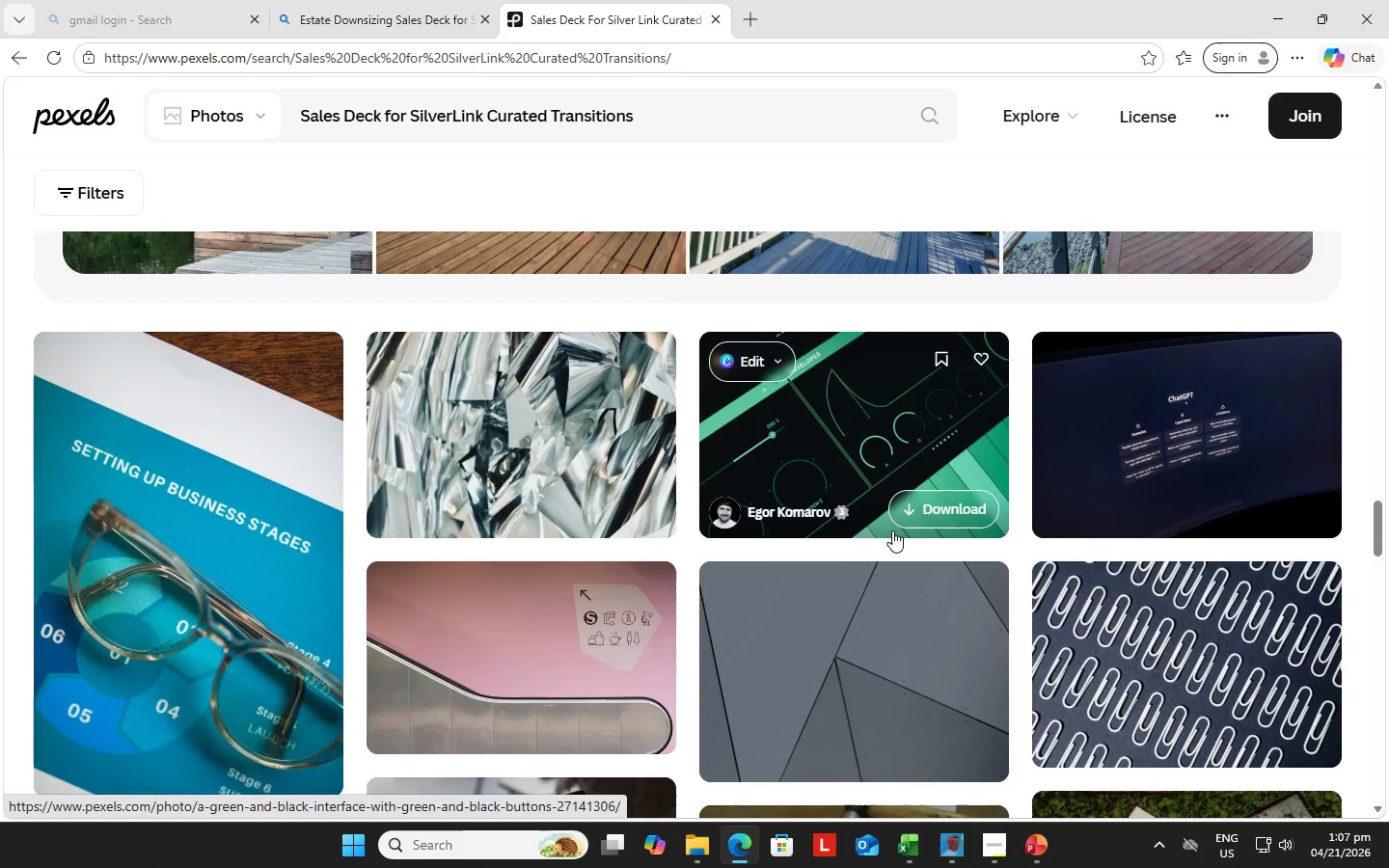 
scroll: coordinate [892, 530], scroll_direction: up, amount: 4.0
 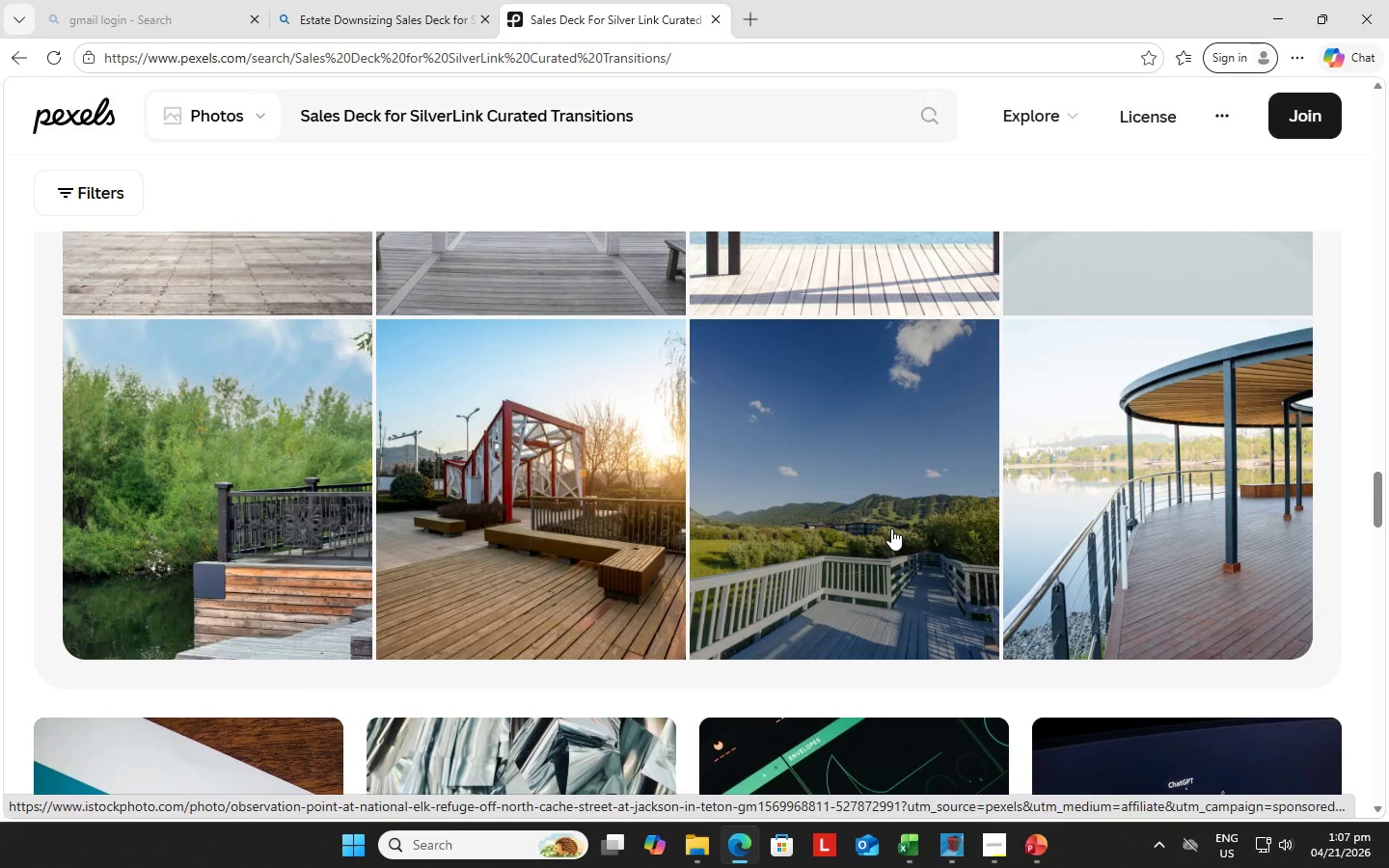 
wait(5.81)
 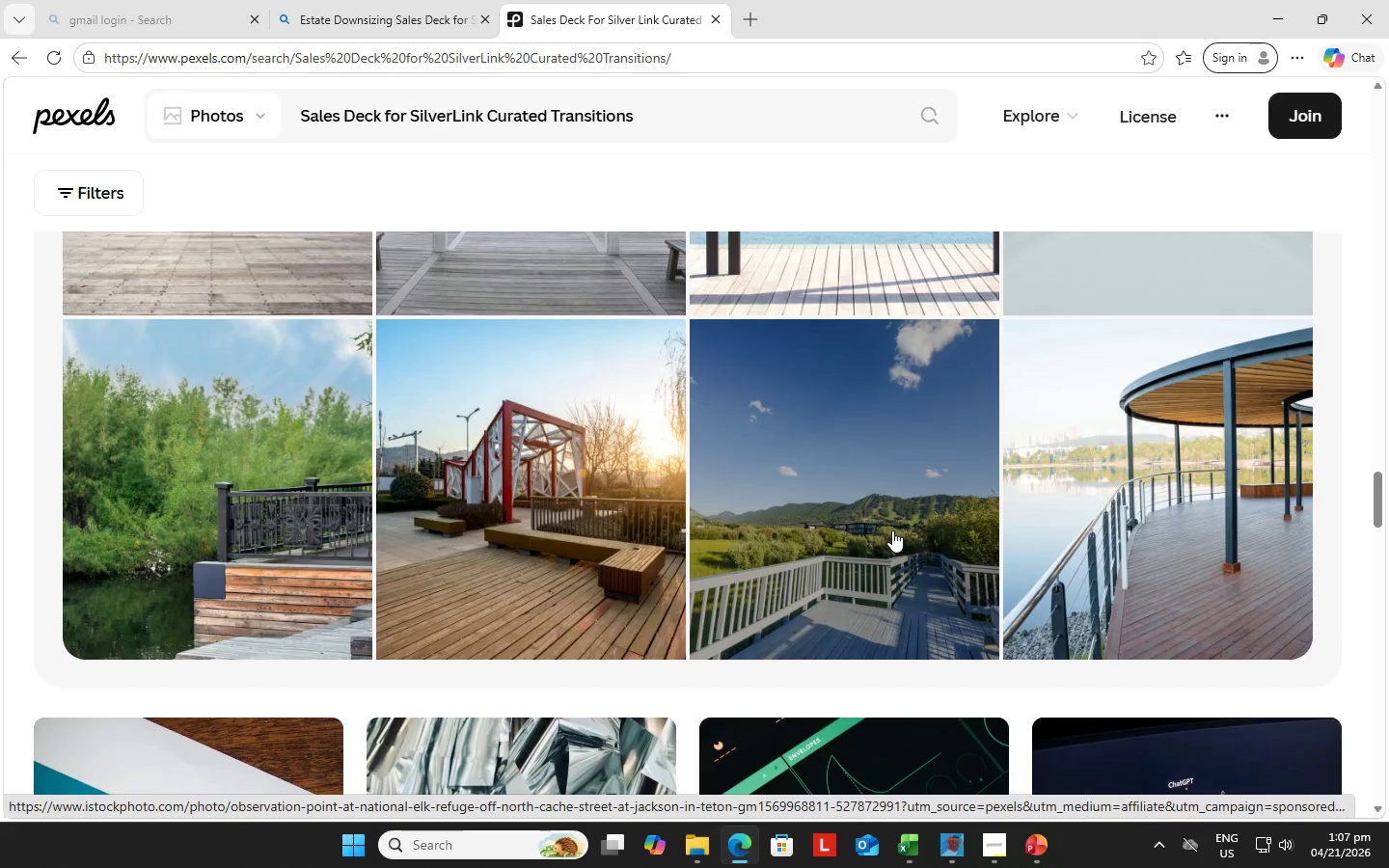 
scroll: coordinate [891, 529], scroll_direction: down, amount: 21.0
 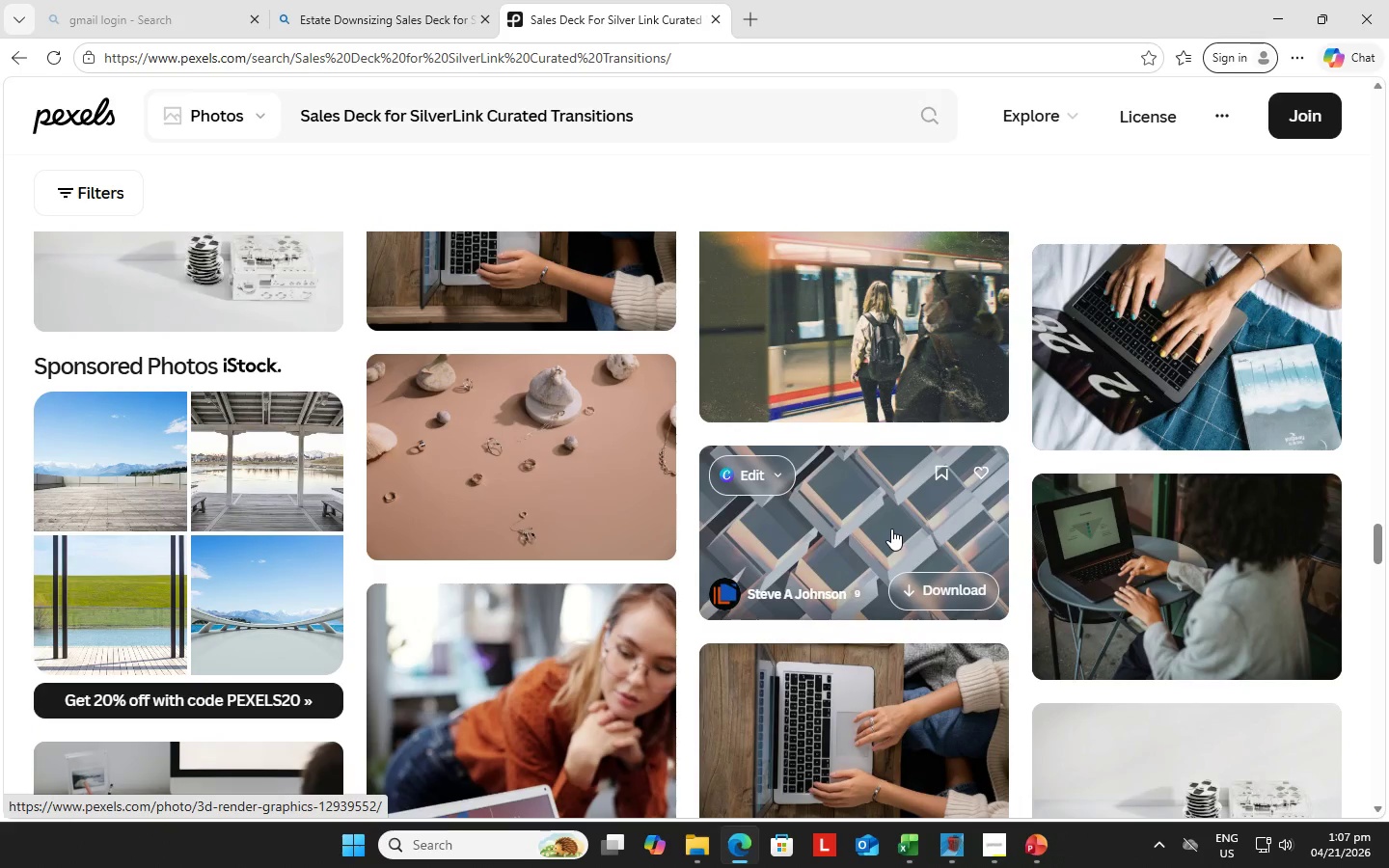 
scroll: coordinate [738, 485], scroll_direction: down, amount: 20.0
 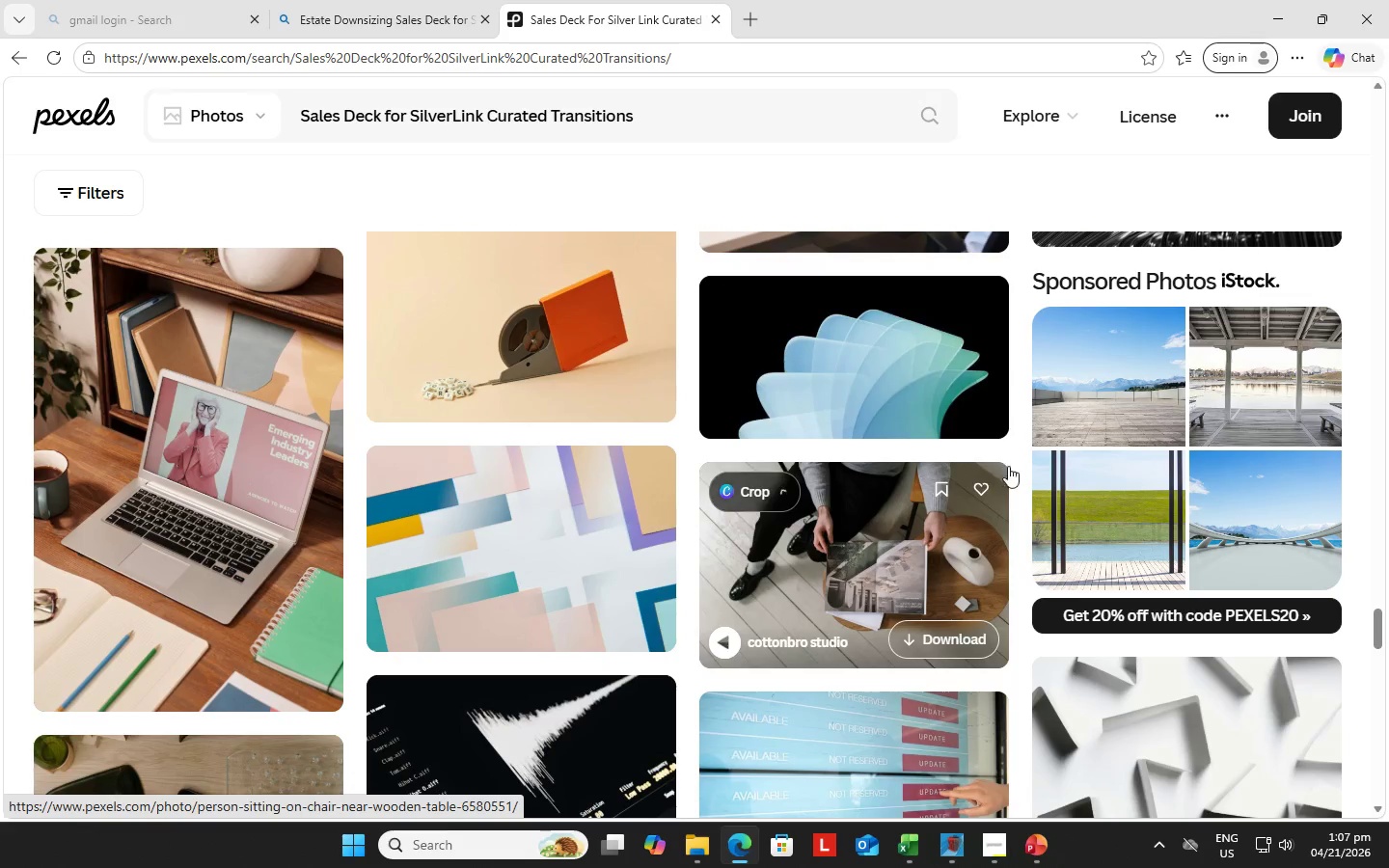 
scroll: coordinate [1010, 471], scroll_direction: down, amount: 2.0
 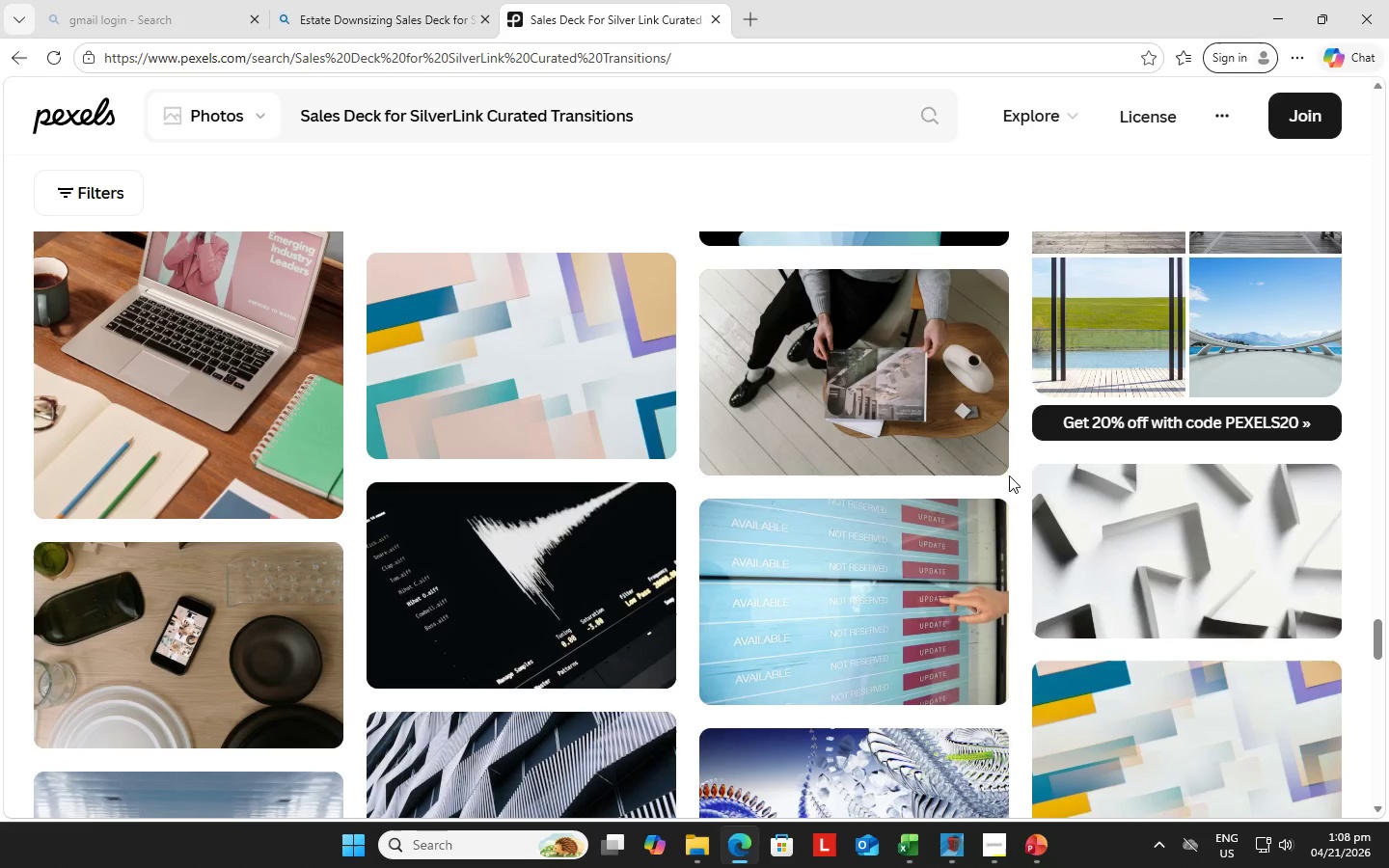 
wait(66.16)
 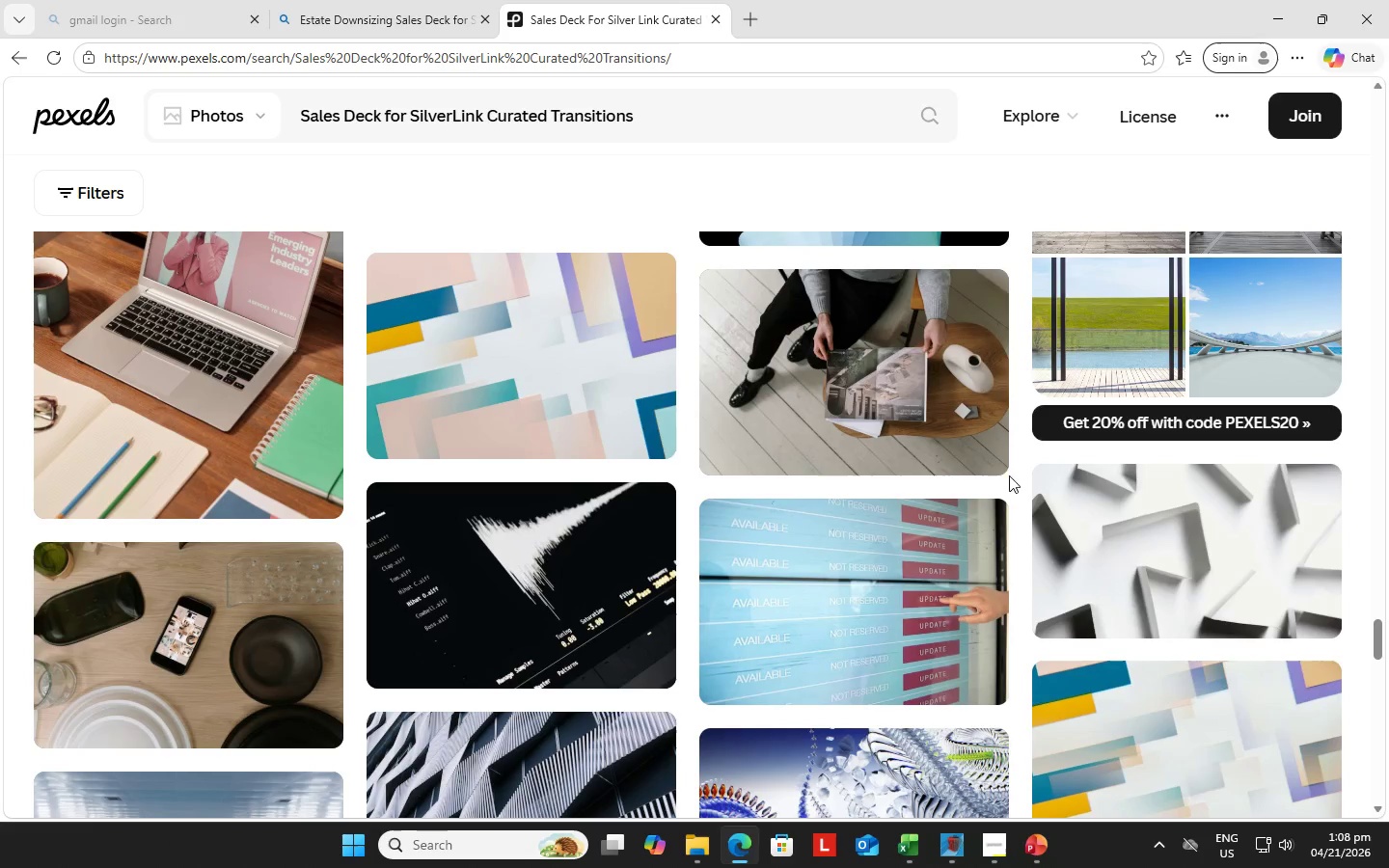 
scroll: coordinate [1130, 332], scroll_direction: up, amount: 2.0
 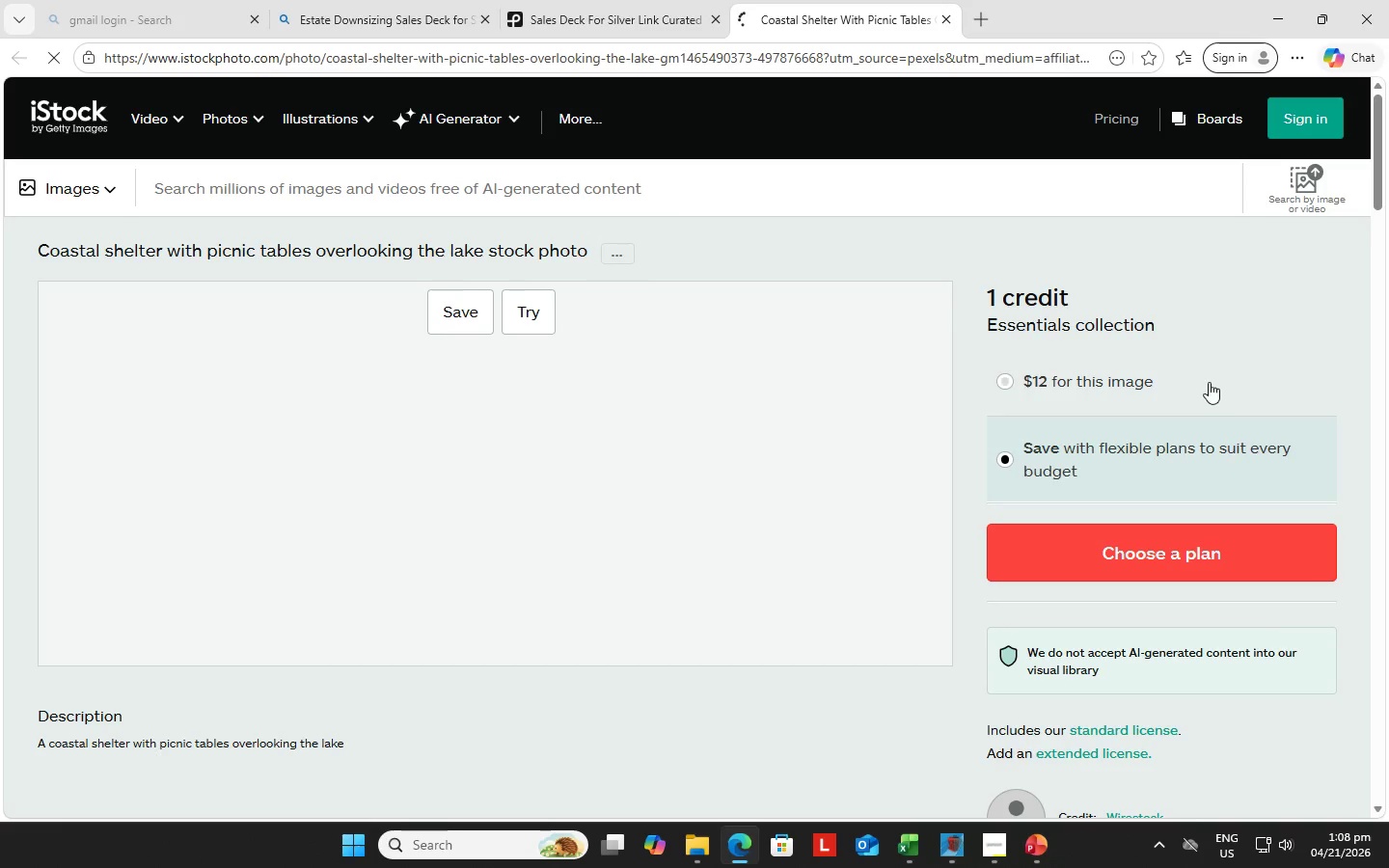 
wait(5.12)
 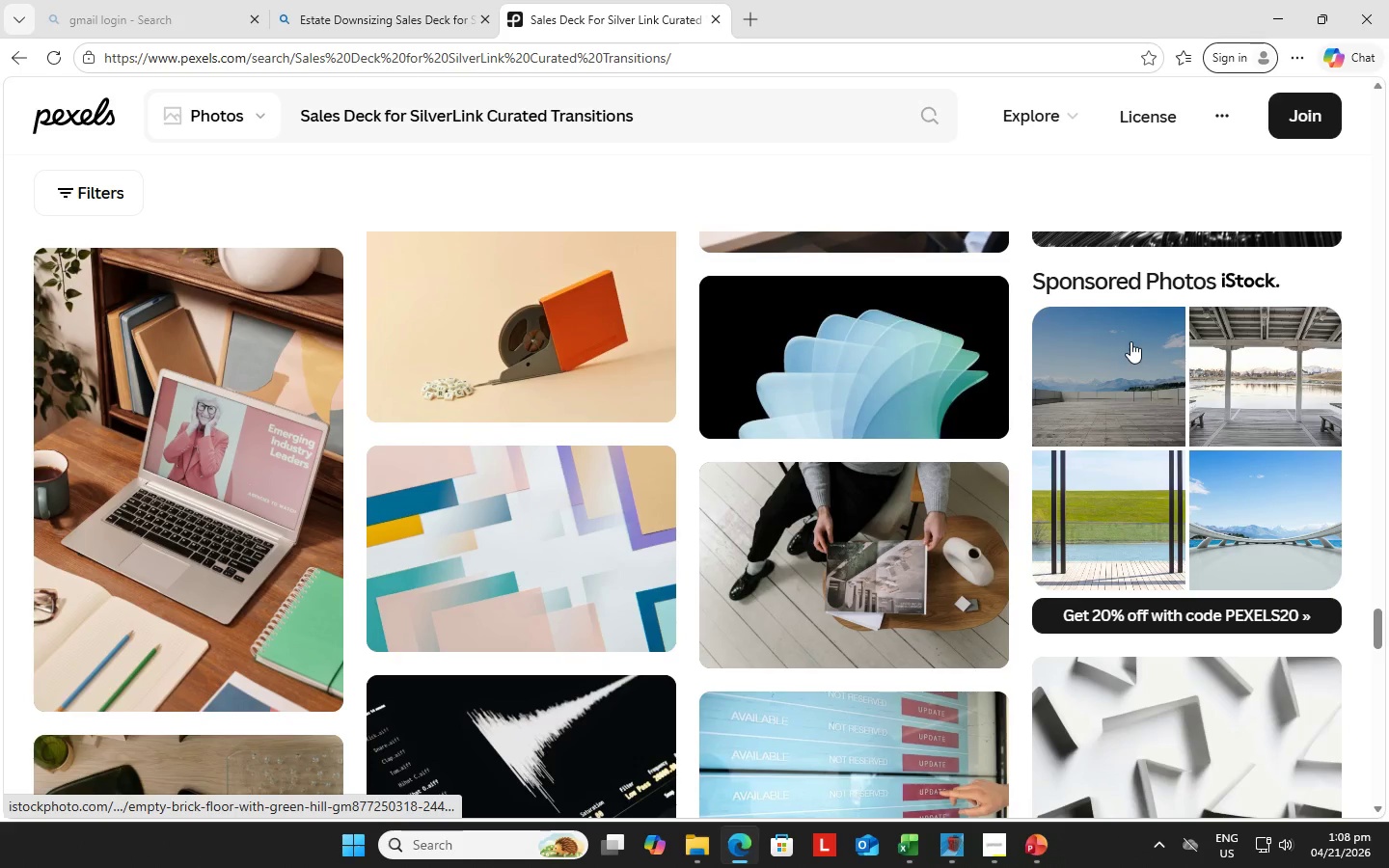 
scroll: coordinate [810, 529], scroll_direction: down, amount: 3.0
 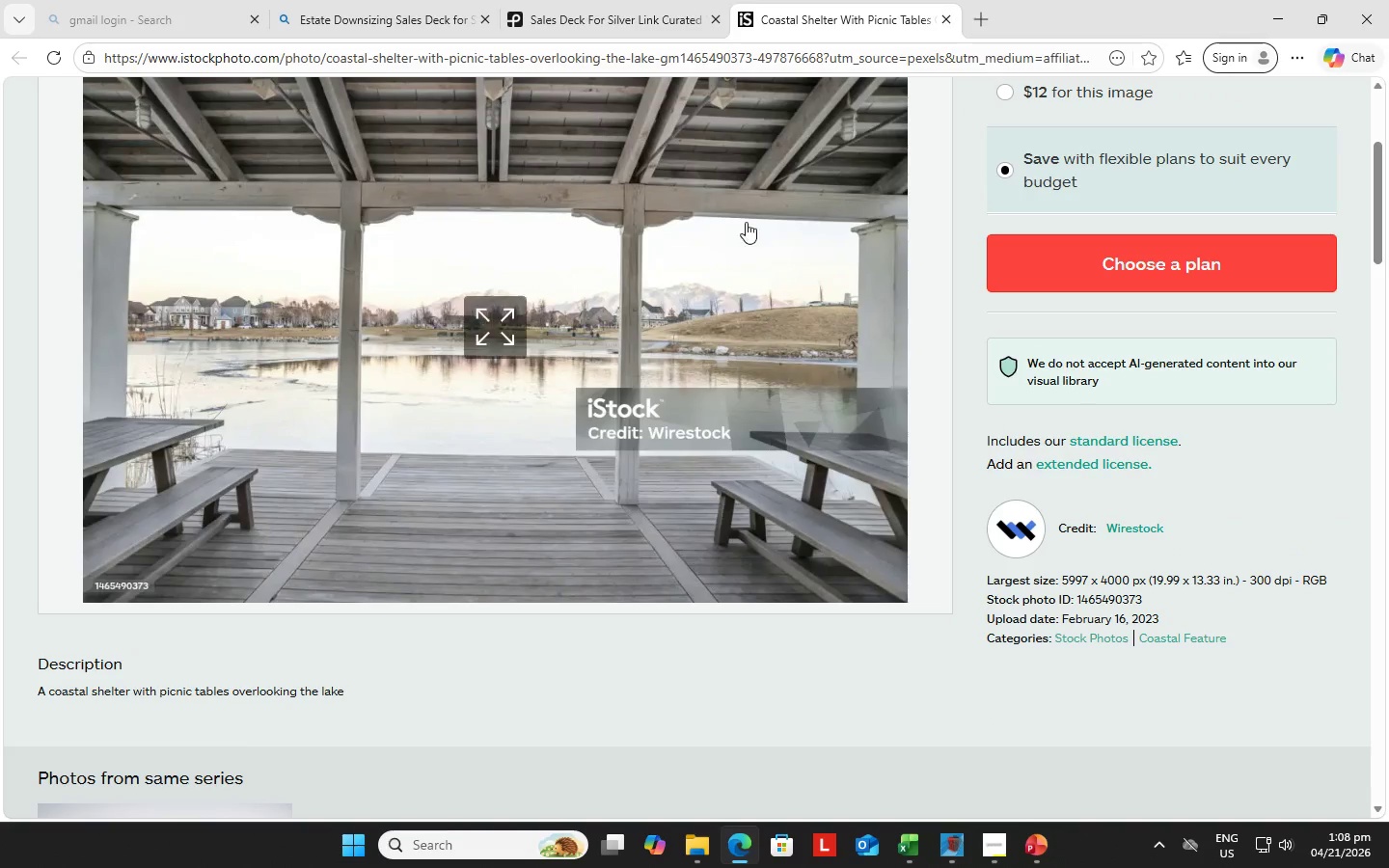 
scroll: coordinate [261, 420], scroll_direction: up, amount: 4.0
 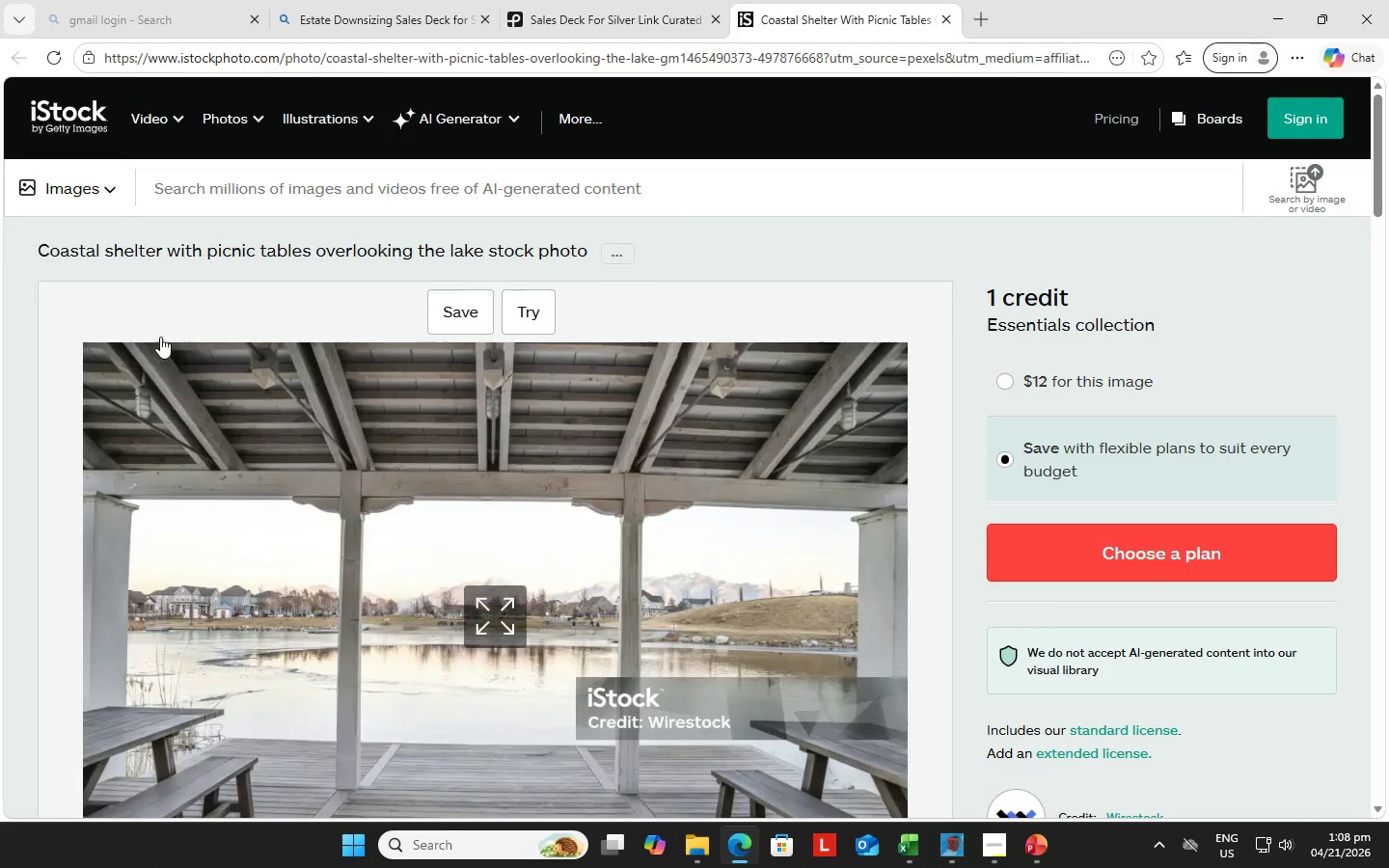 
scroll: coordinate [409, 461], scroll_direction: down, amount: 1.0
 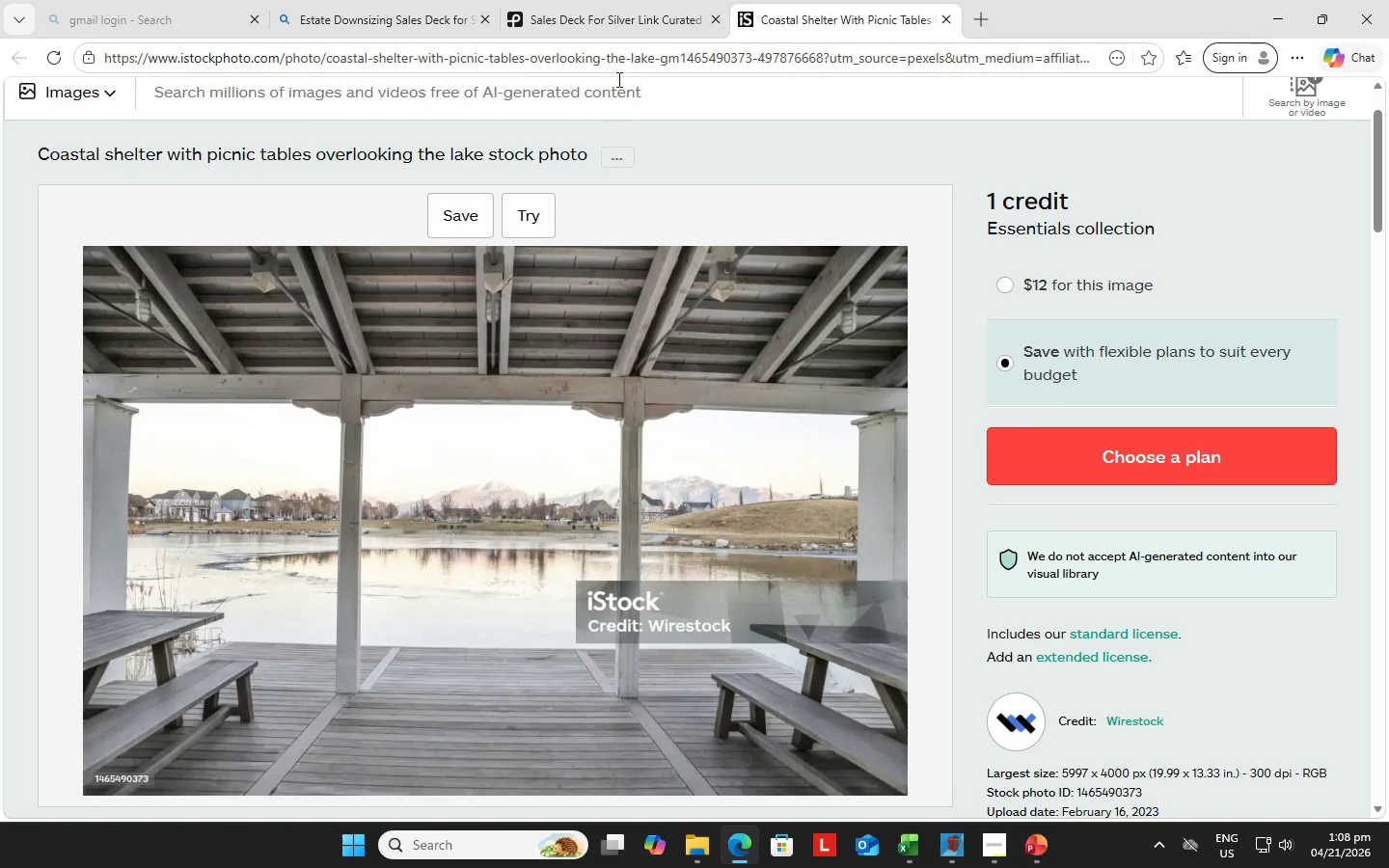 
left_click([615, 20])
 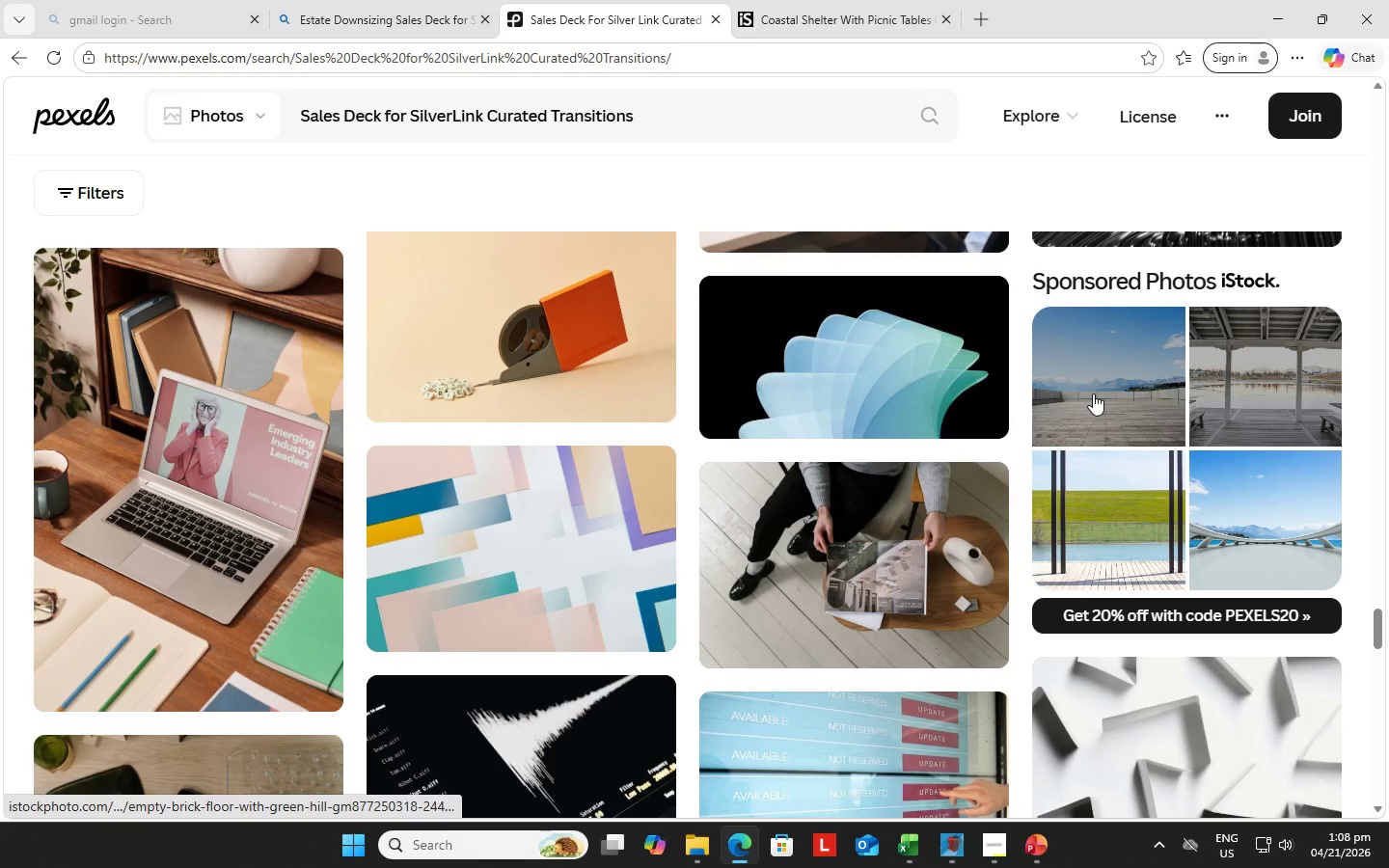 
scroll: coordinate [875, 442], scroll_direction: up, amount: 22.0
 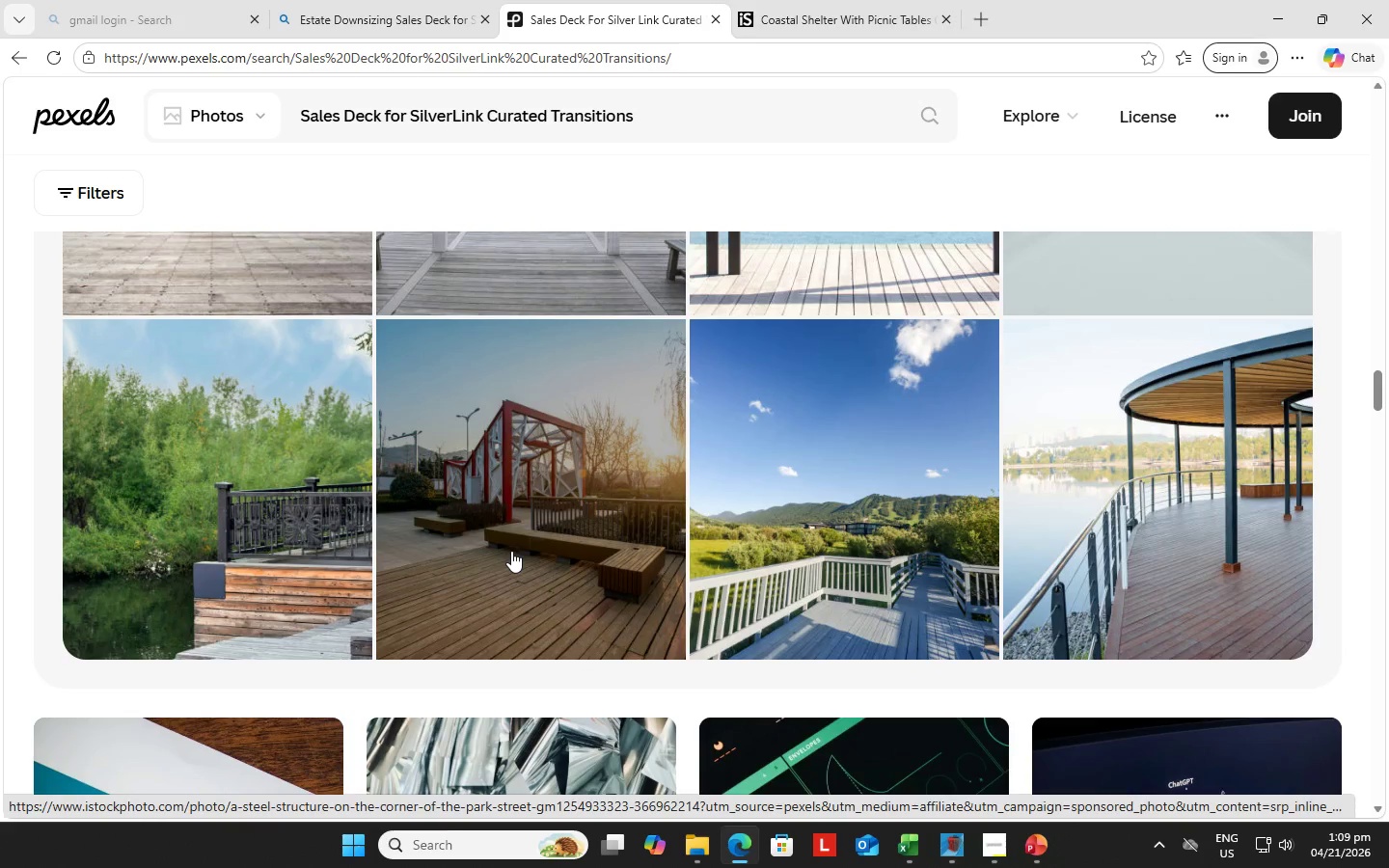 
scroll: coordinate [493, 525], scroll_direction: up, amount: 14.0
 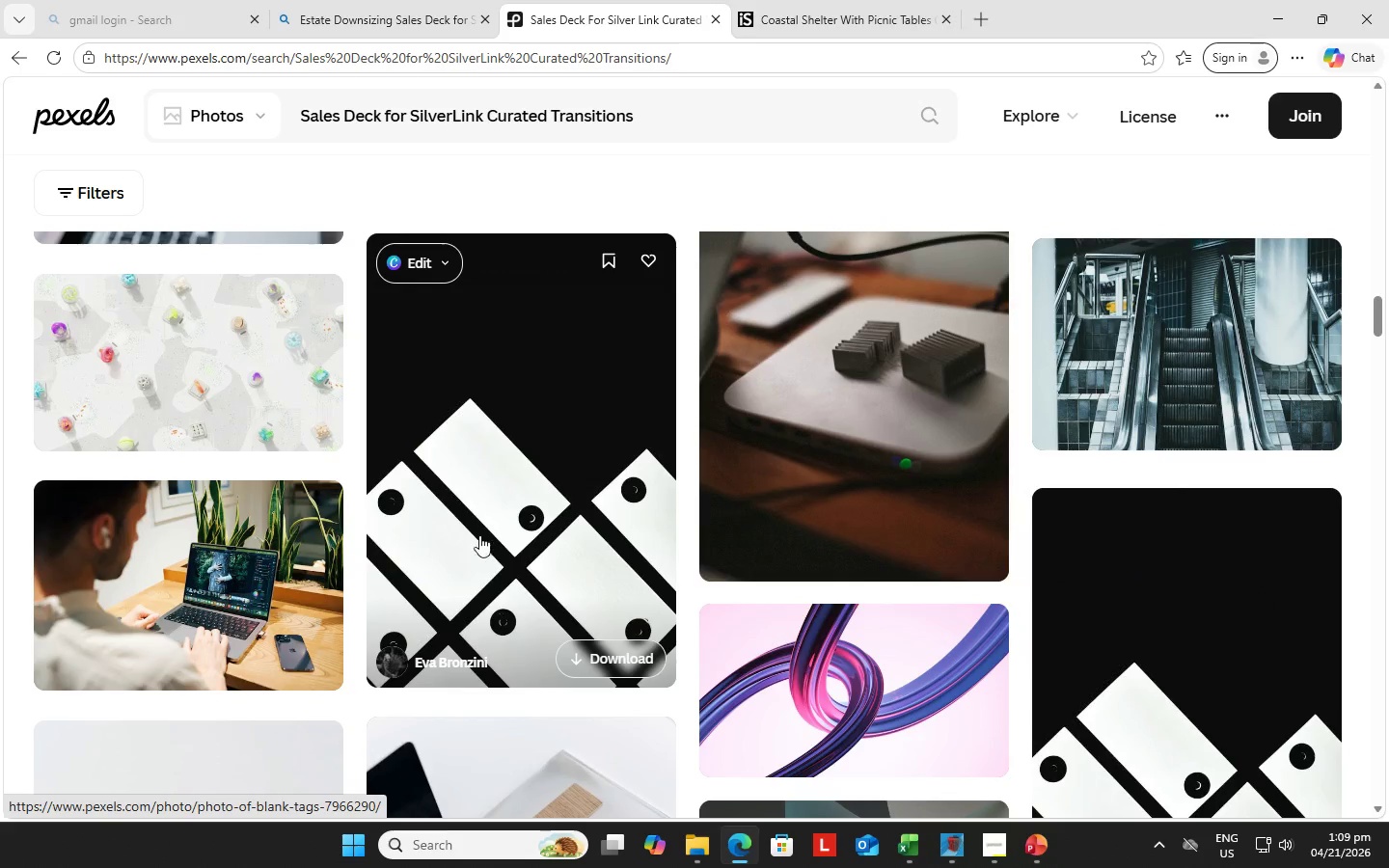 
scroll: coordinate [479, 581], scroll_direction: down, amount: 10.0
 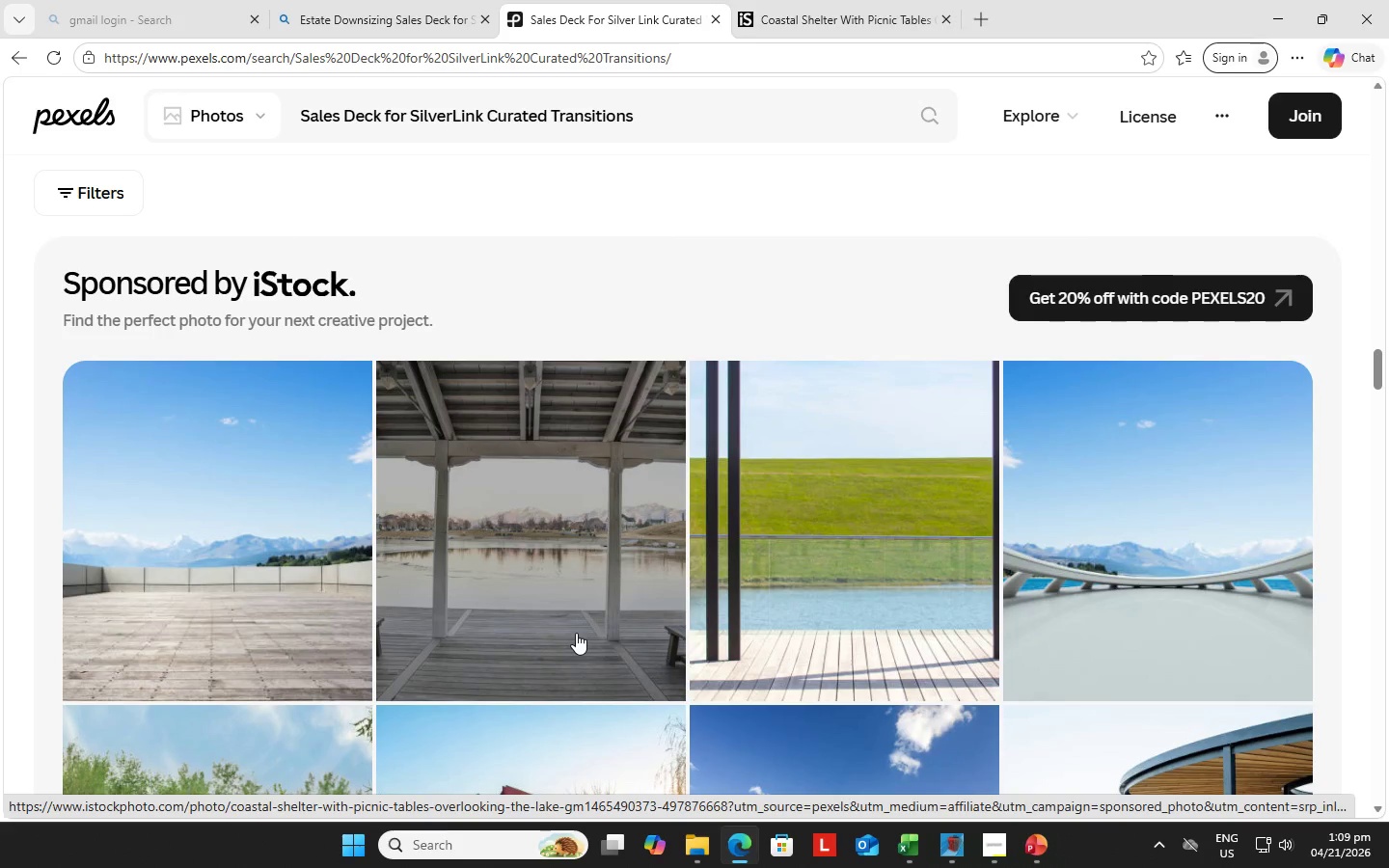 
scroll: coordinate [576, 609], scroll_direction: up, amount: 37.0
 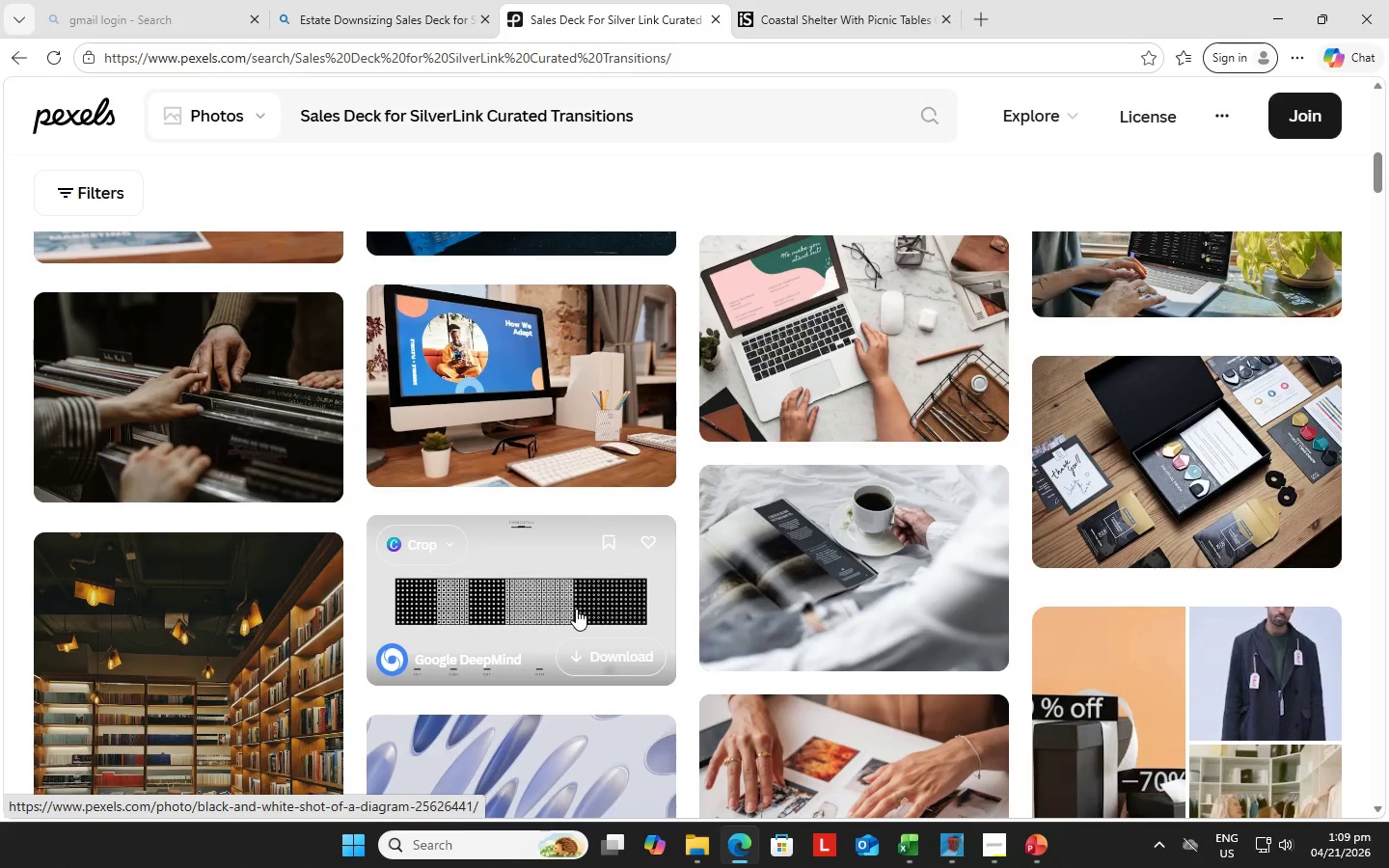 
scroll: coordinate [576, 607], scroll_direction: up, amount: 7.0
 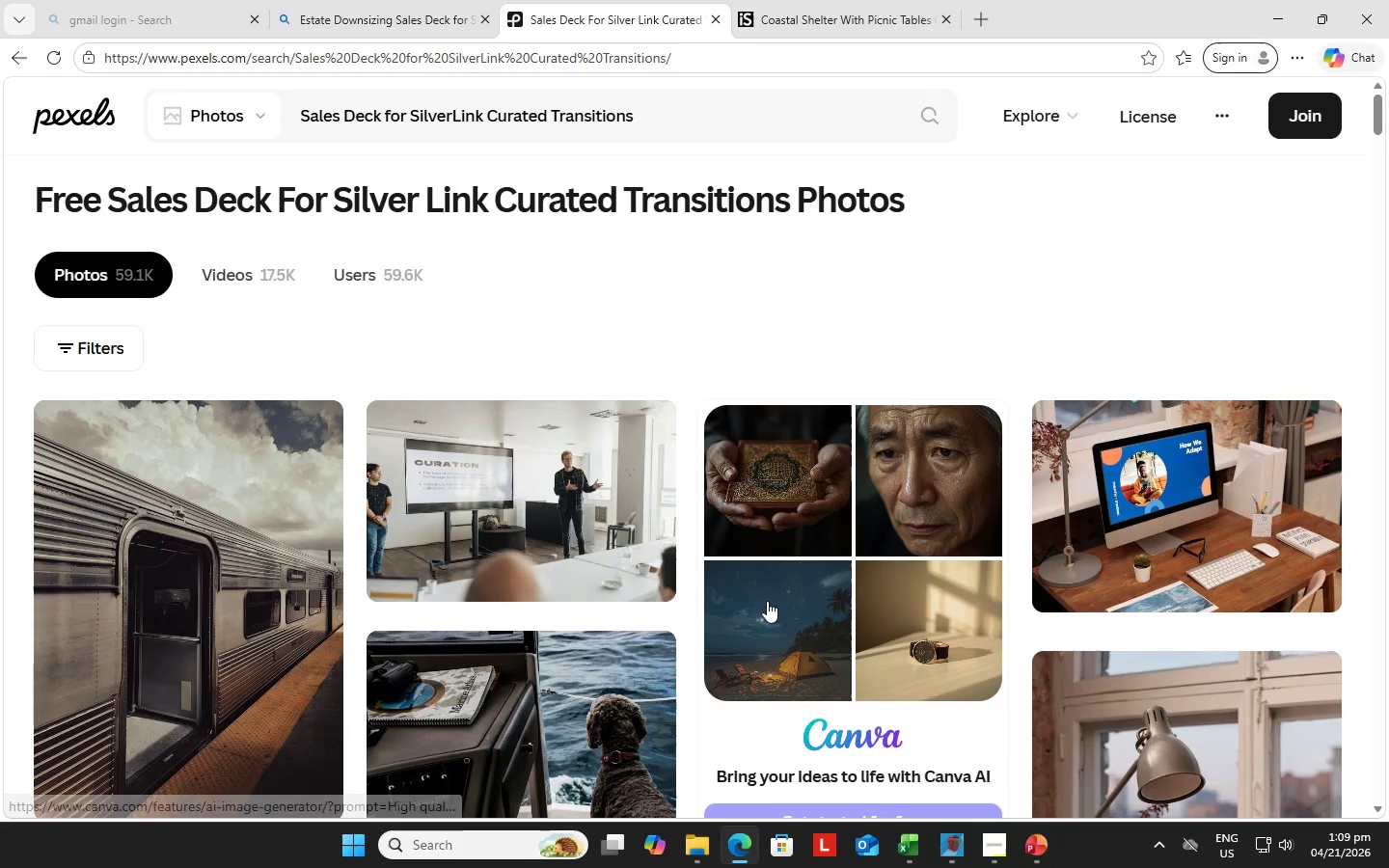 
scroll: coordinate [1223, 651], scroll_direction: down, amount: 7.0
 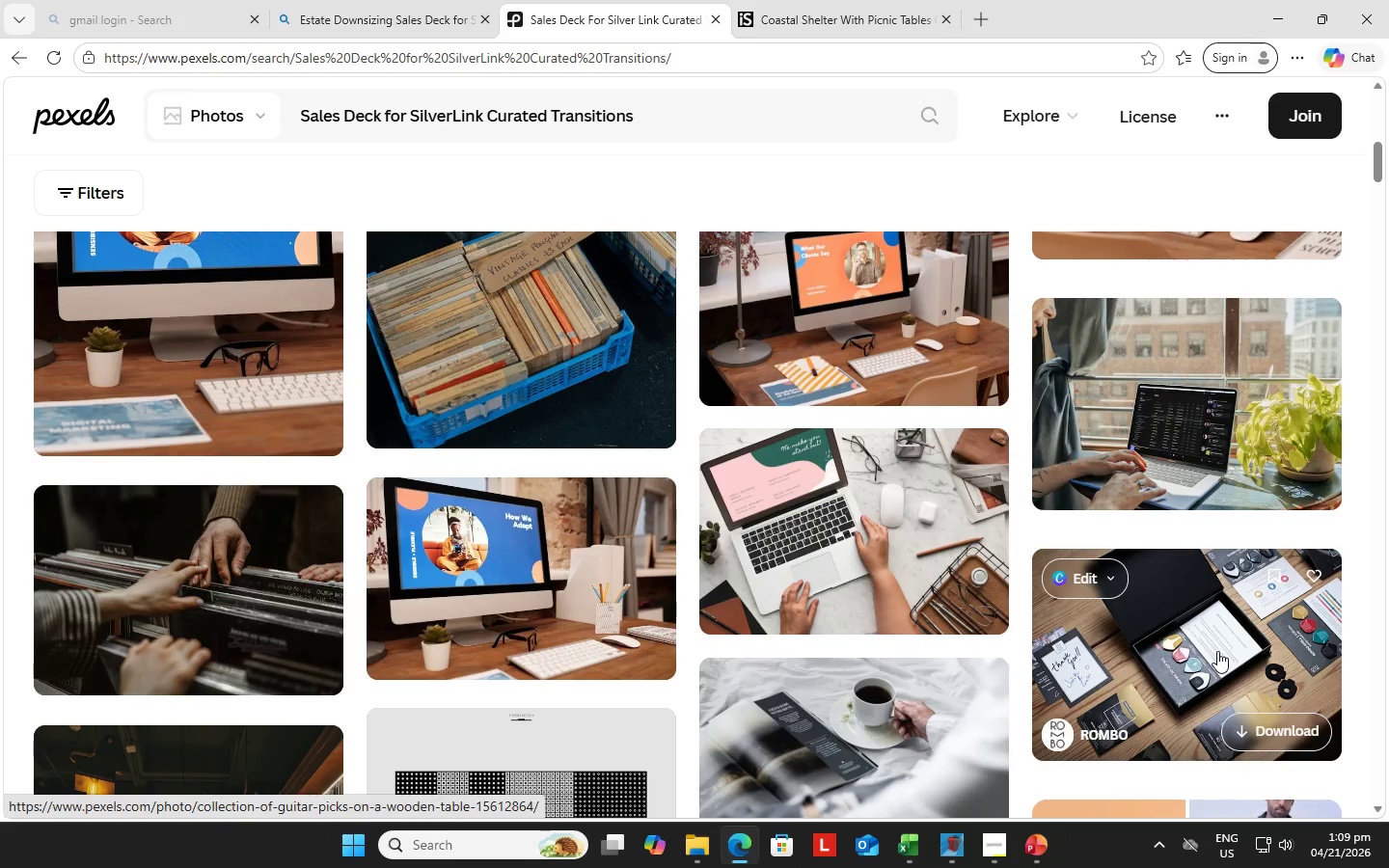 
wait(6.99)
 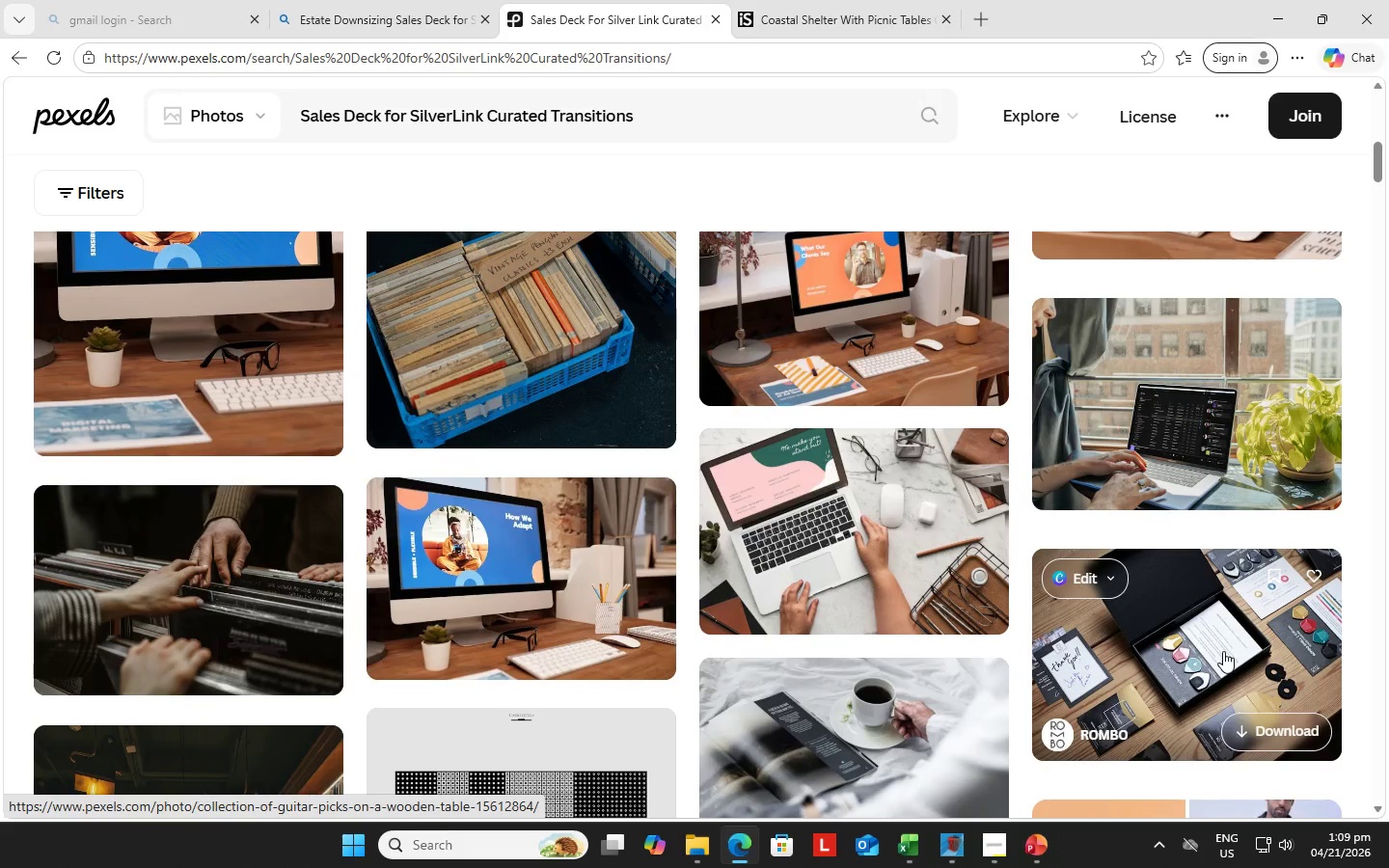 
scroll: coordinate [930, 674], scroll_direction: down, amount: 7.0
 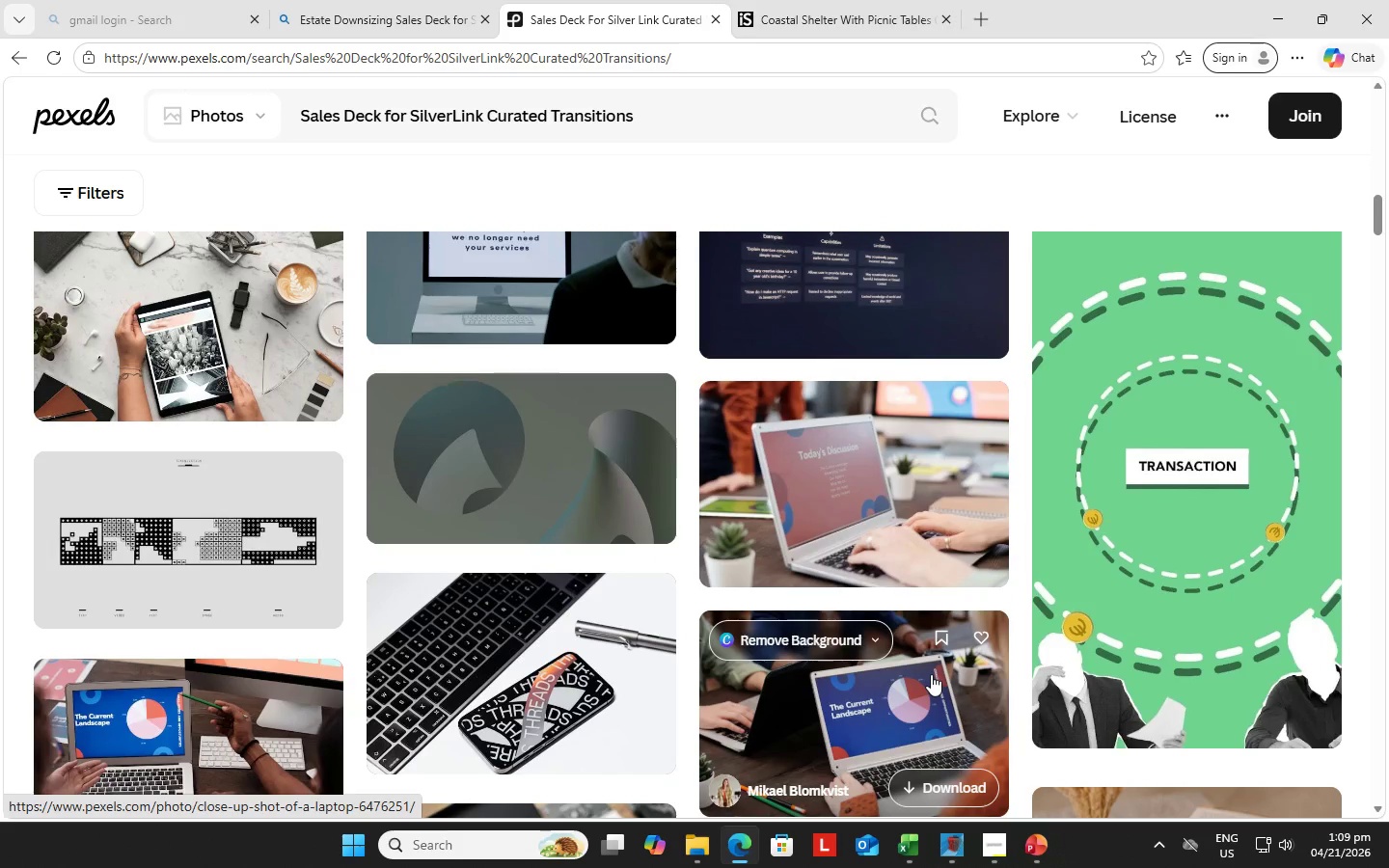 
wait(7.52)
 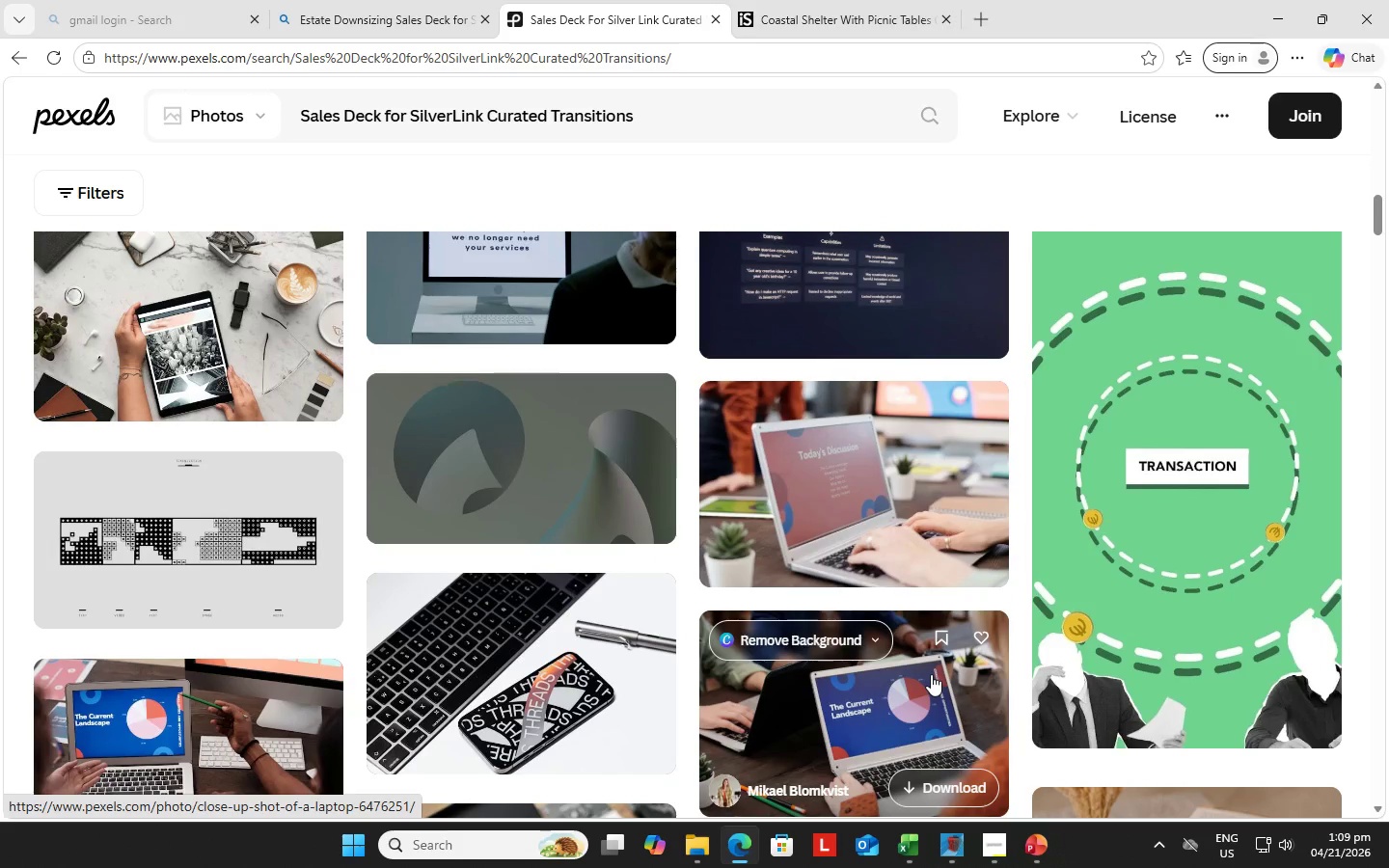 
scroll: coordinate [912, 481], scroll_direction: down, amount: 12.0
 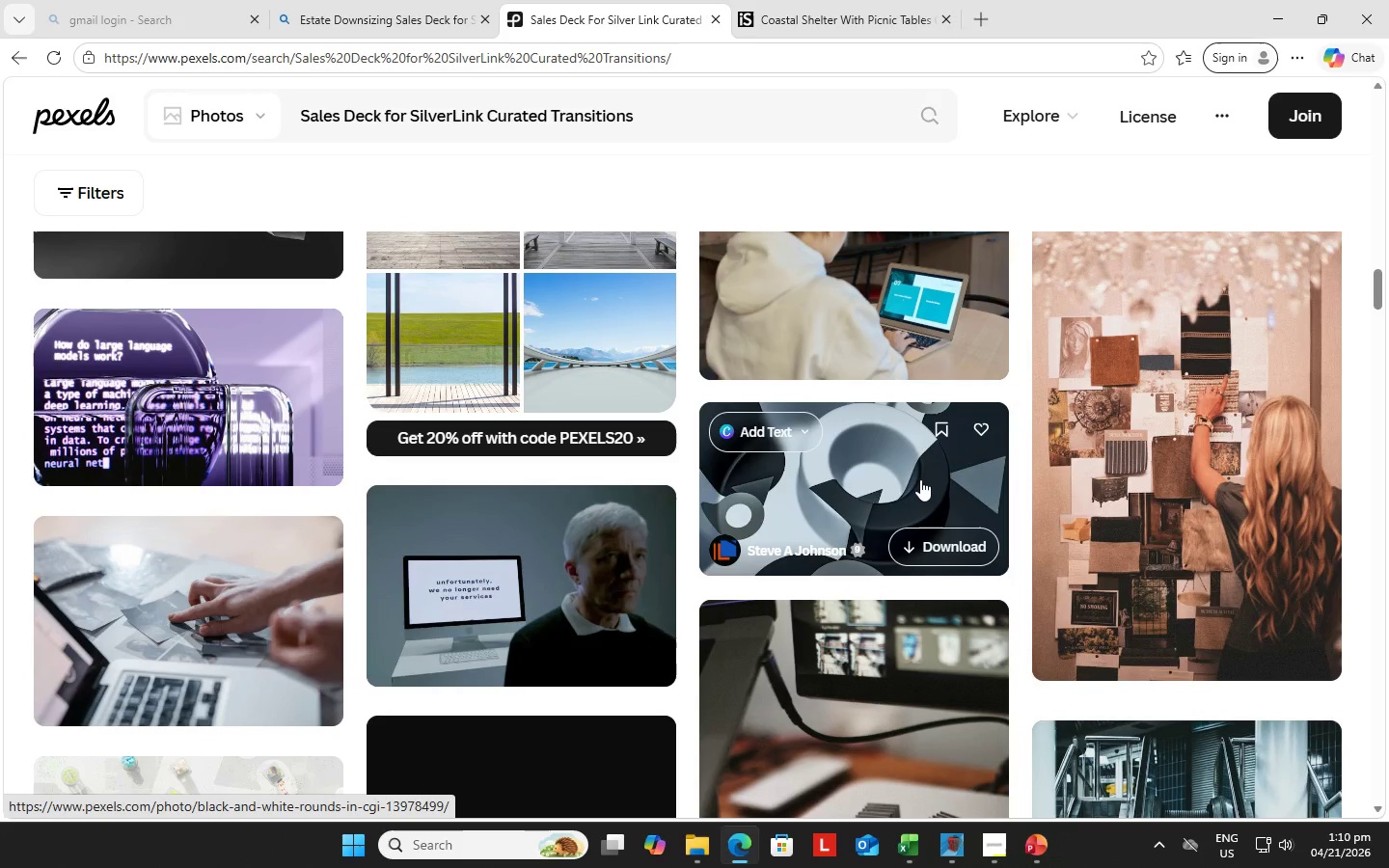 
scroll: coordinate [920, 479], scroll_direction: down, amount: 2.0
 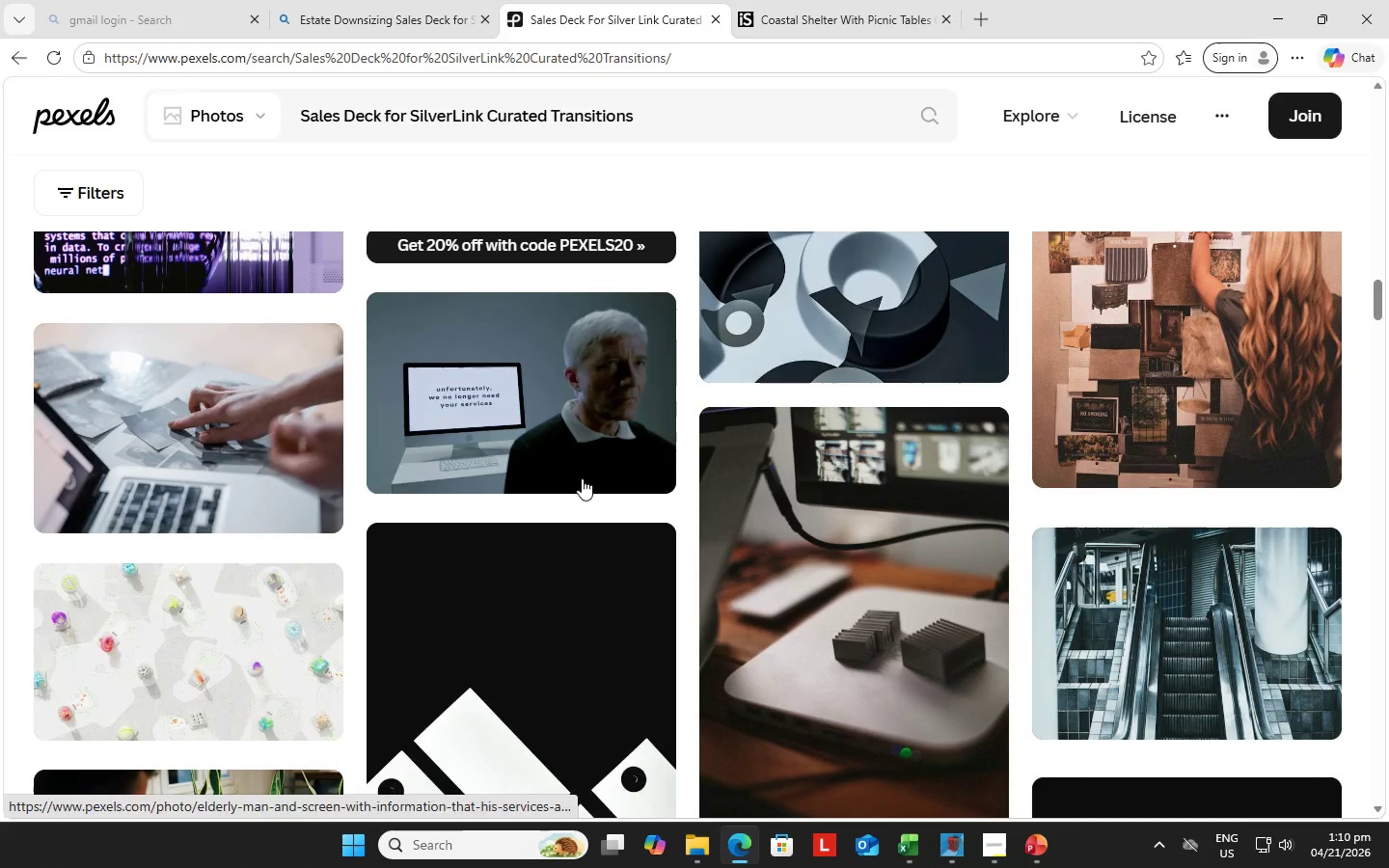 
left_click([308, 501])
 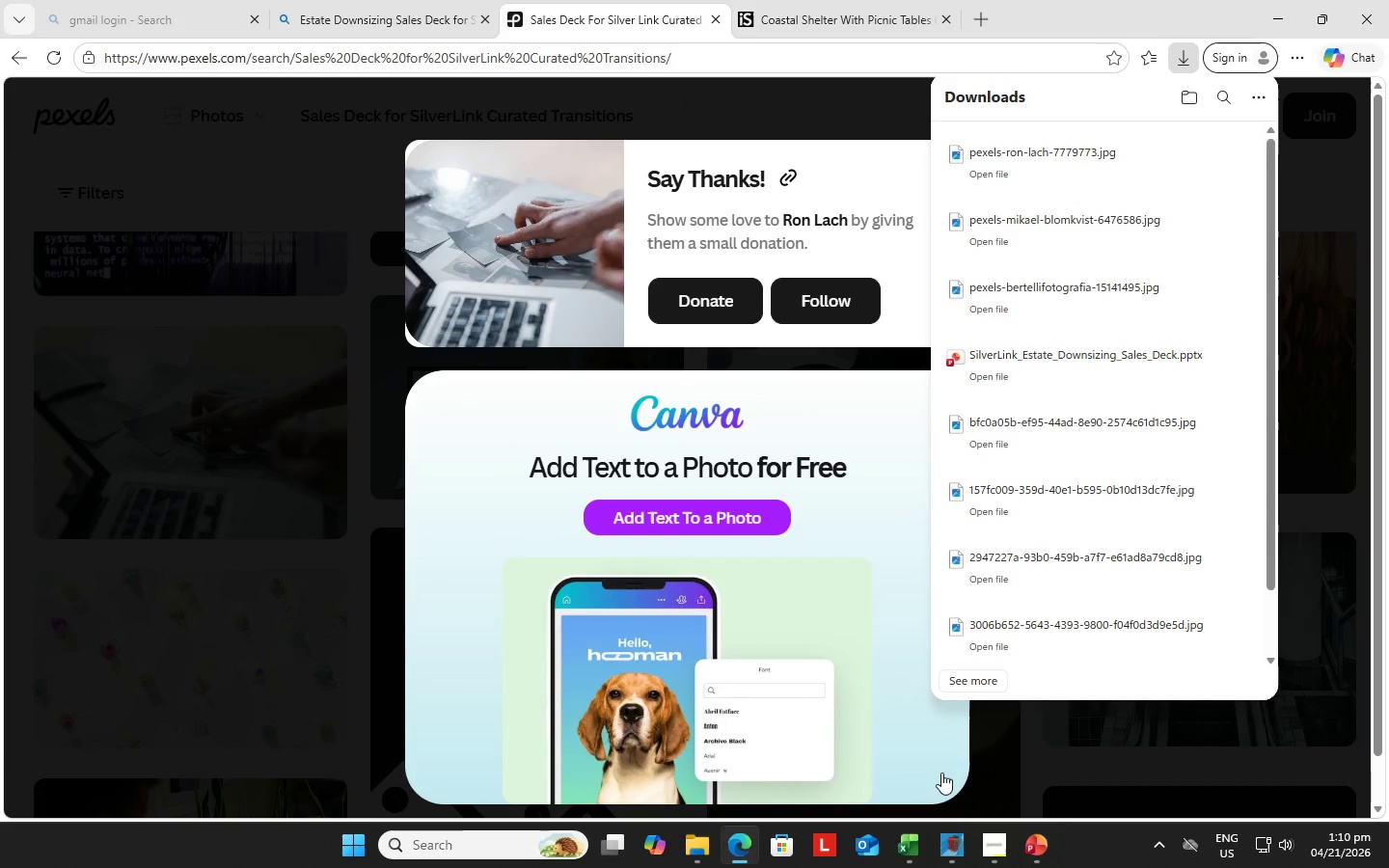 
wait(5.41)
 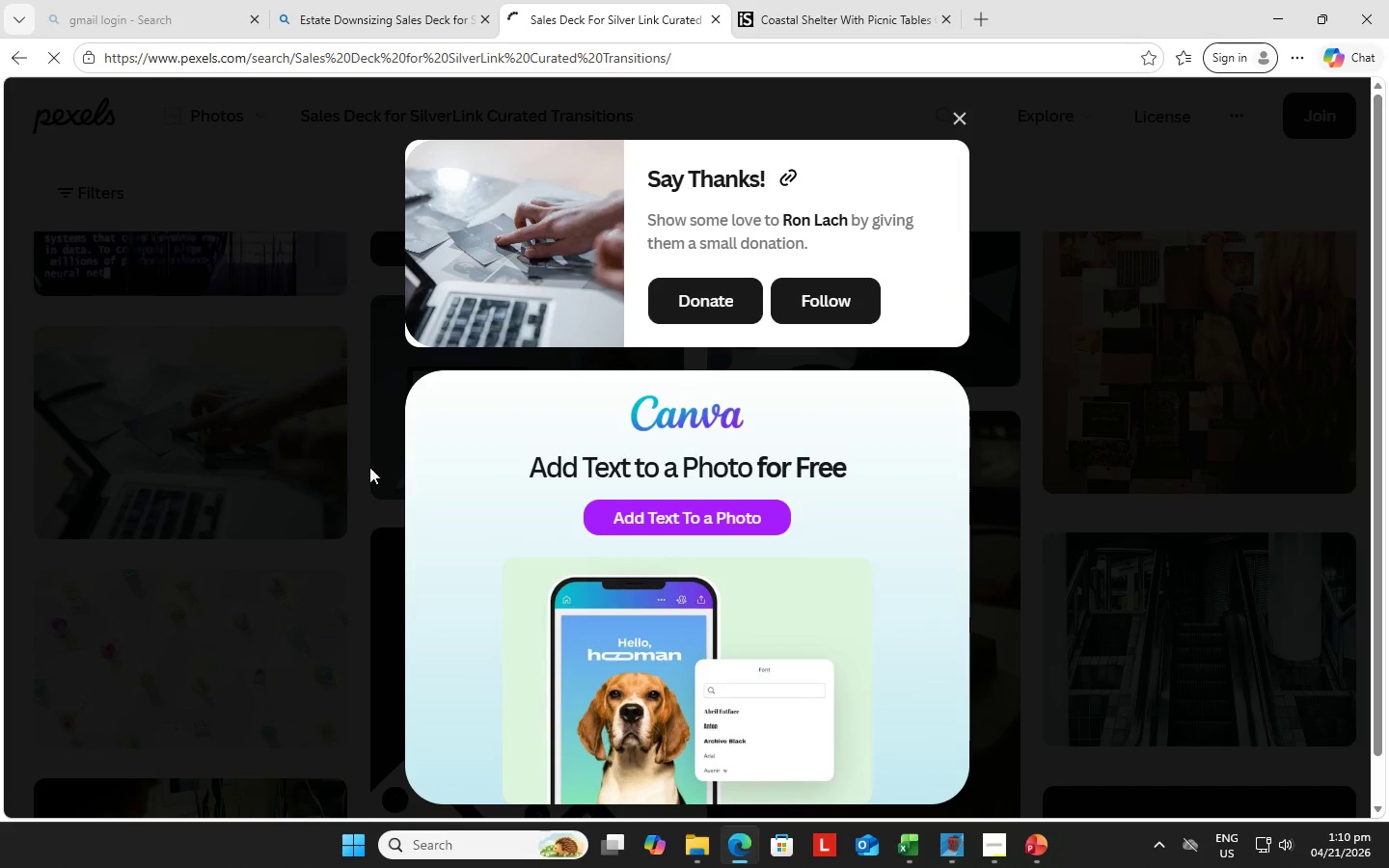 
left_click([1038, 842])
 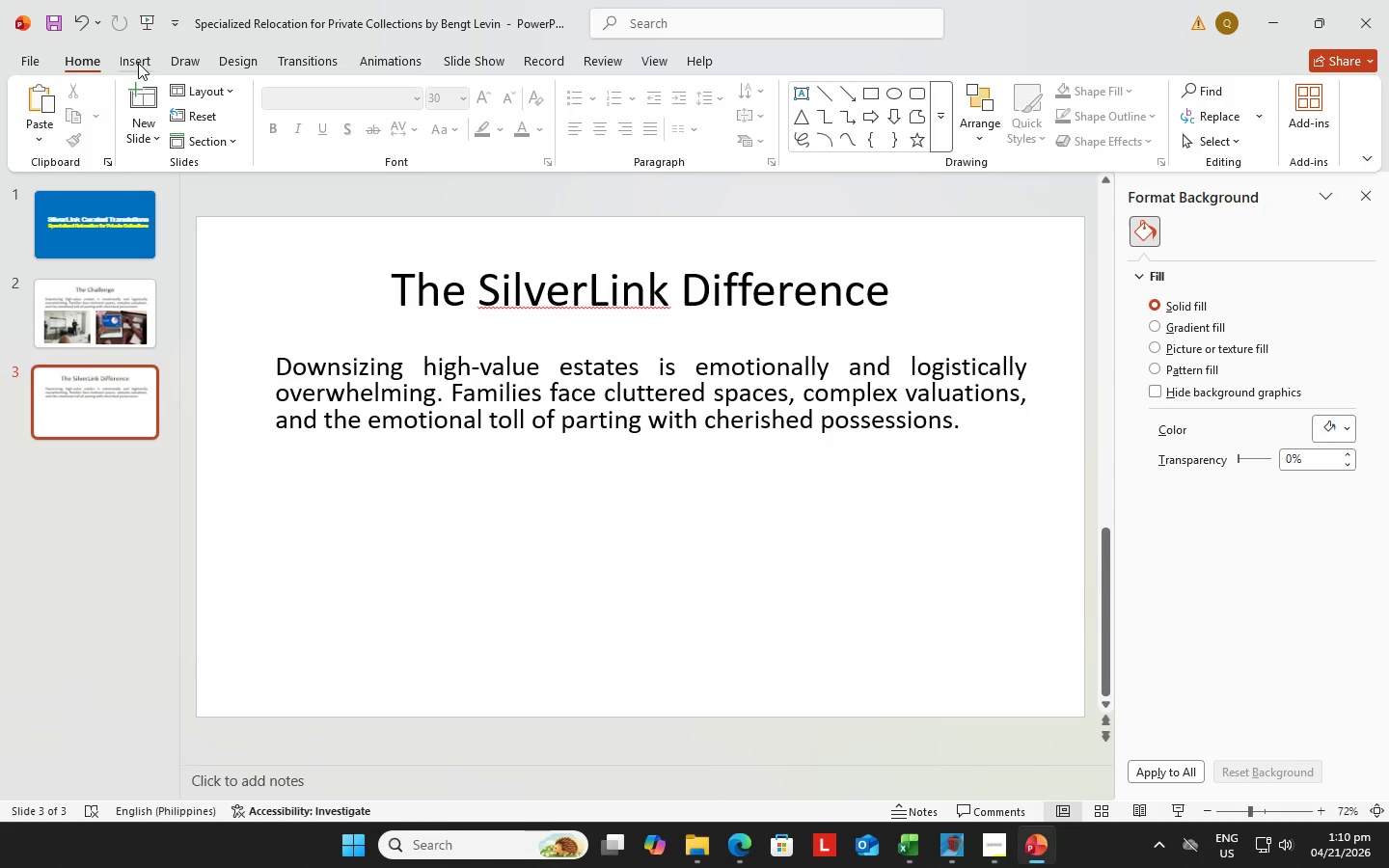 
left_click([138, 63])
 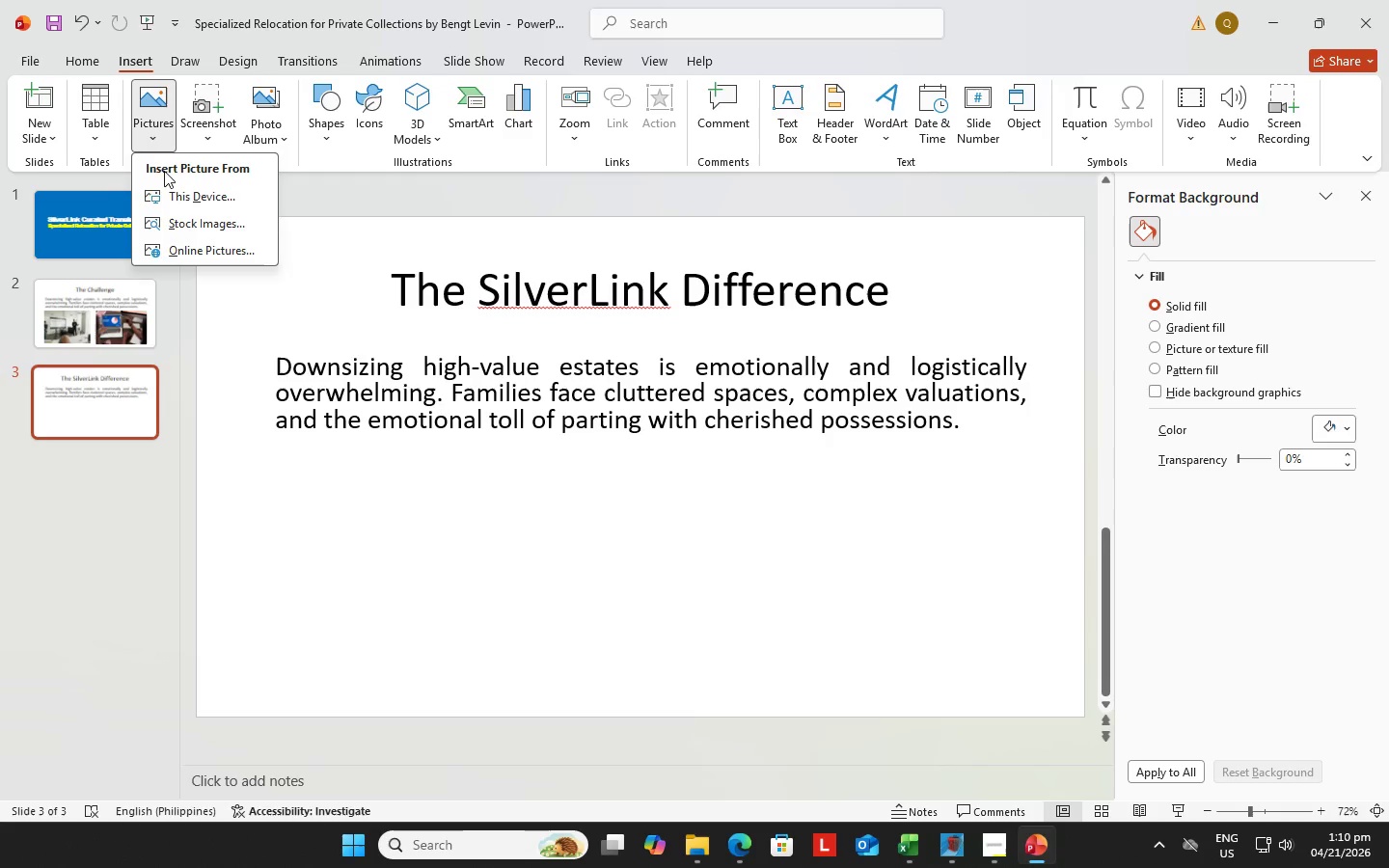 
left_click([177, 193])
 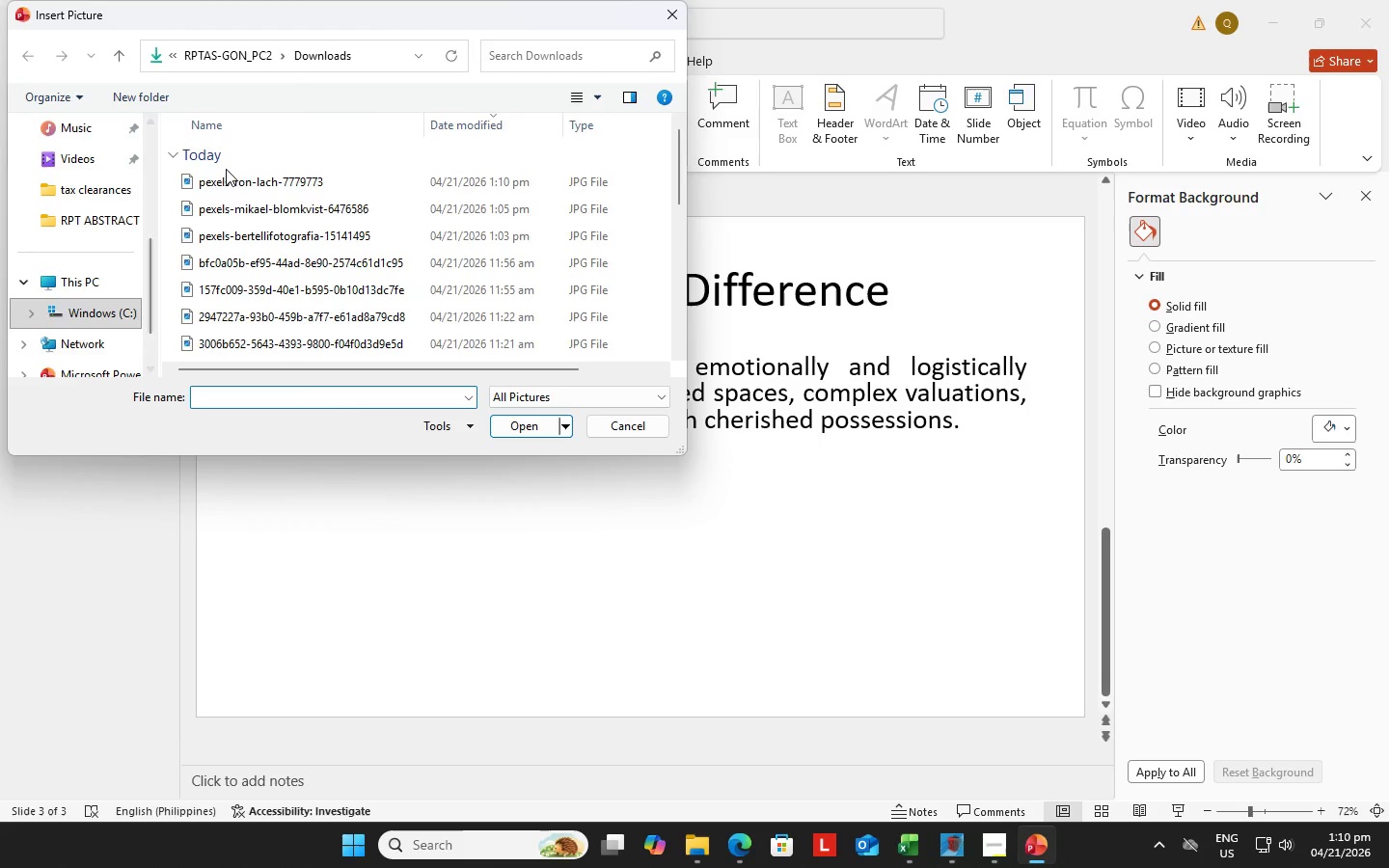 
left_click([221, 182])
 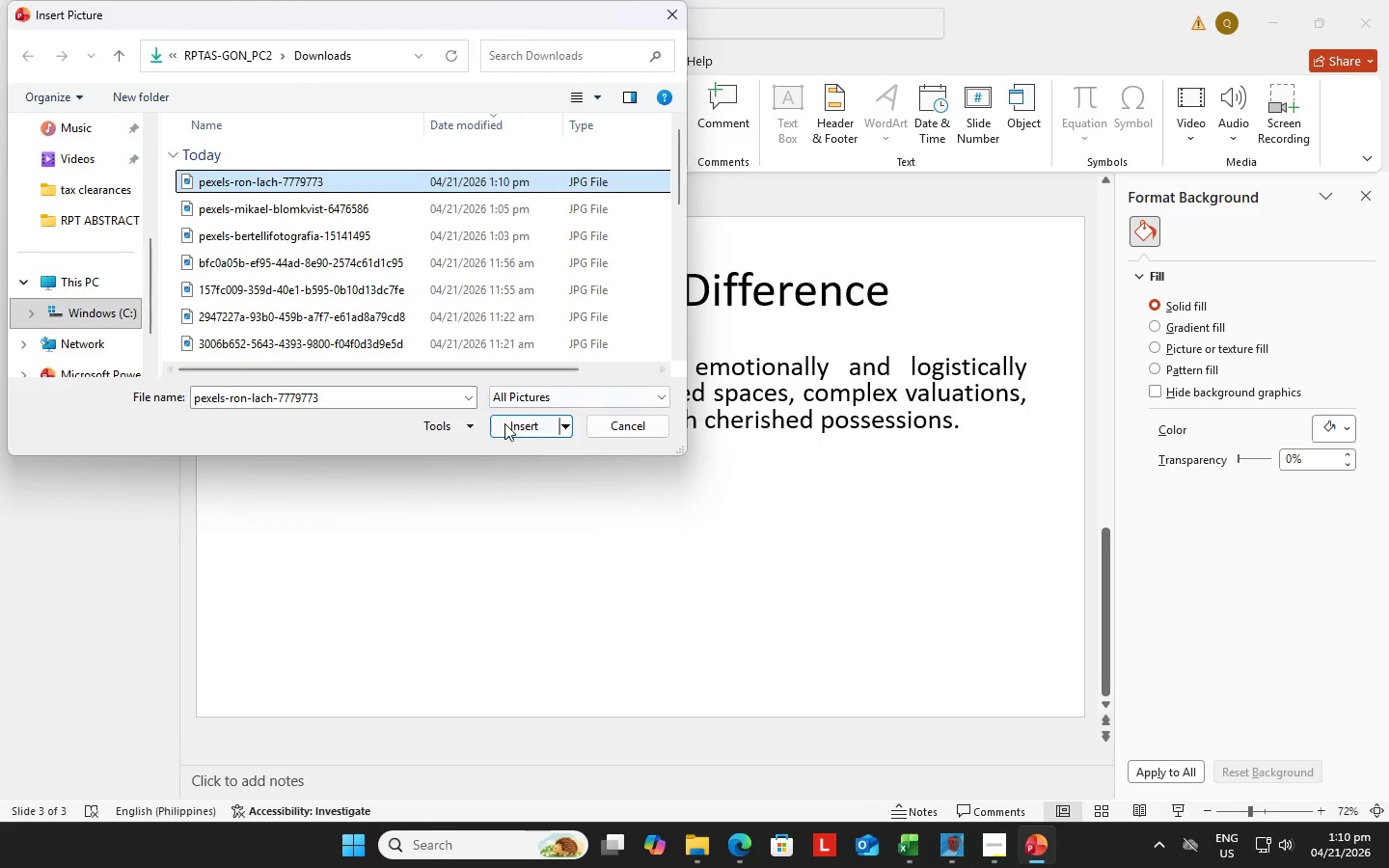 
left_click([507, 422])
 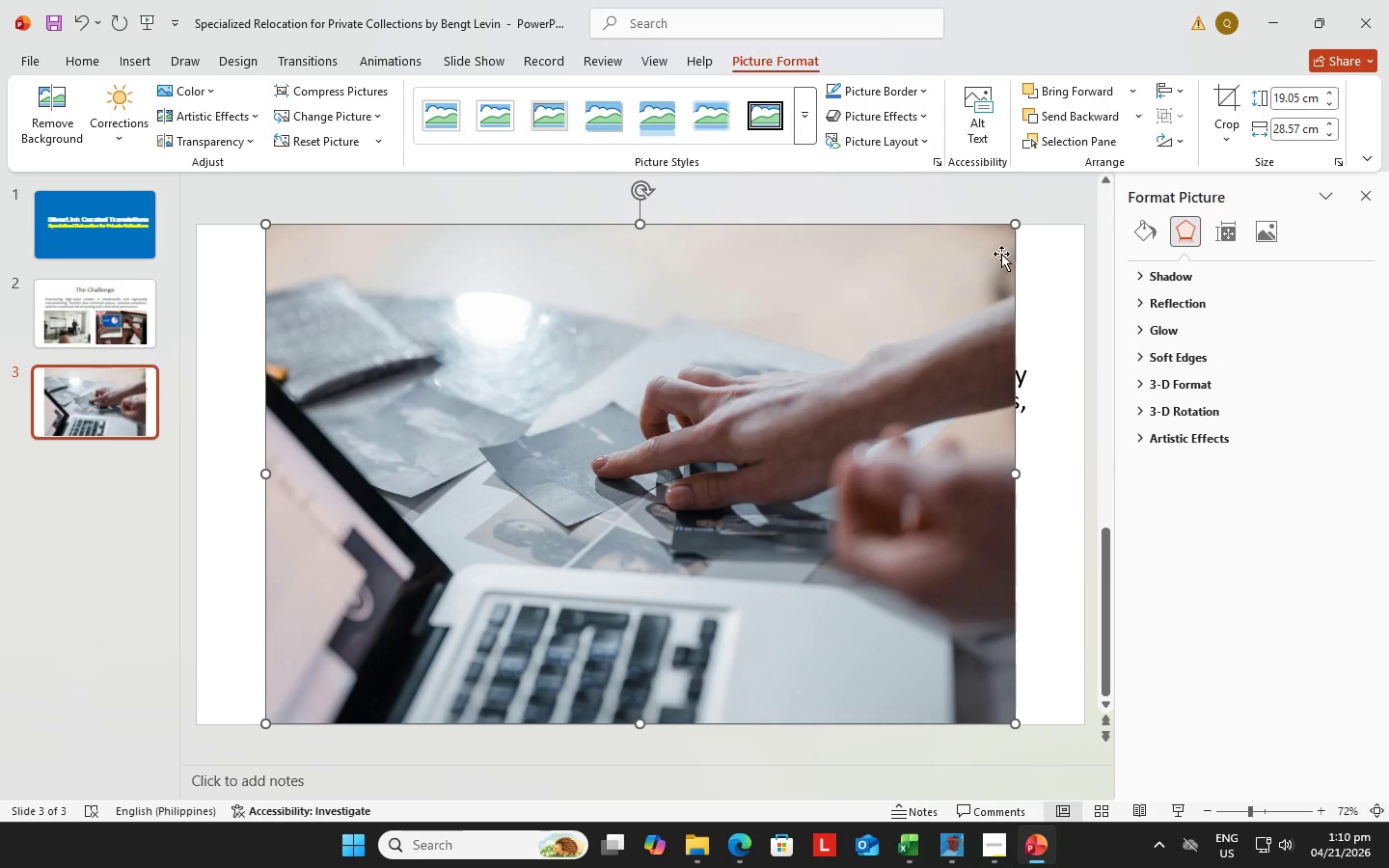 
left_click_drag(start_coordinate=[1021, 224], to_coordinate=[631, 516])
 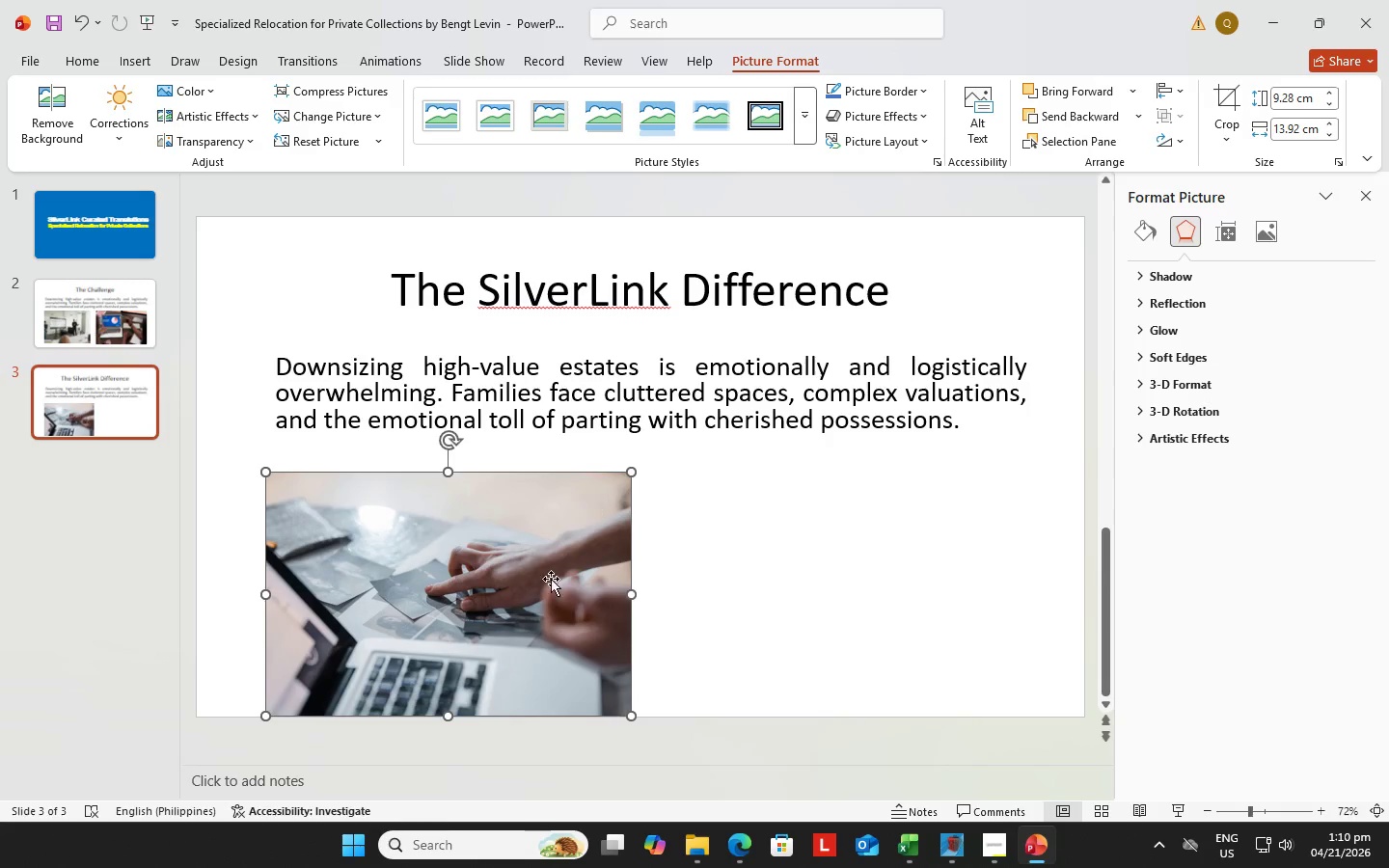 
left_click_drag(start_coordinate=[492, 623], to_coordinate=[504, 592])
 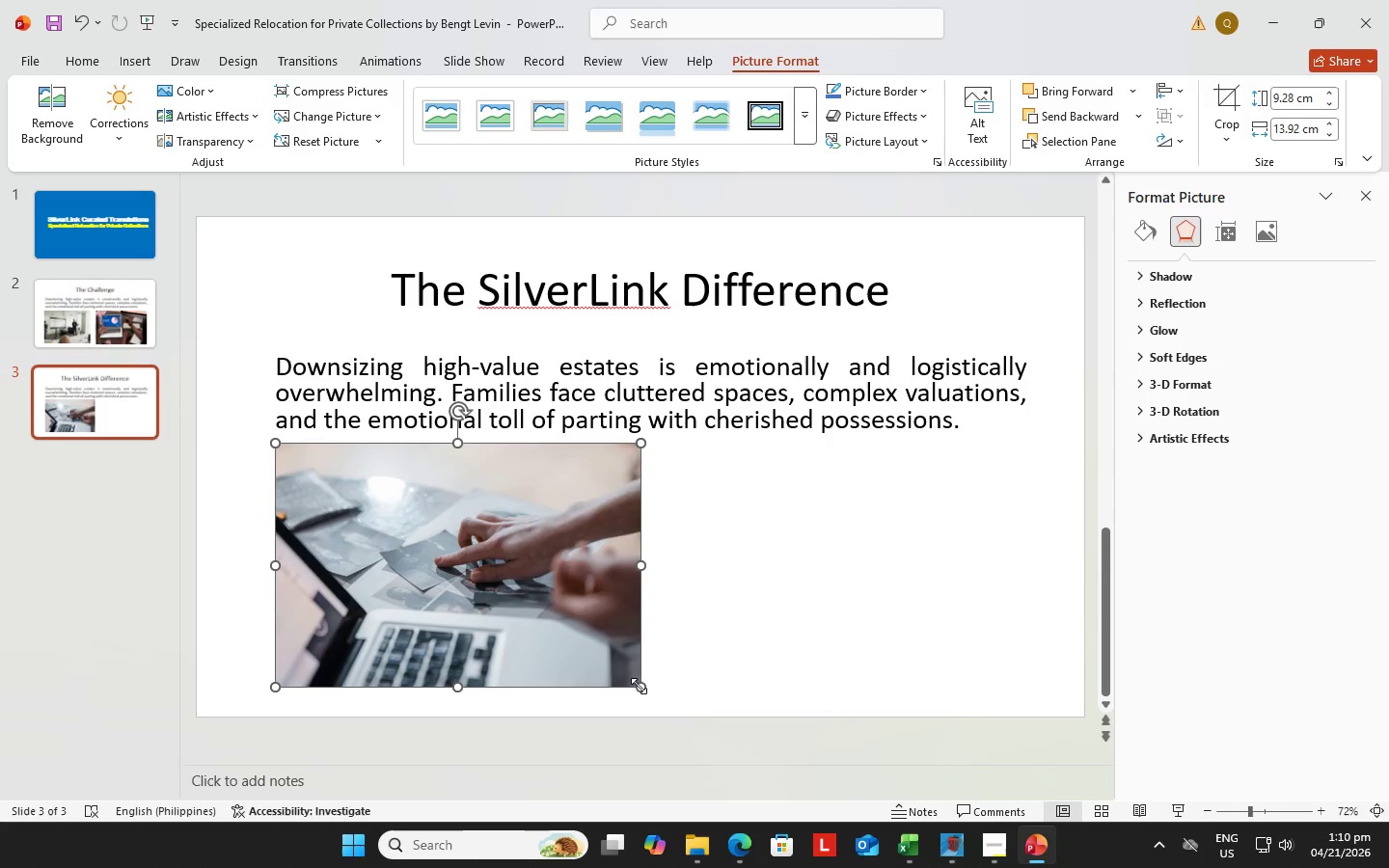 
left_click_drag(start_coordinate=[639, 686], to_coordinate=[544, 647])
 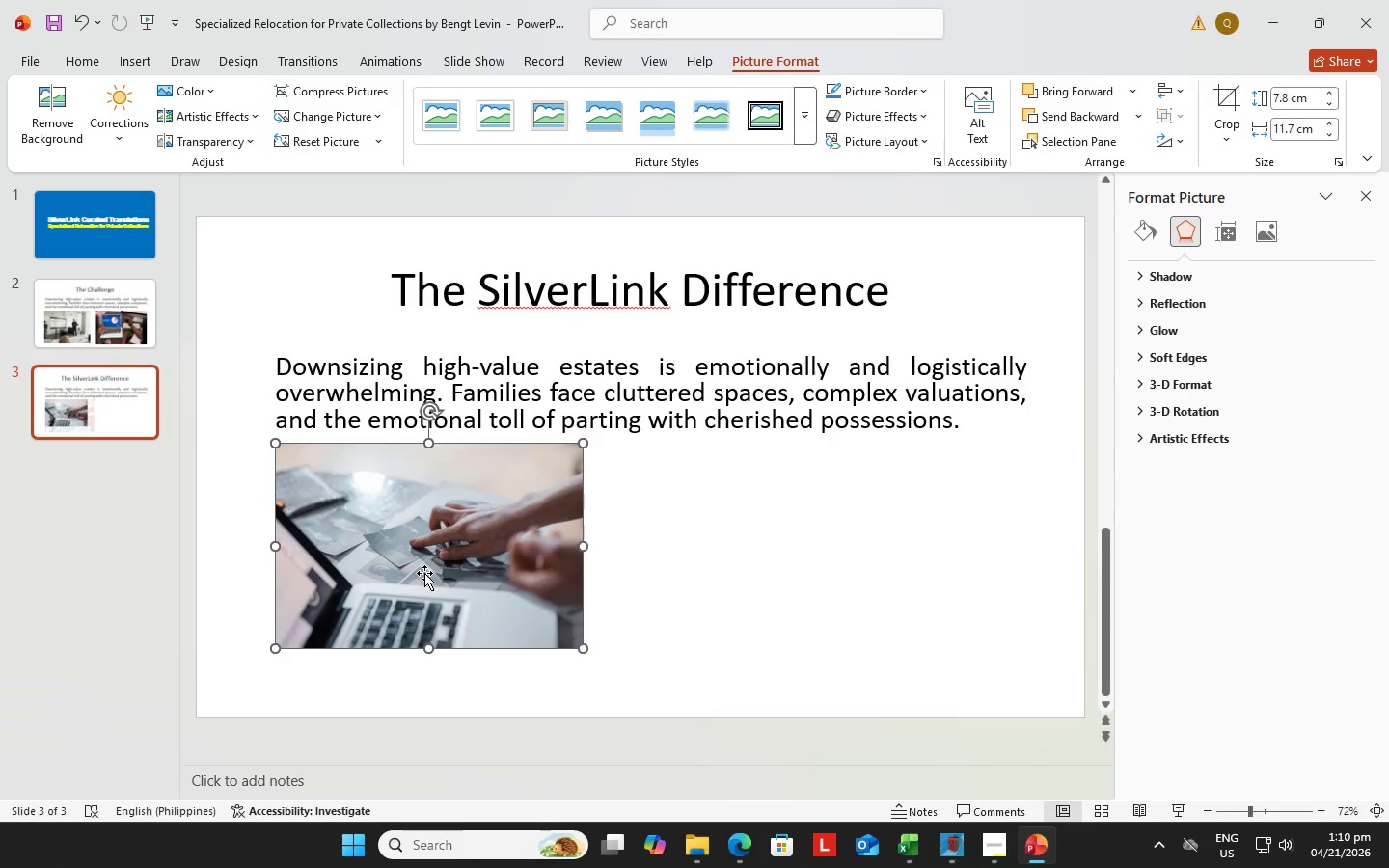 
left_click_drag(start_coordinate=[424, 573], to_coordinate=[416, 577])
 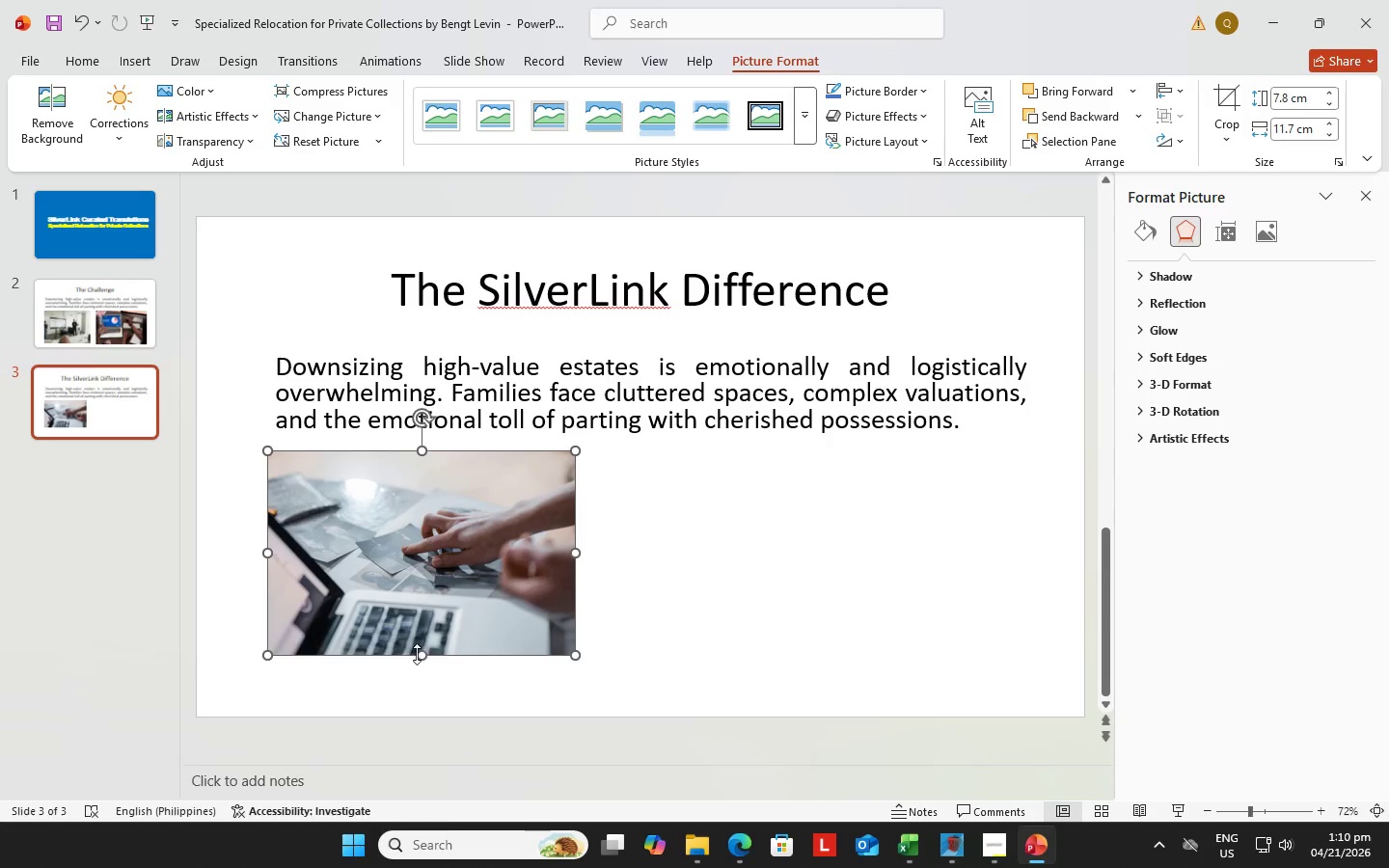 
left_click_drag(start_coordinate=[420, 656], to_coordinate=[422, 673])
 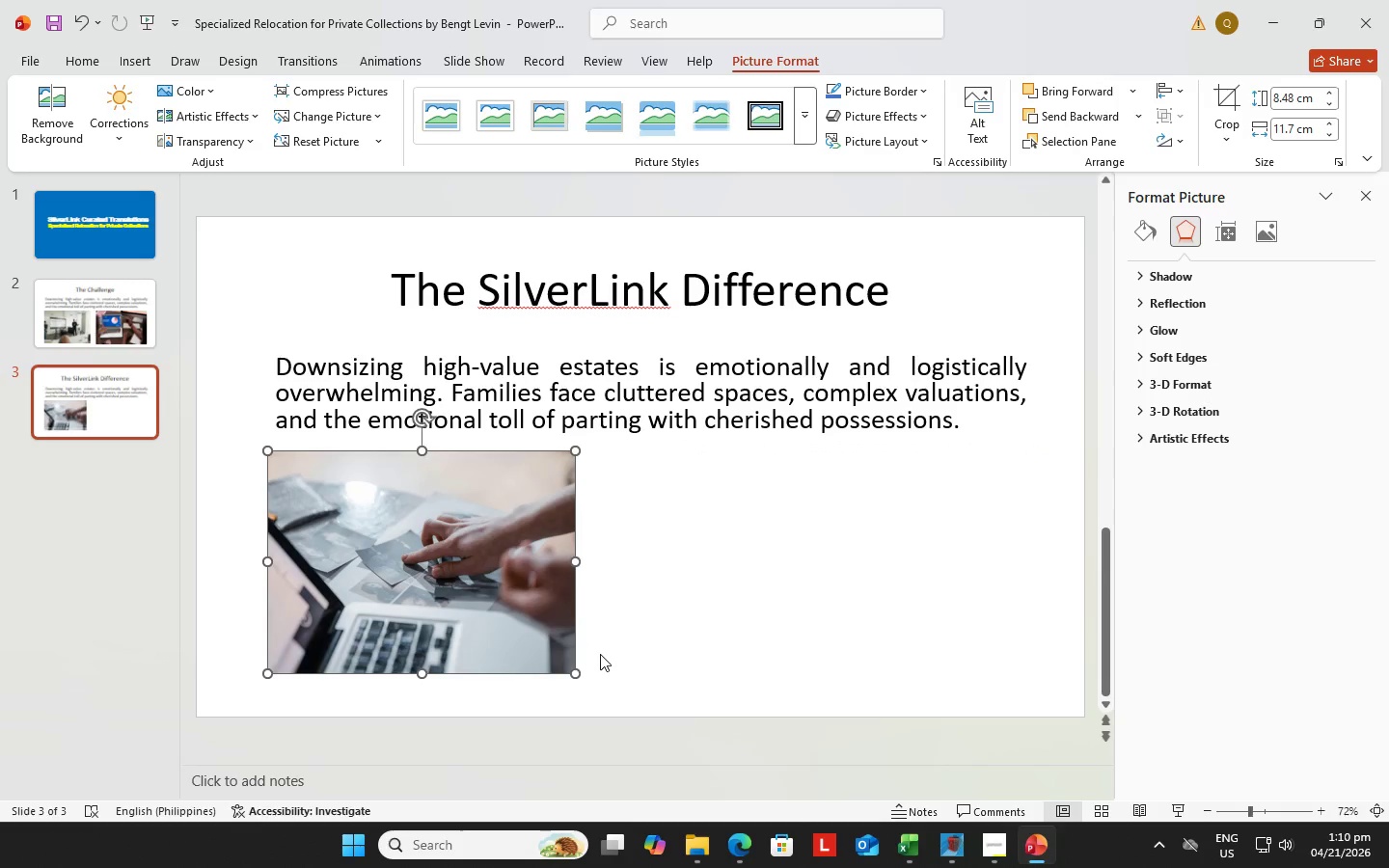 
left_click([600, 654])
 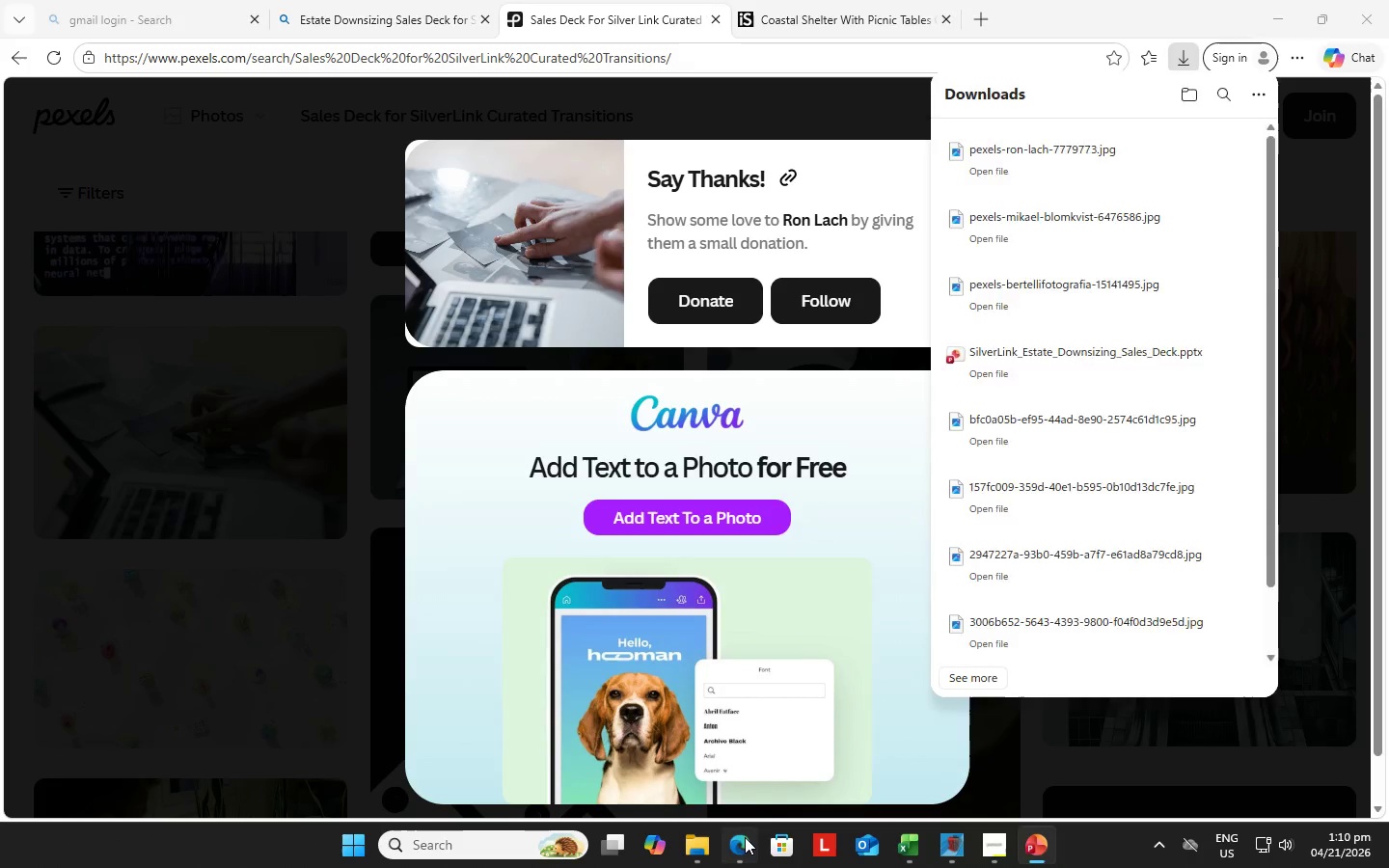 
wait(6.09)
 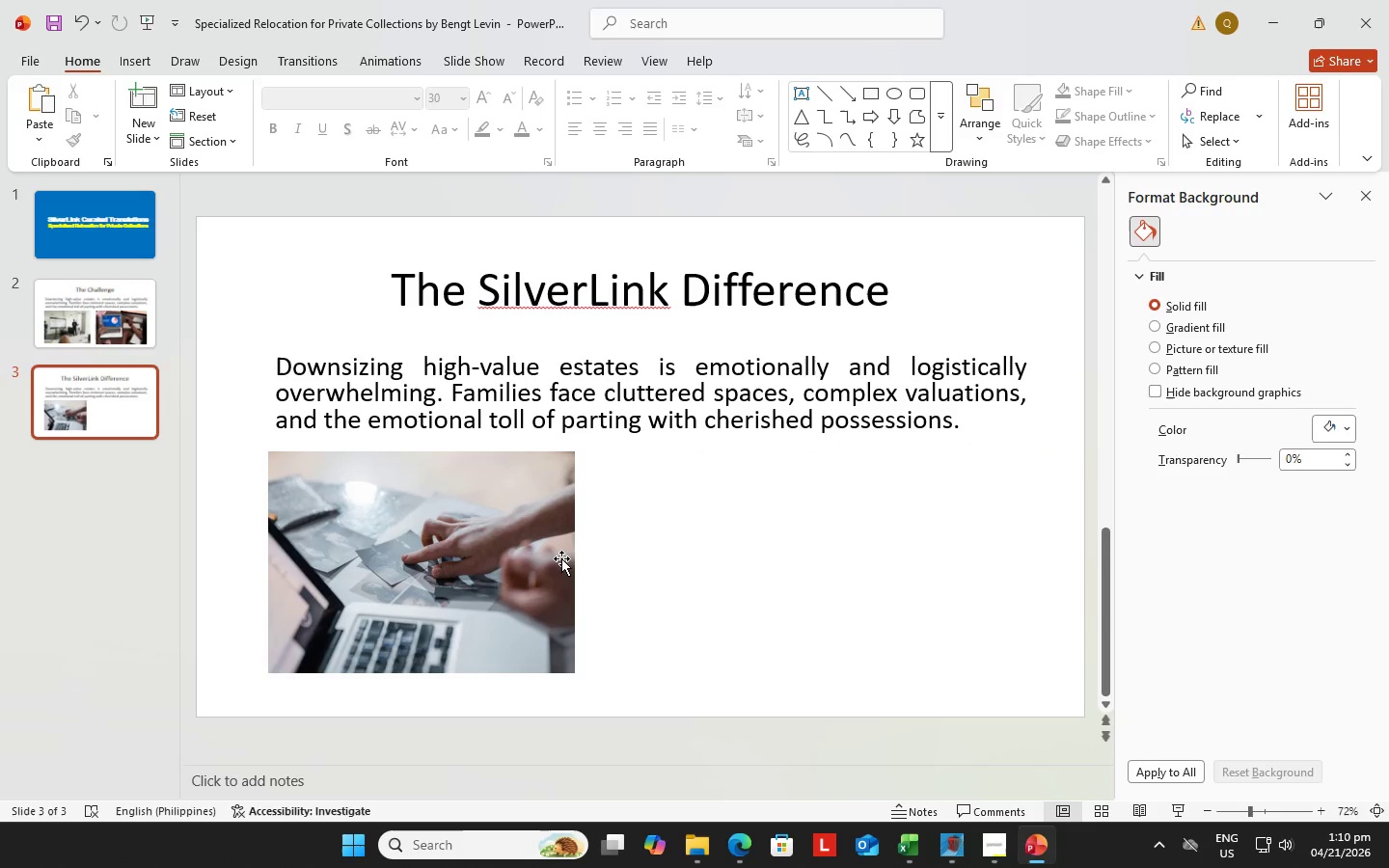 
left_click([962, 121])
 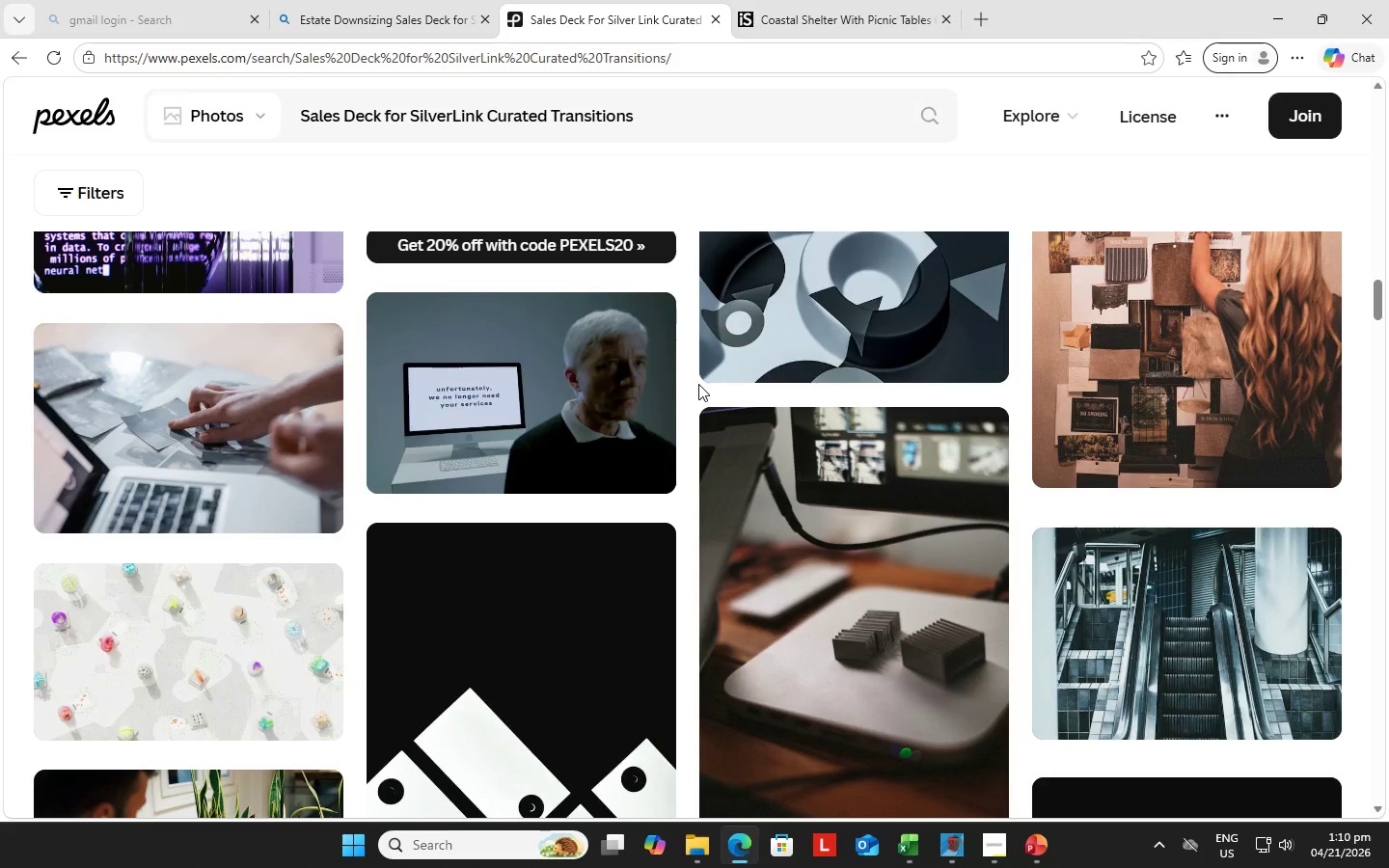 
scroll: coordinate [704, 379], scroll_direction: up, amount: 33.0
 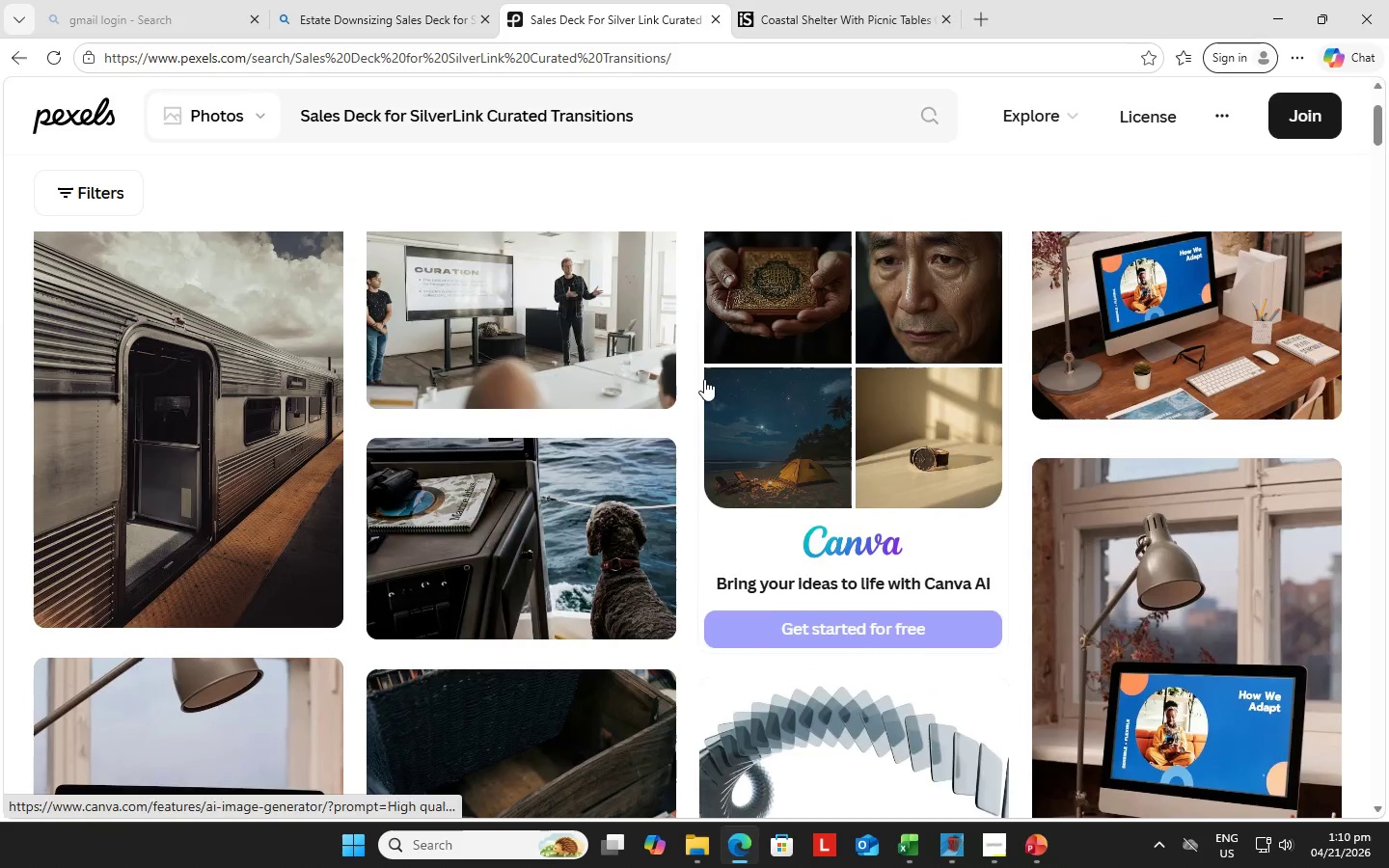 
scroll: coordinate [704, 379], scroll_direction: down, amount: 3.0
 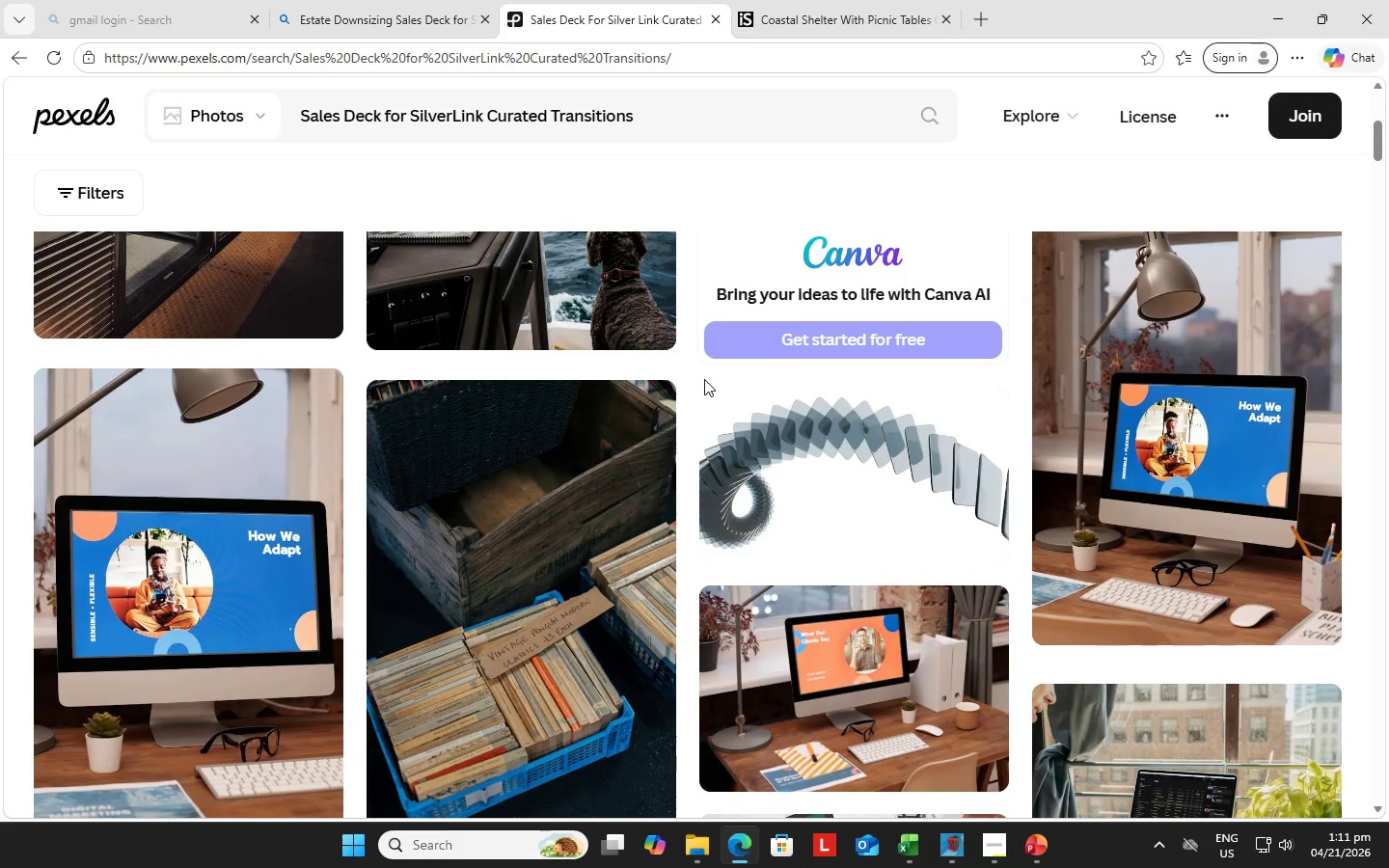 
wait(5.43)
 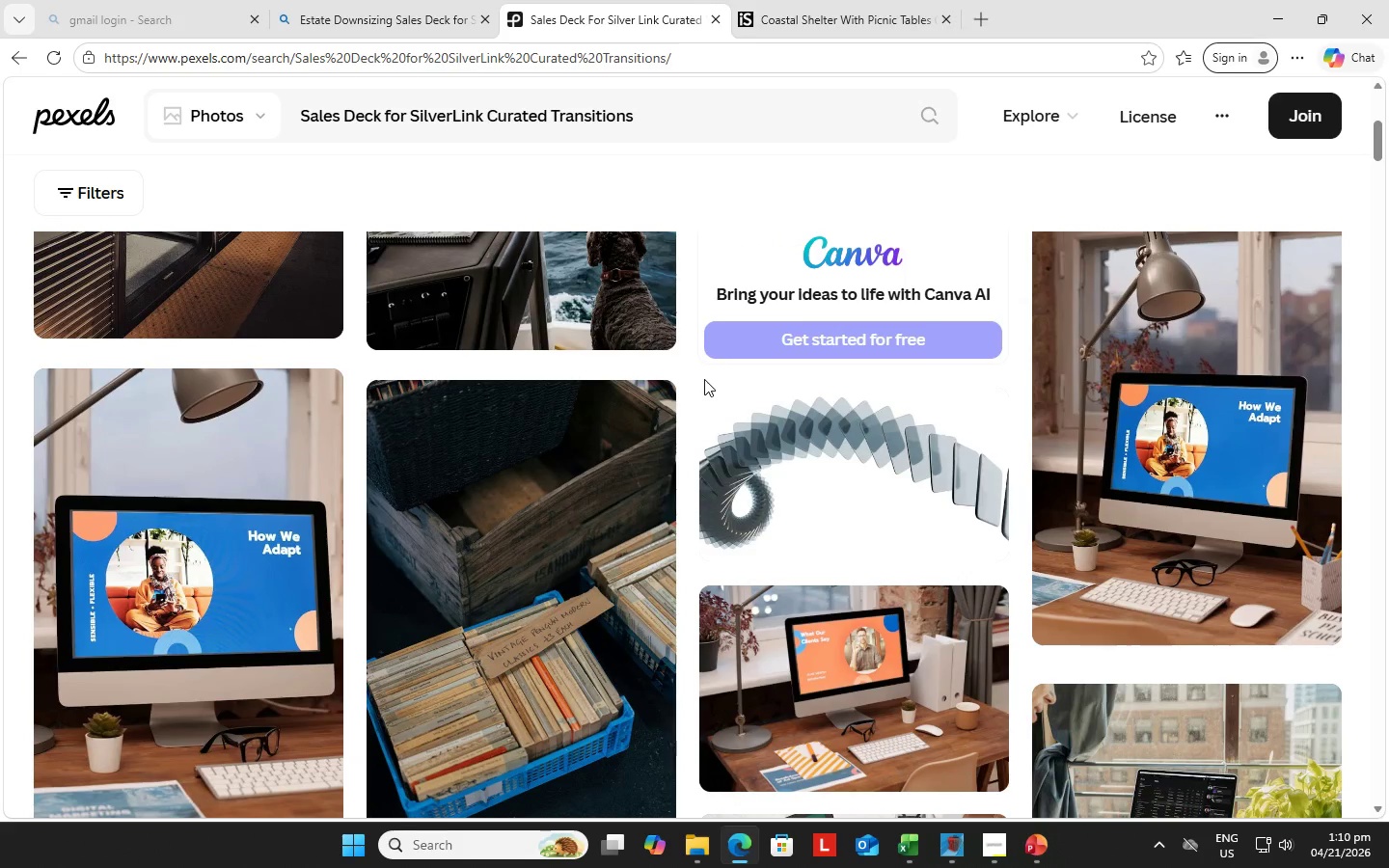 
scroll: coordinate [704, 379], scroll_direction: up, amount: 2.0
 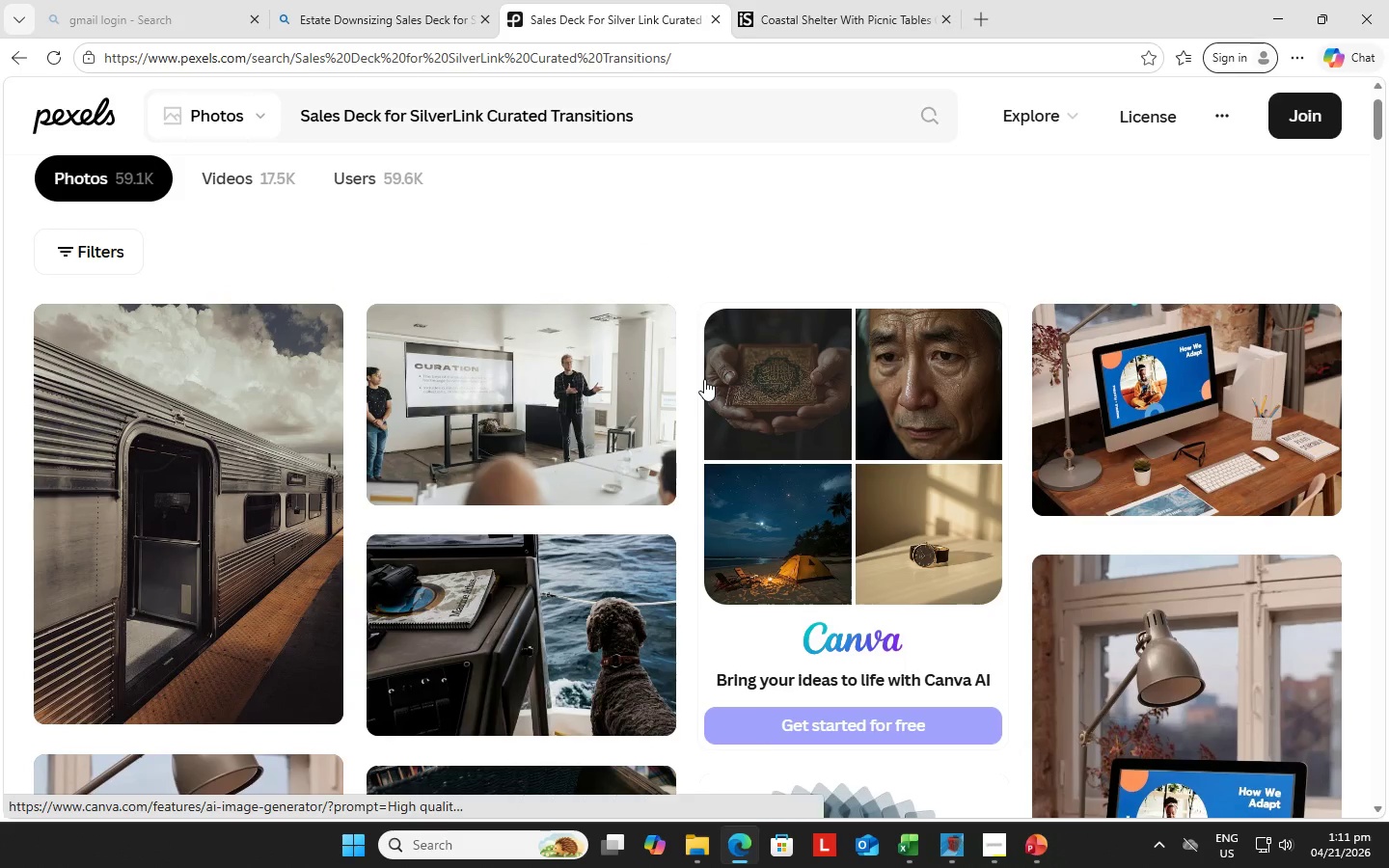 
scroll: coordinate [704, 379], scroll_direction: down, amount: 7.0
 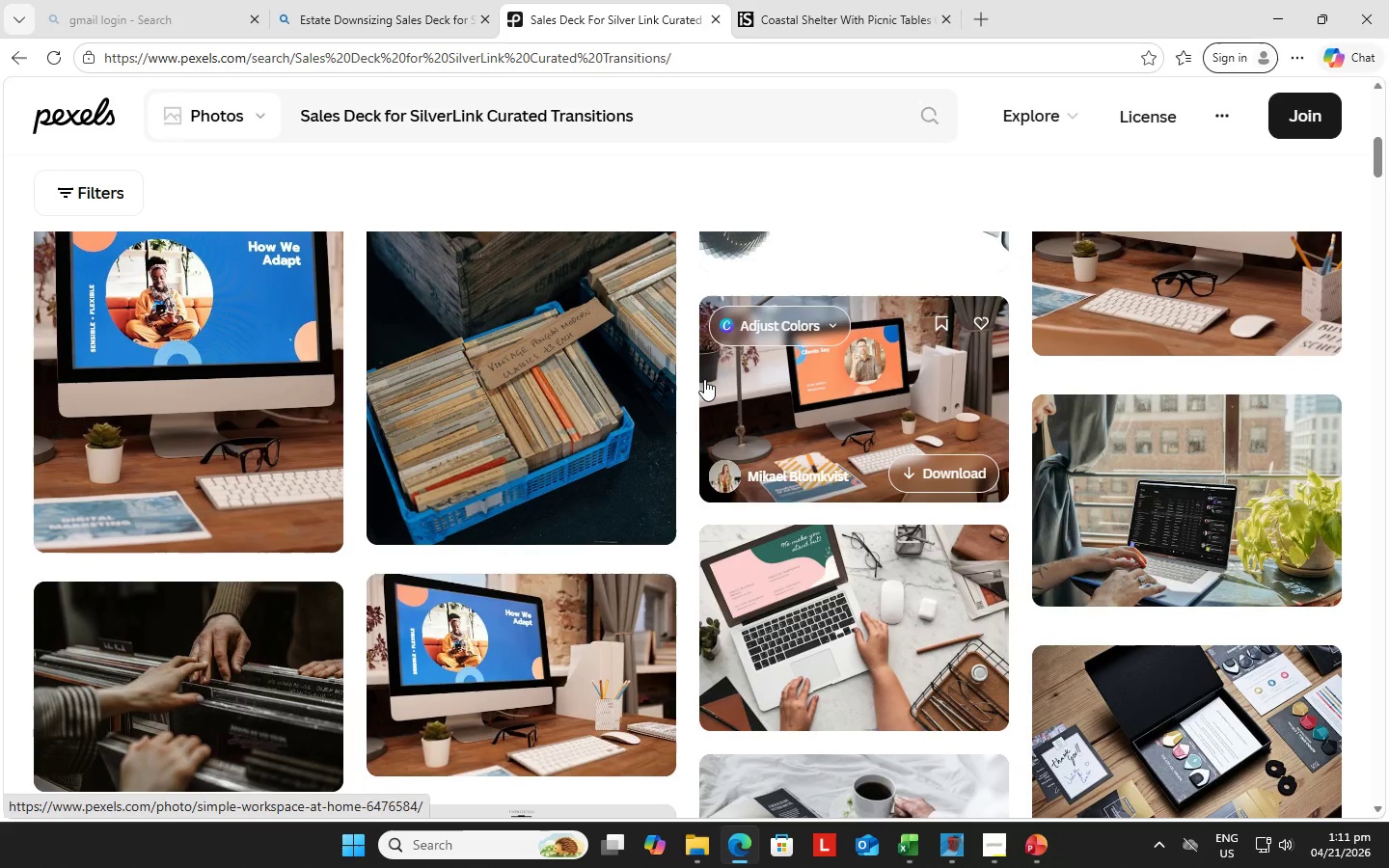 
wait(8.92)
 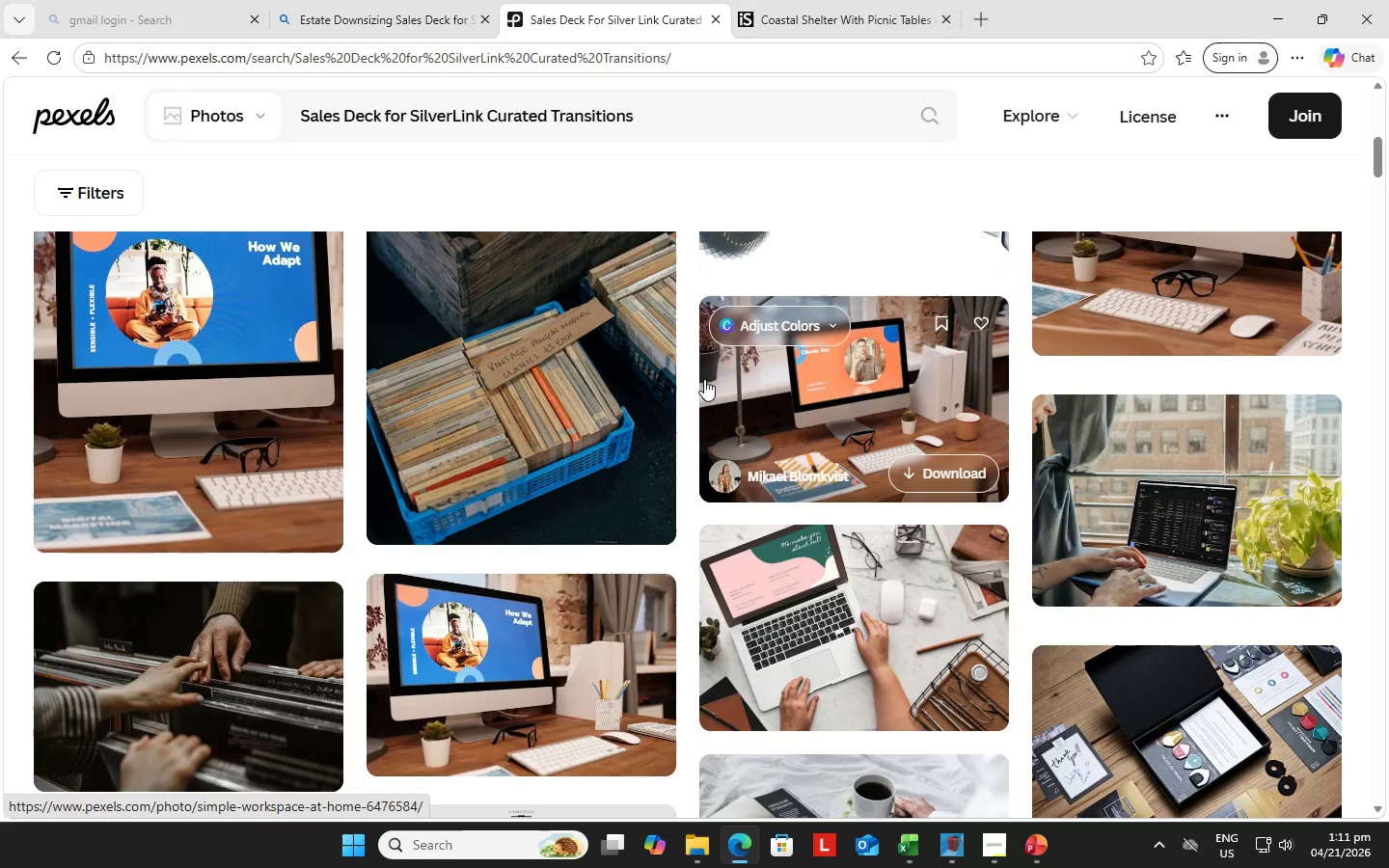 
scroll: coordinate [689, 398], scroll_direction: down, amount: 12.0
 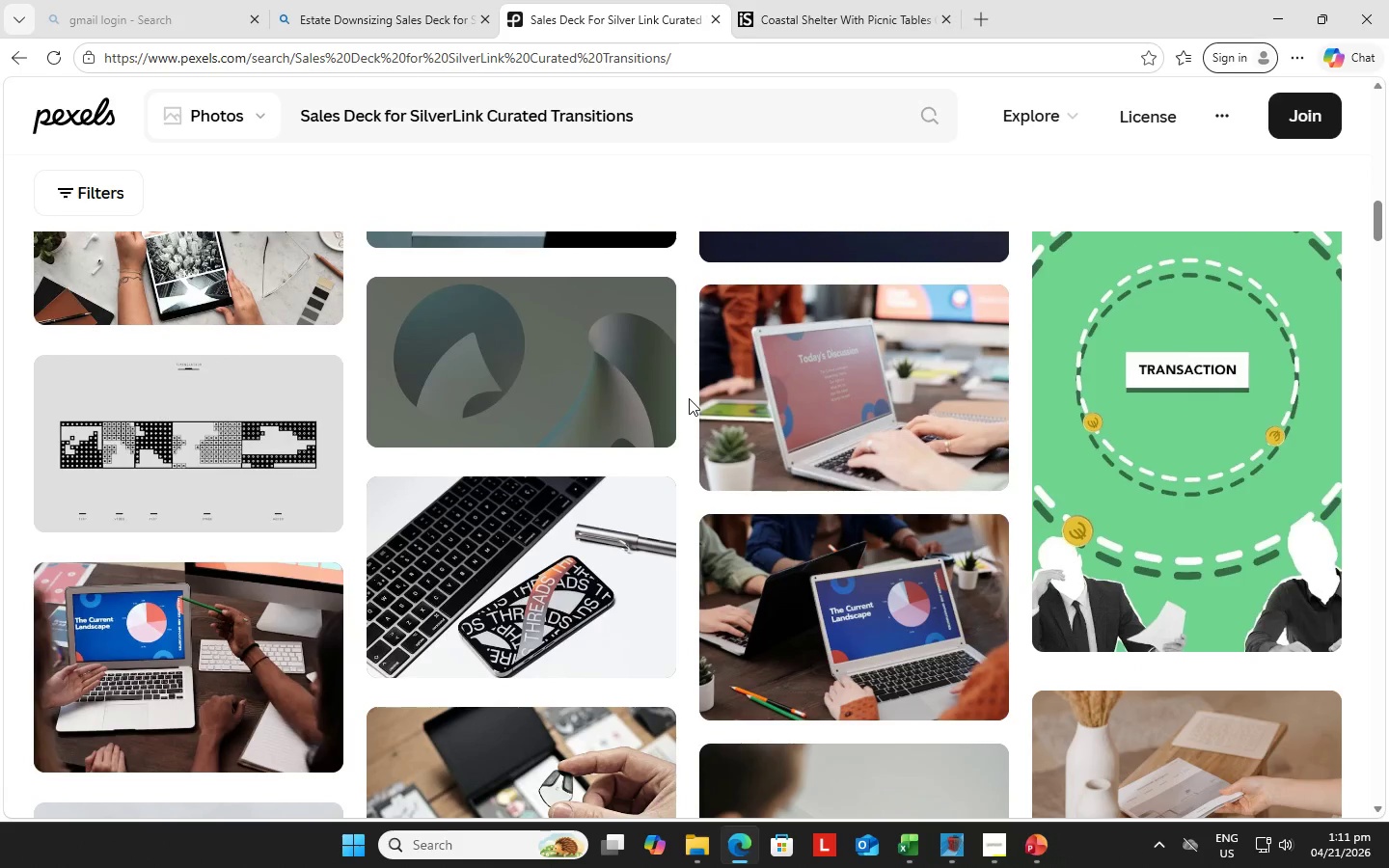 
wait(5.71)
 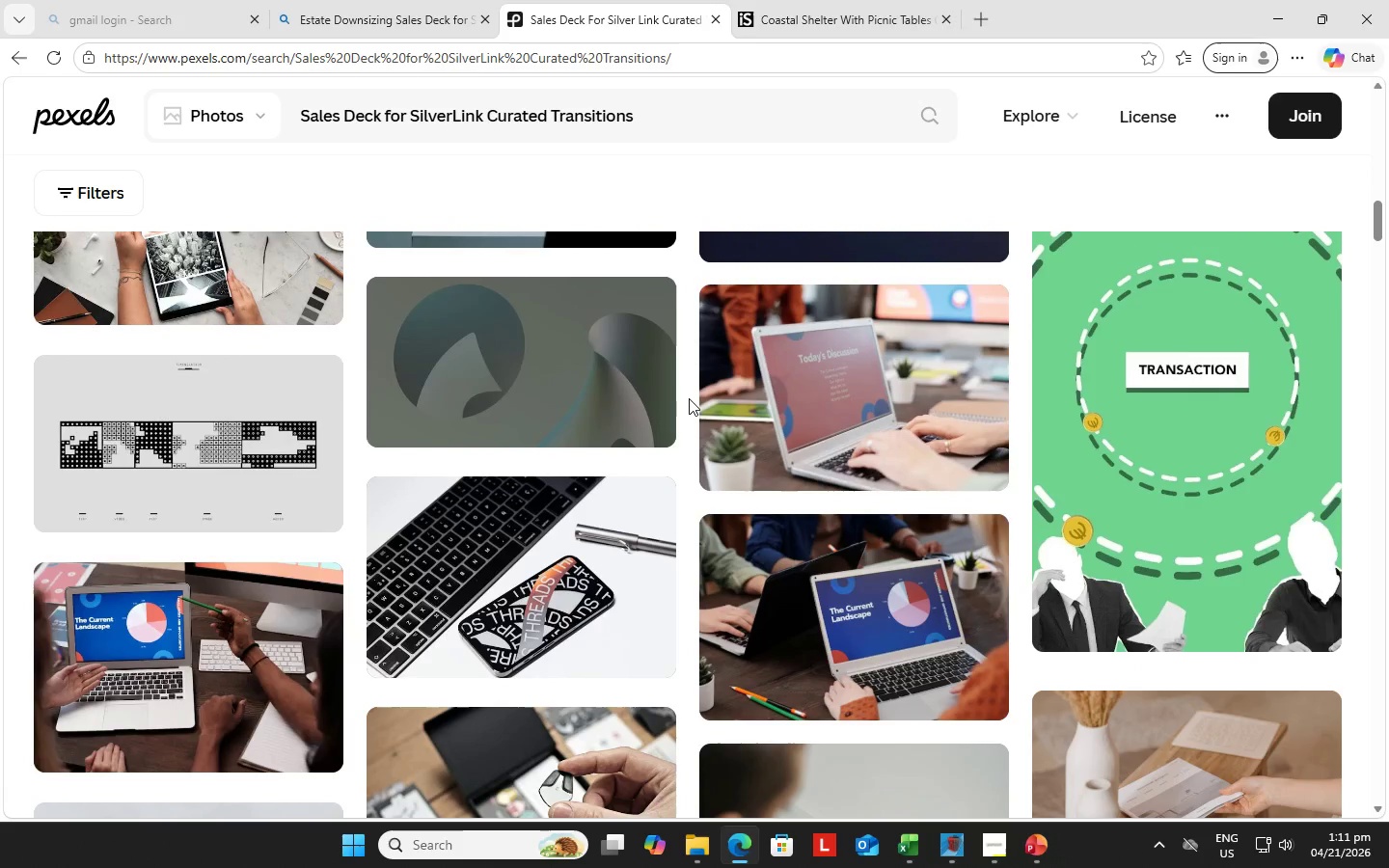 
scroll: coordinate [1148, 345], scroll_direction: down, amount: 23.0
 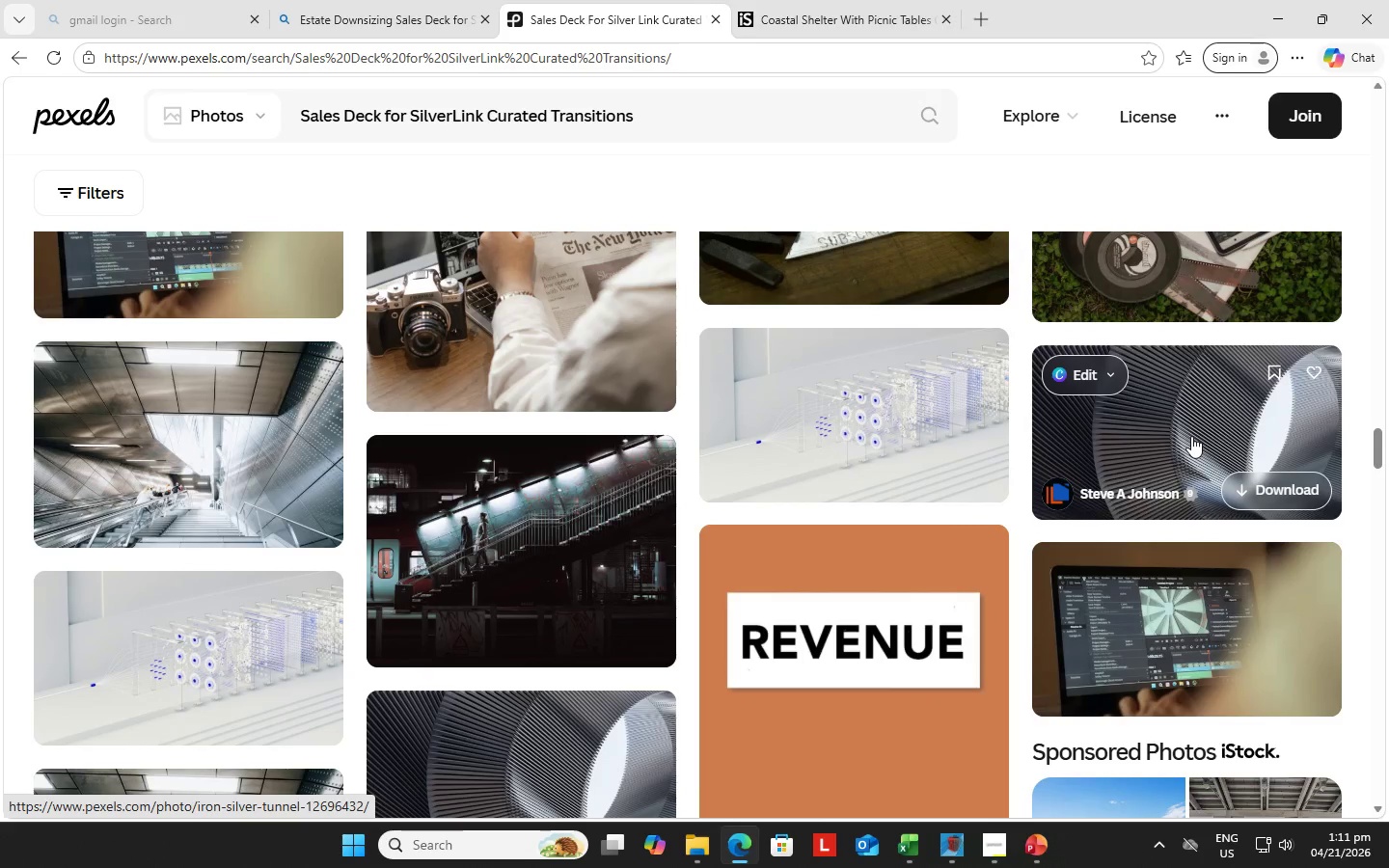 
scroll: coordinate [1181, 433], scroll_direction: up, amount: 12.0
 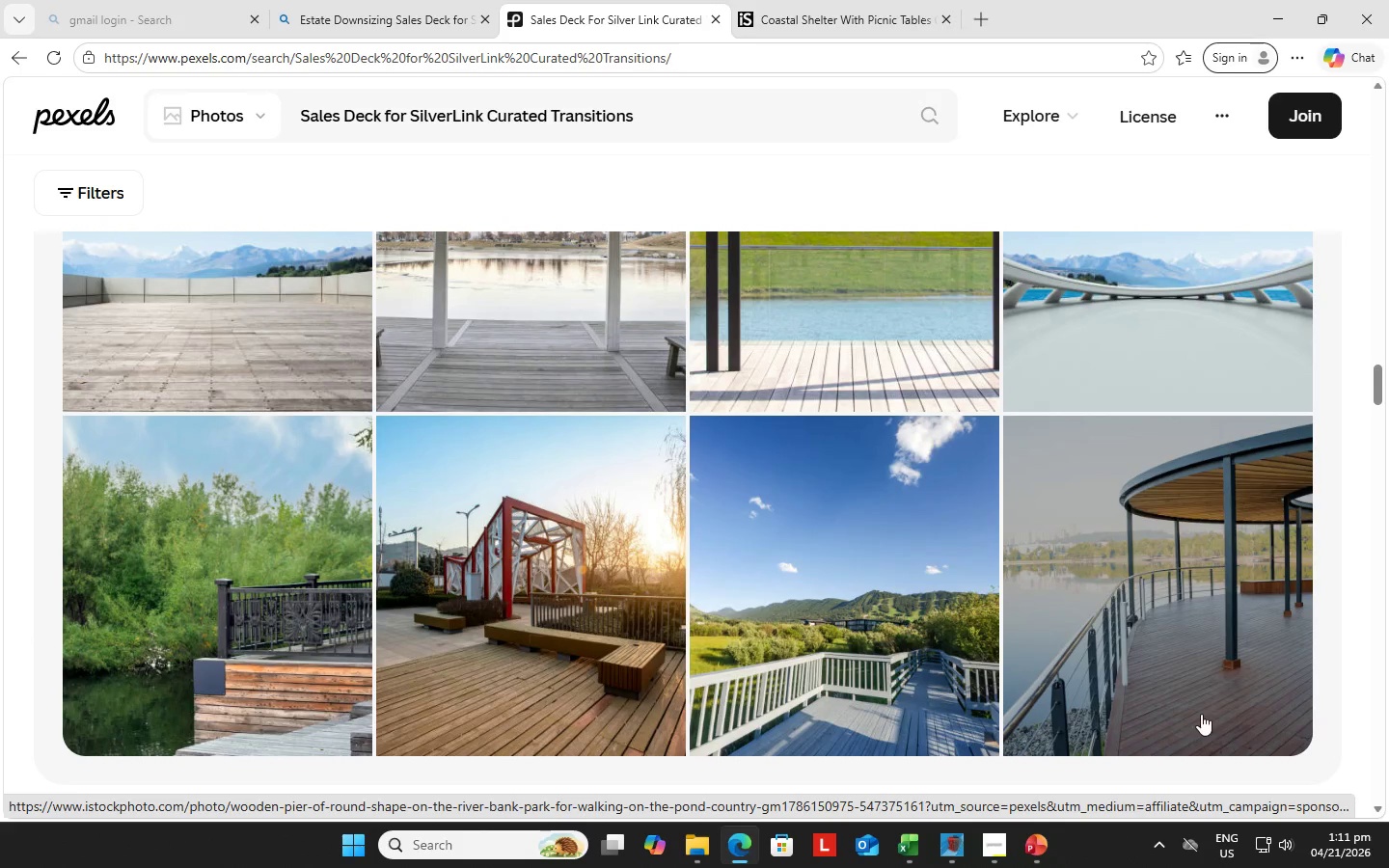 
scroll: coordinate [1222, 562], scroll_direction: down, amount: 25.0
 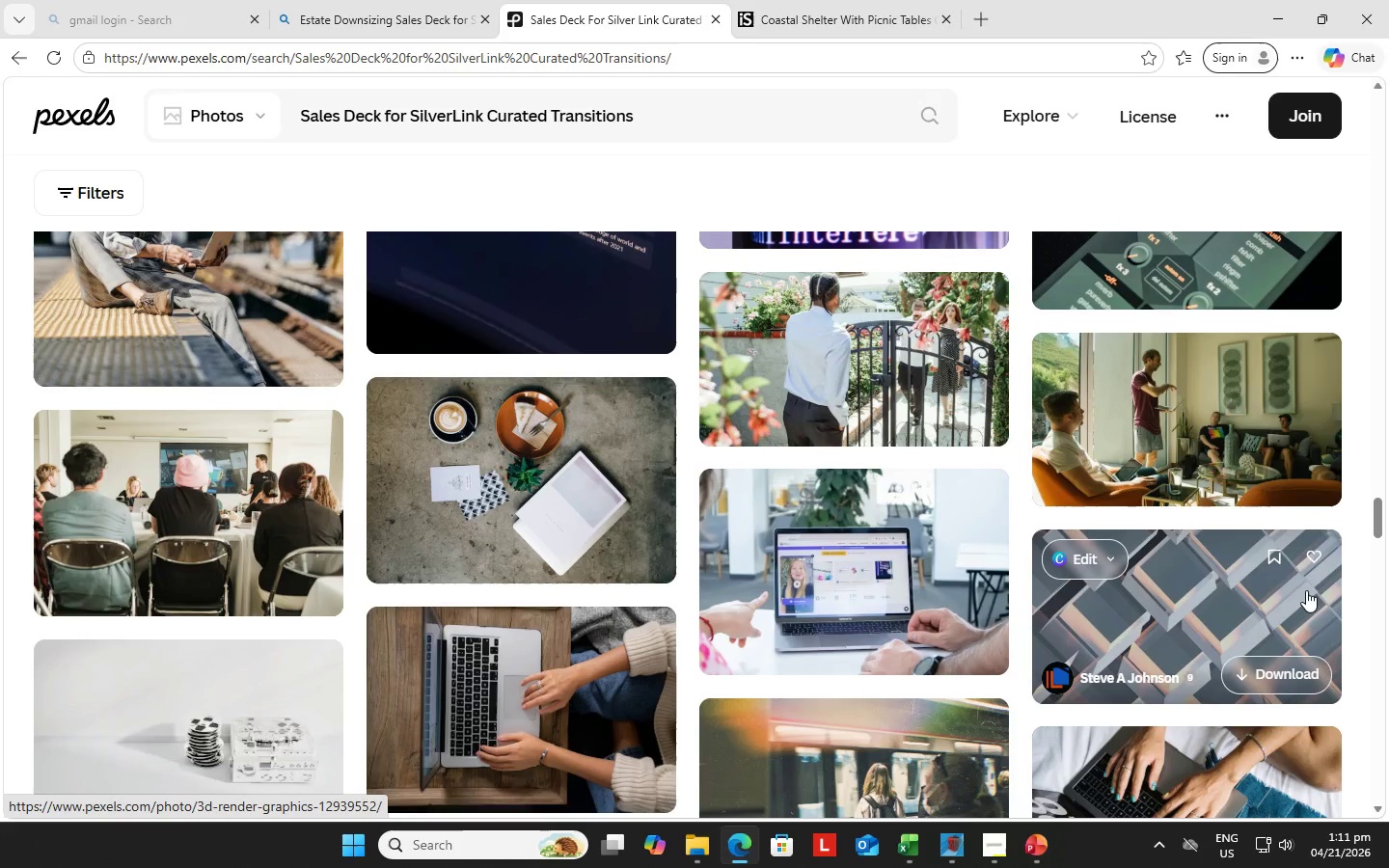 
wait(11.42)
 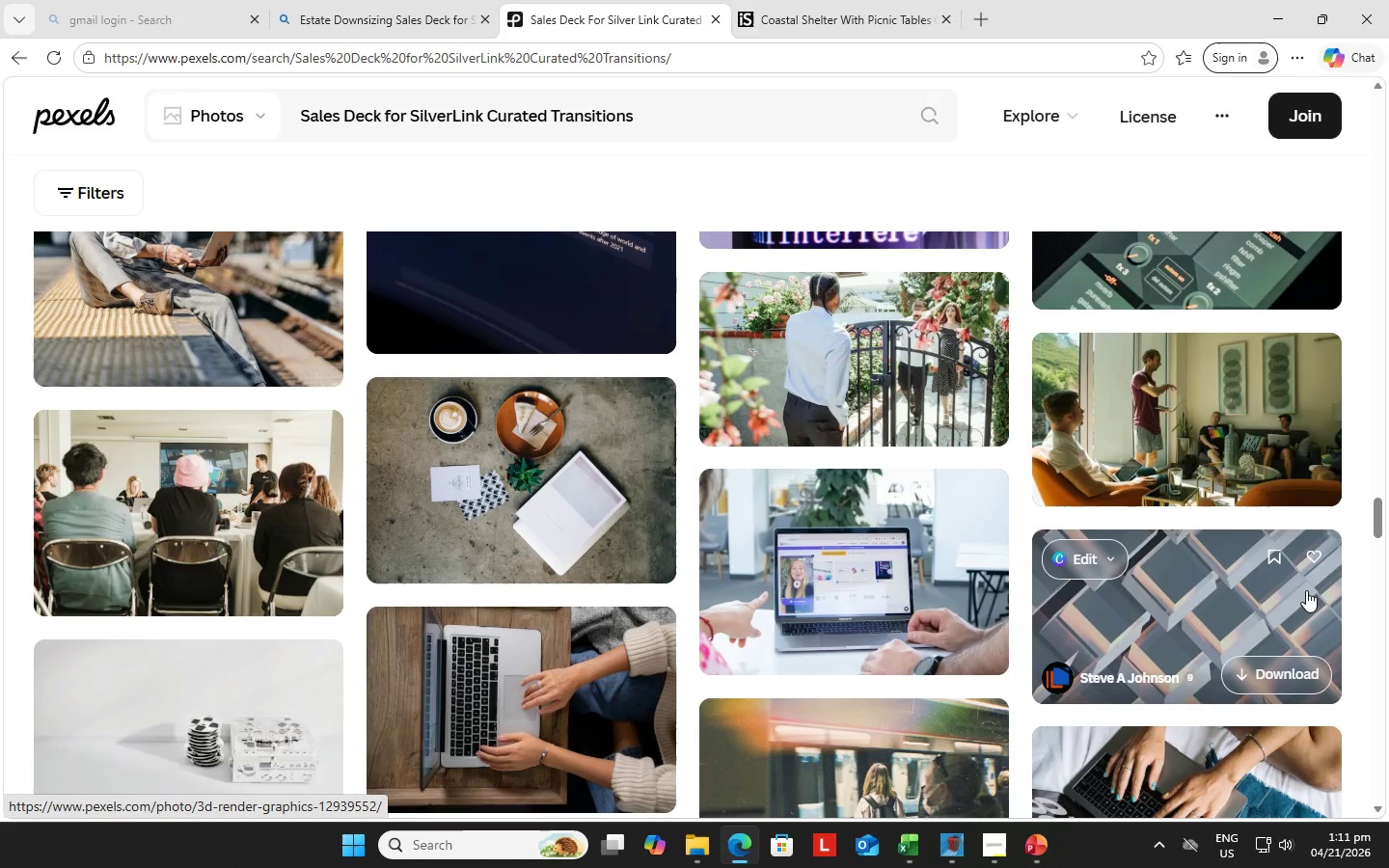 
left_click([265, 587])
 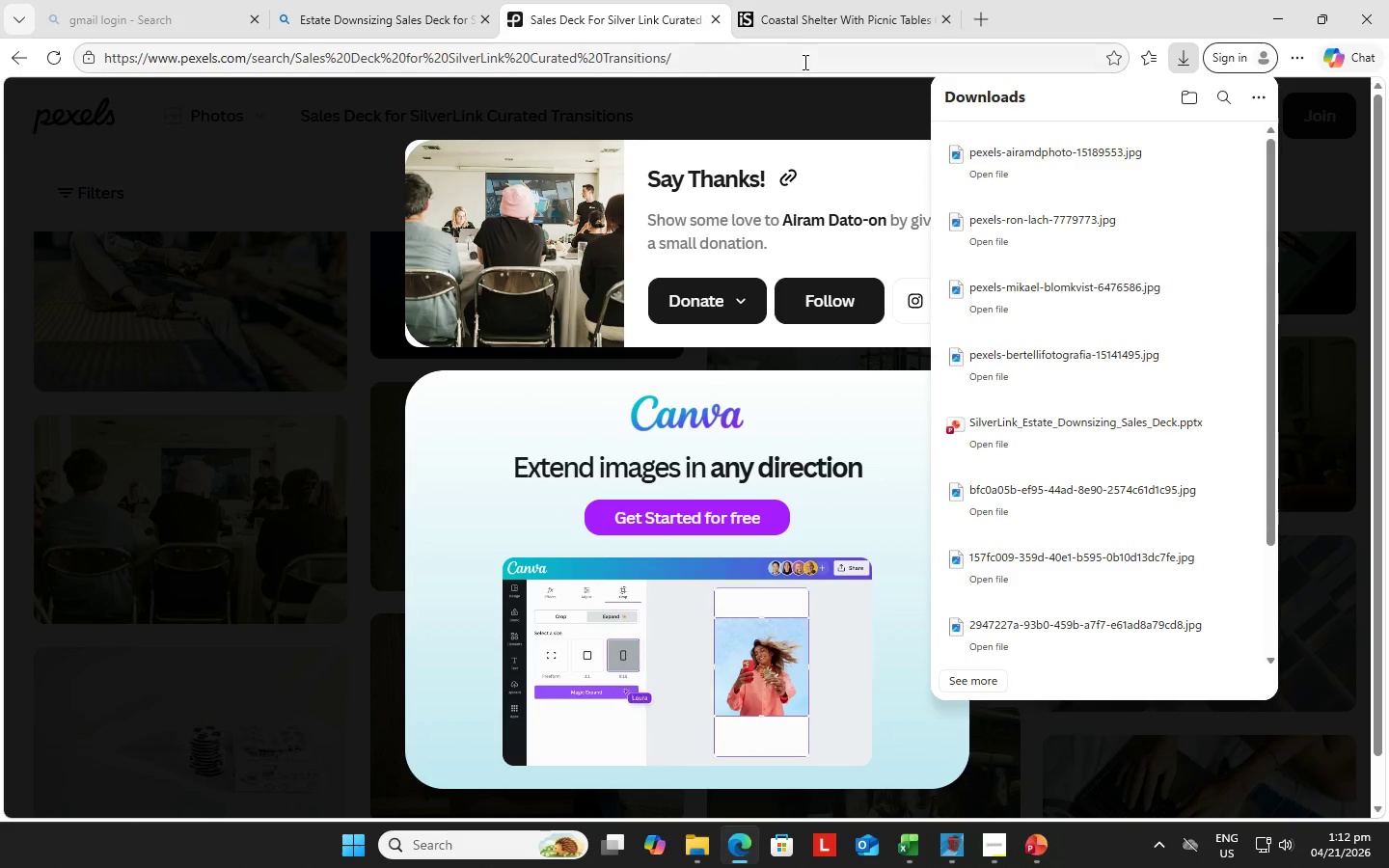 
left_click([1035, 842])
 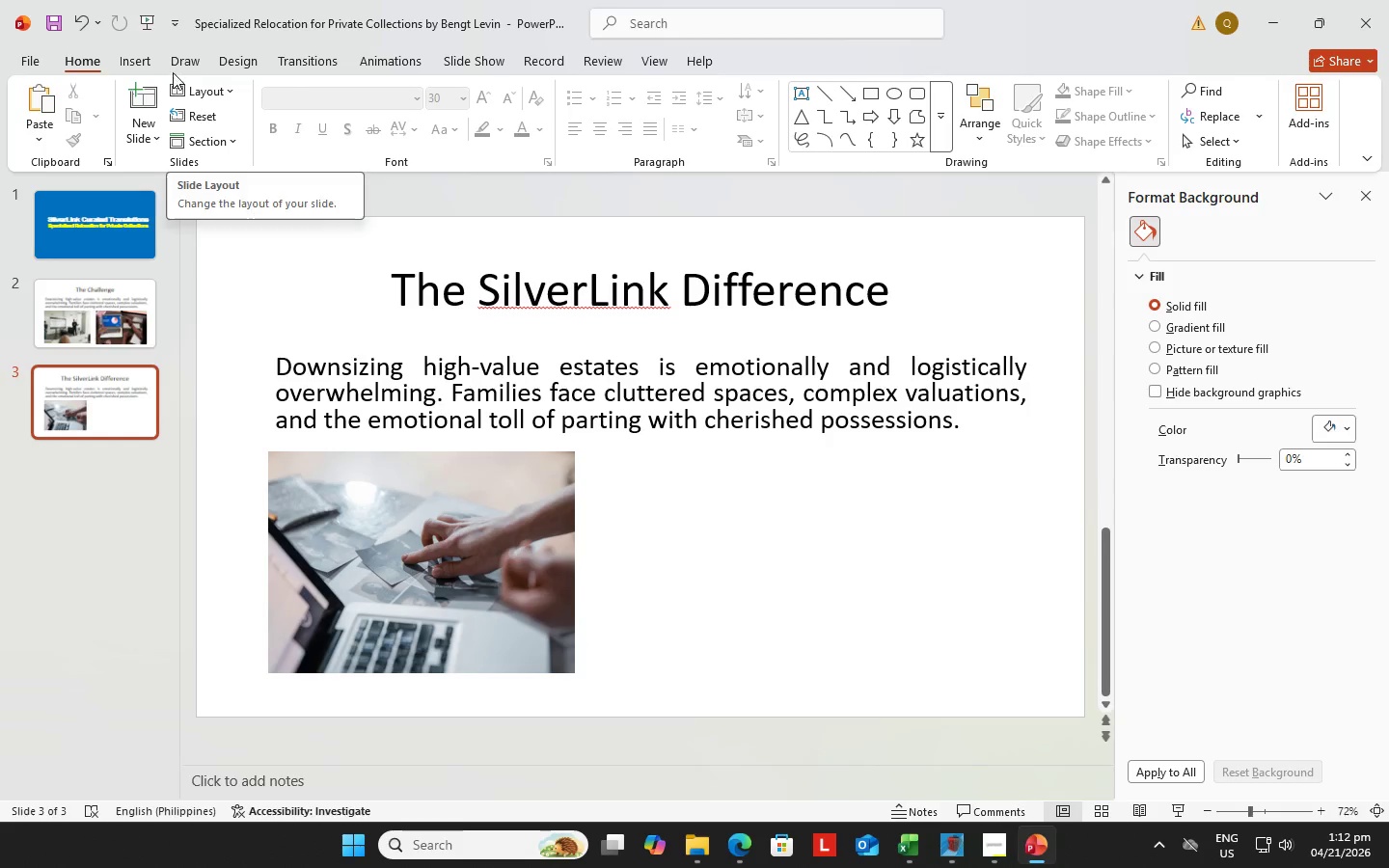 
left_click([136, 61])
 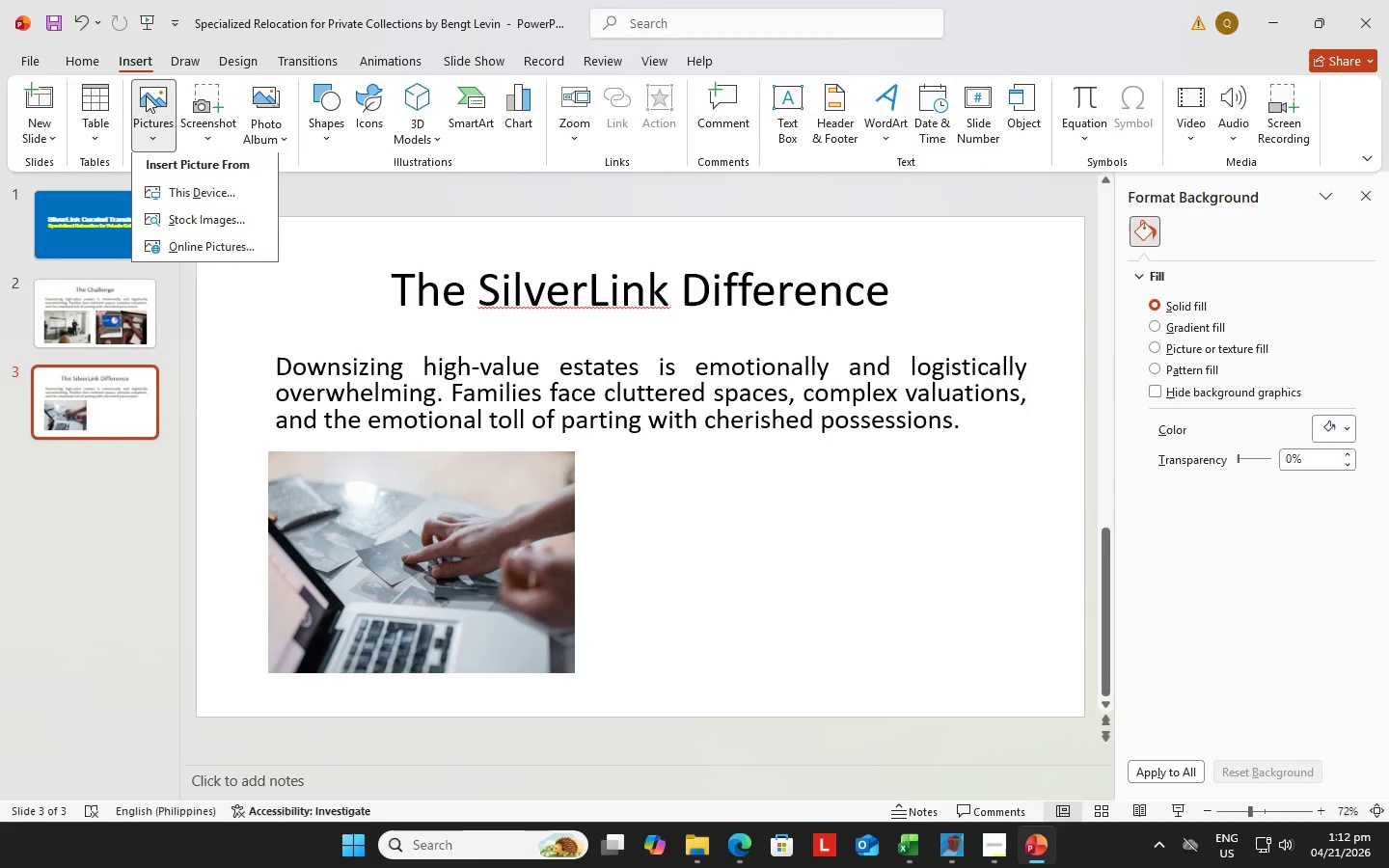 
mouse_move([170, 203])
 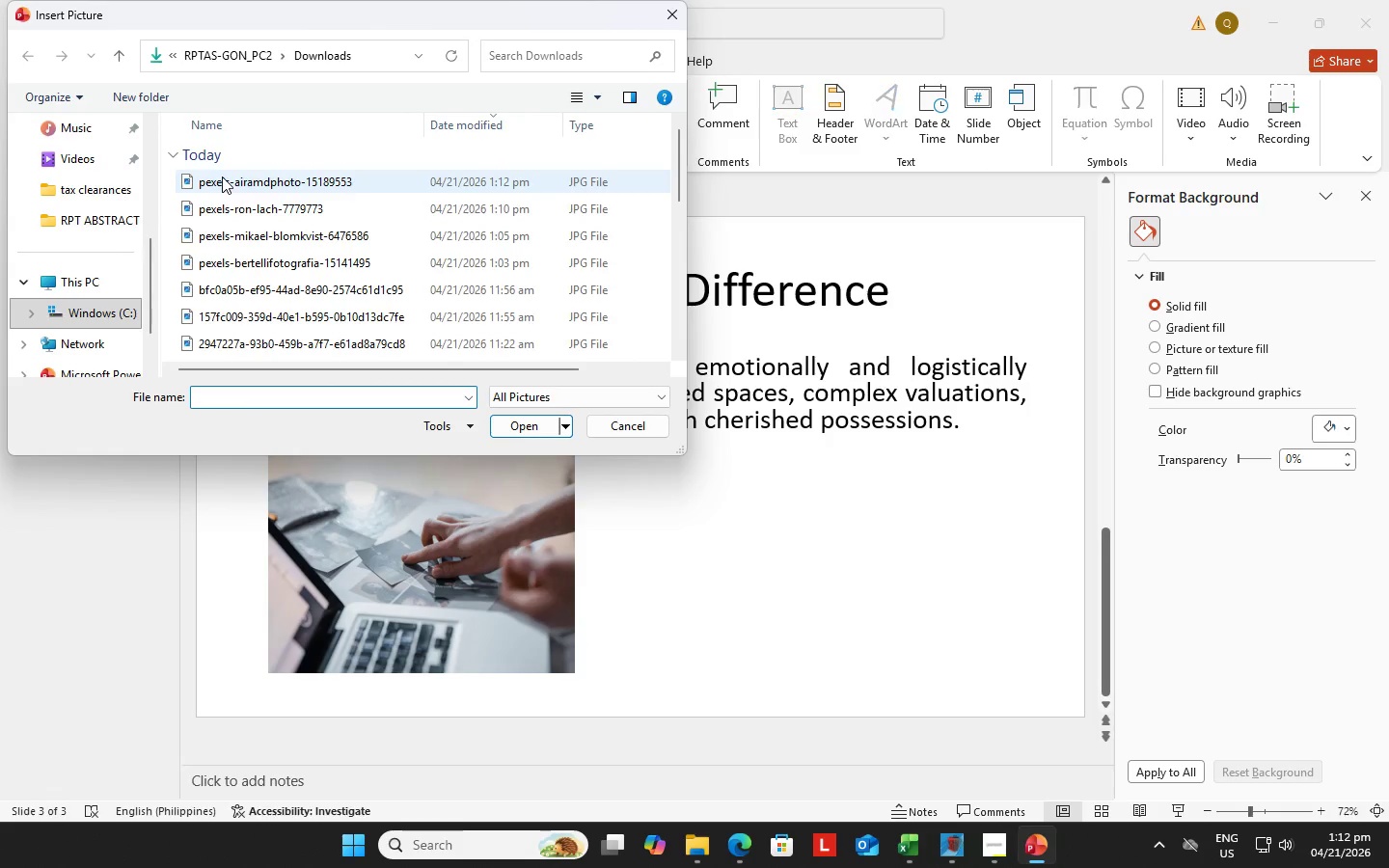 
left_click([222, 176])
 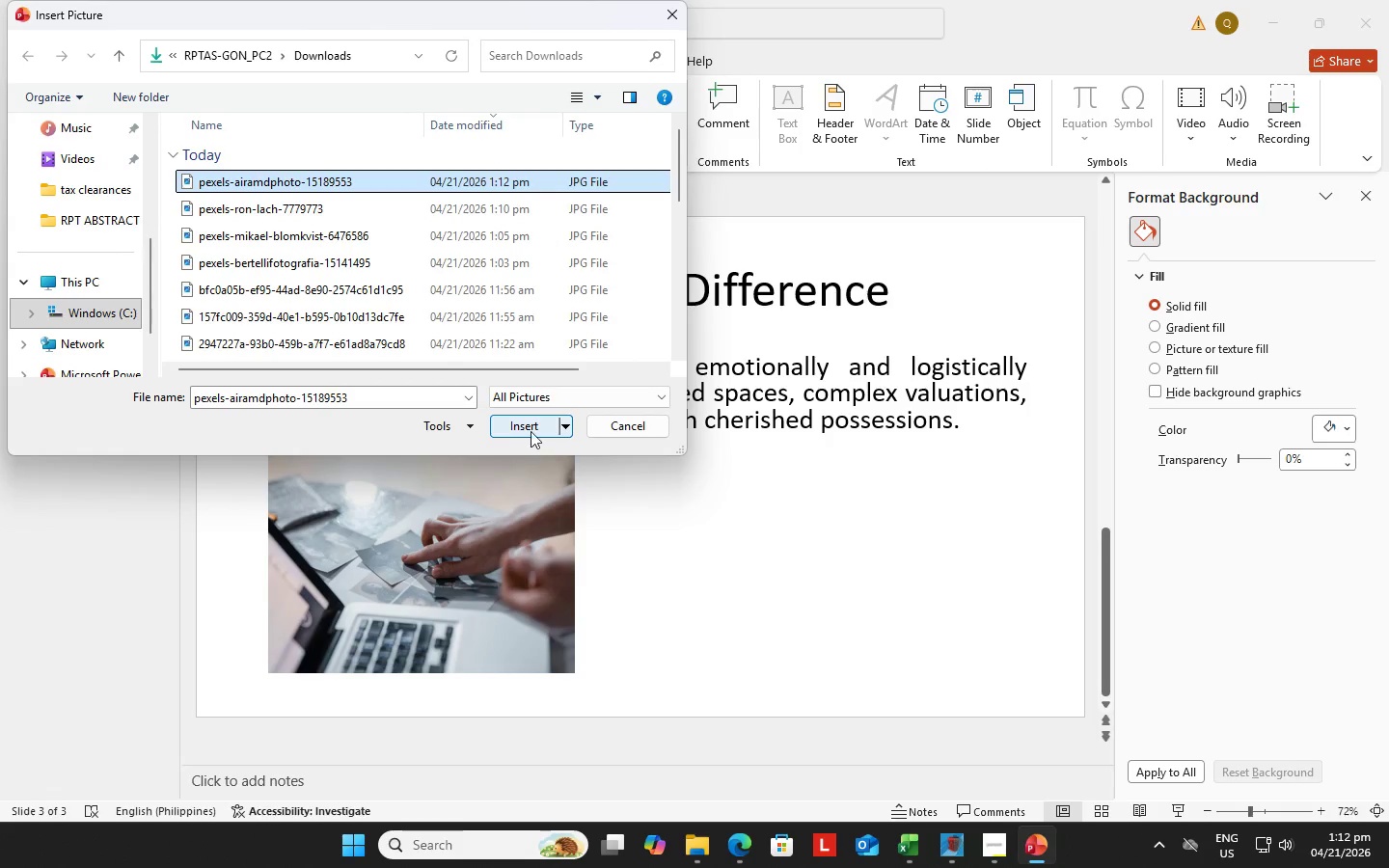 
left_click([531, 425])
 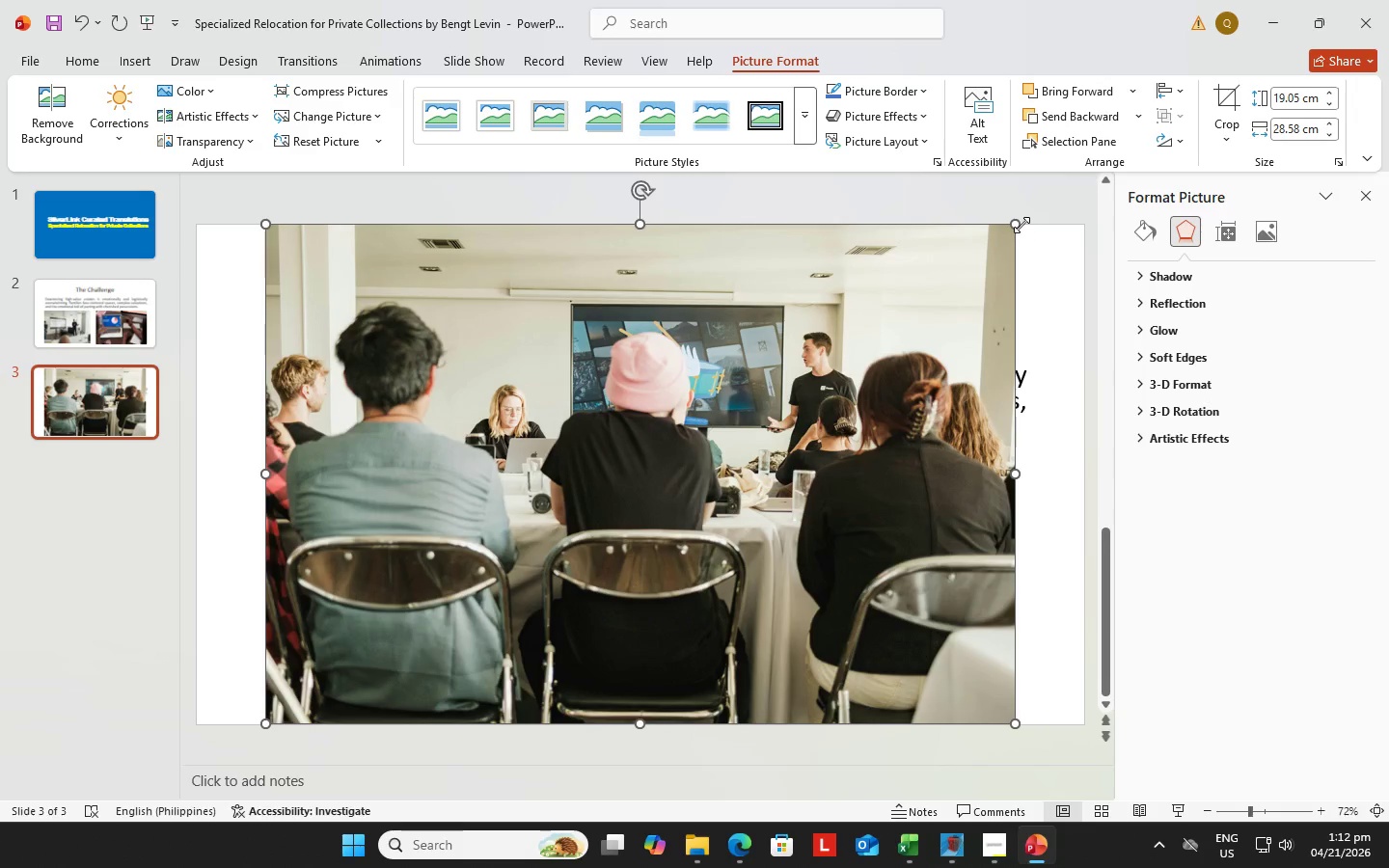 
left_click_drag(start_coordinate=[1019, 224], to_coordinate=[515, 497])
 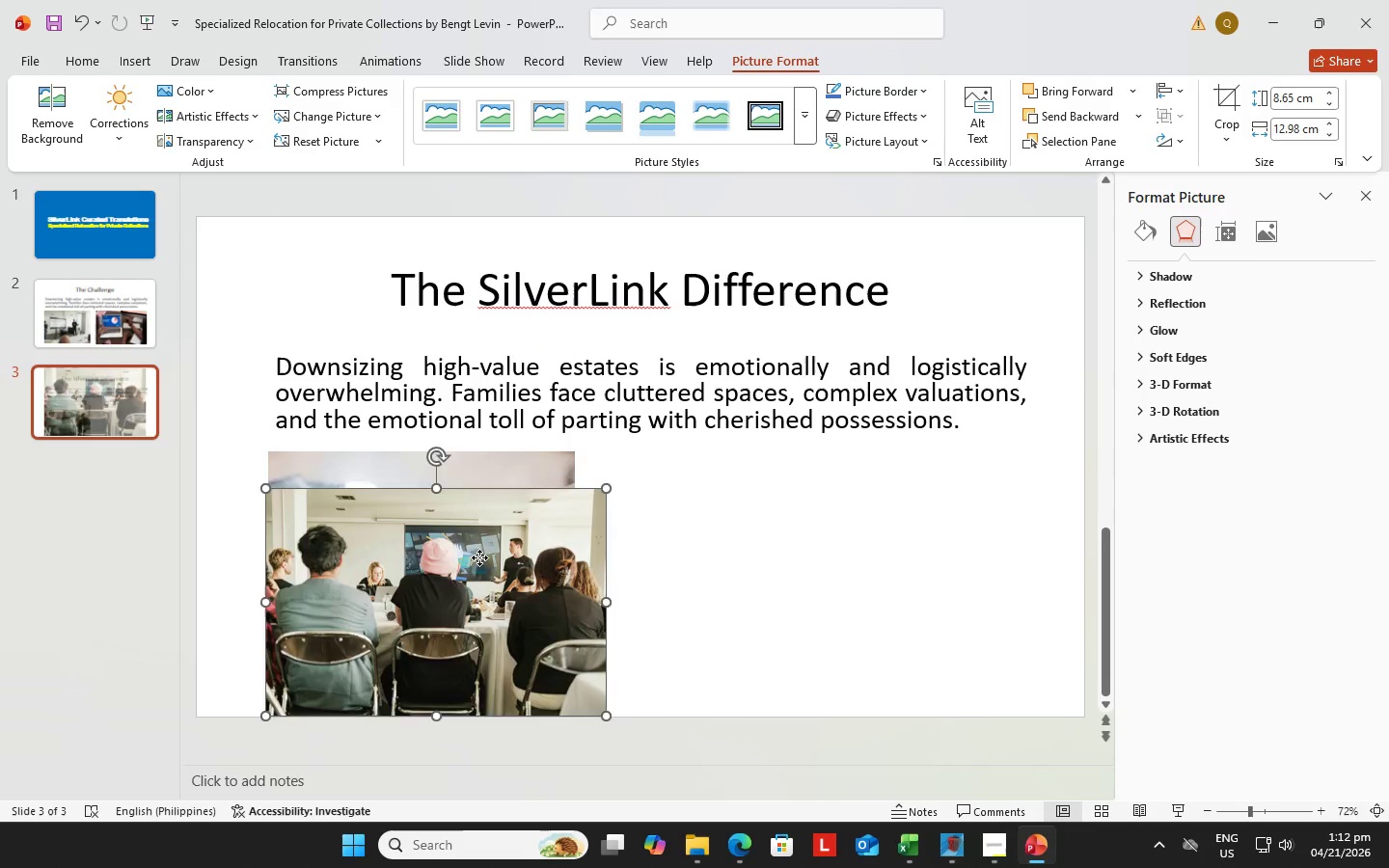 
left_click_drag(start_coordinate=[479, 557], to_coordinate=[897, 525])
 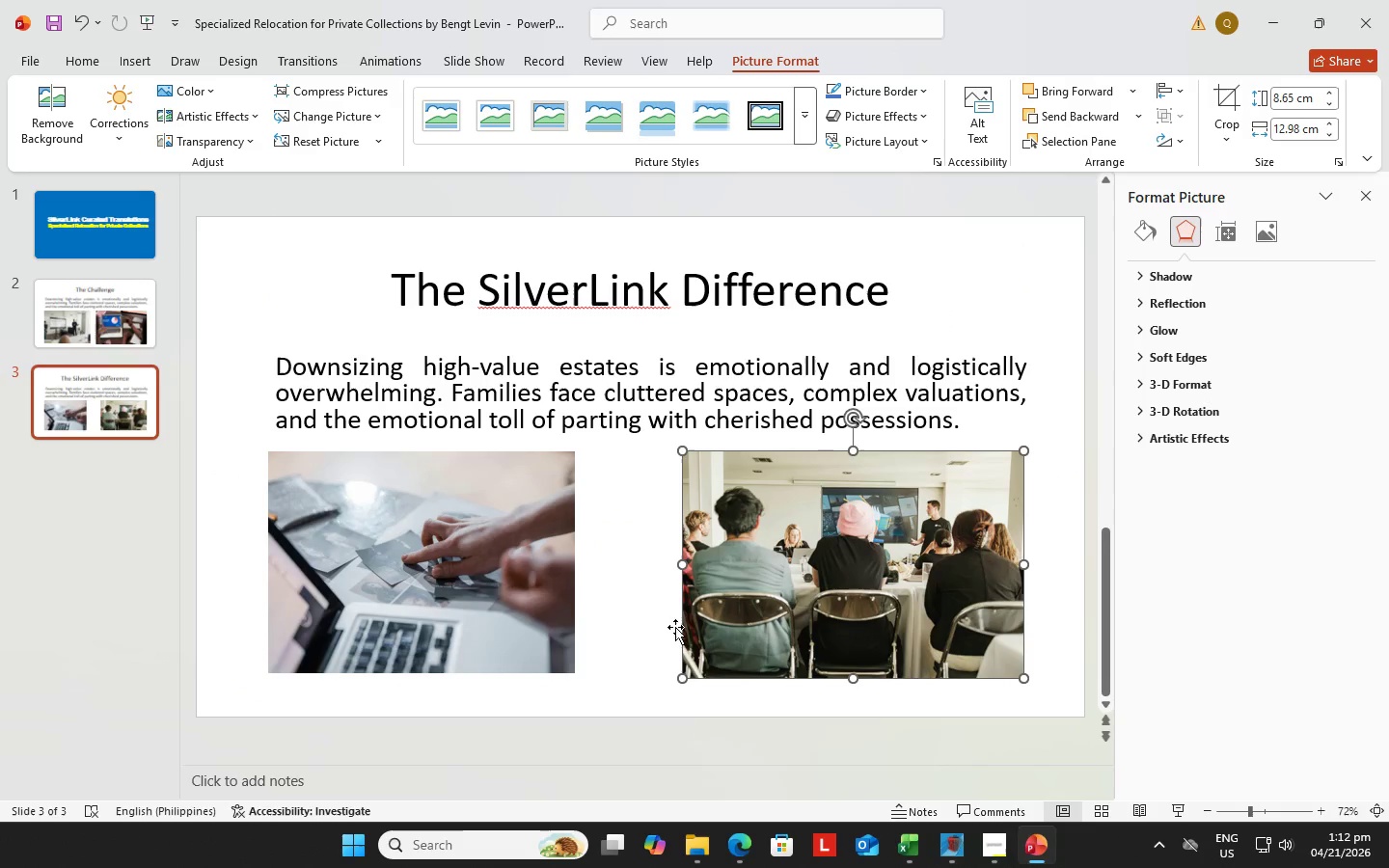 
left_click([512, 606])
 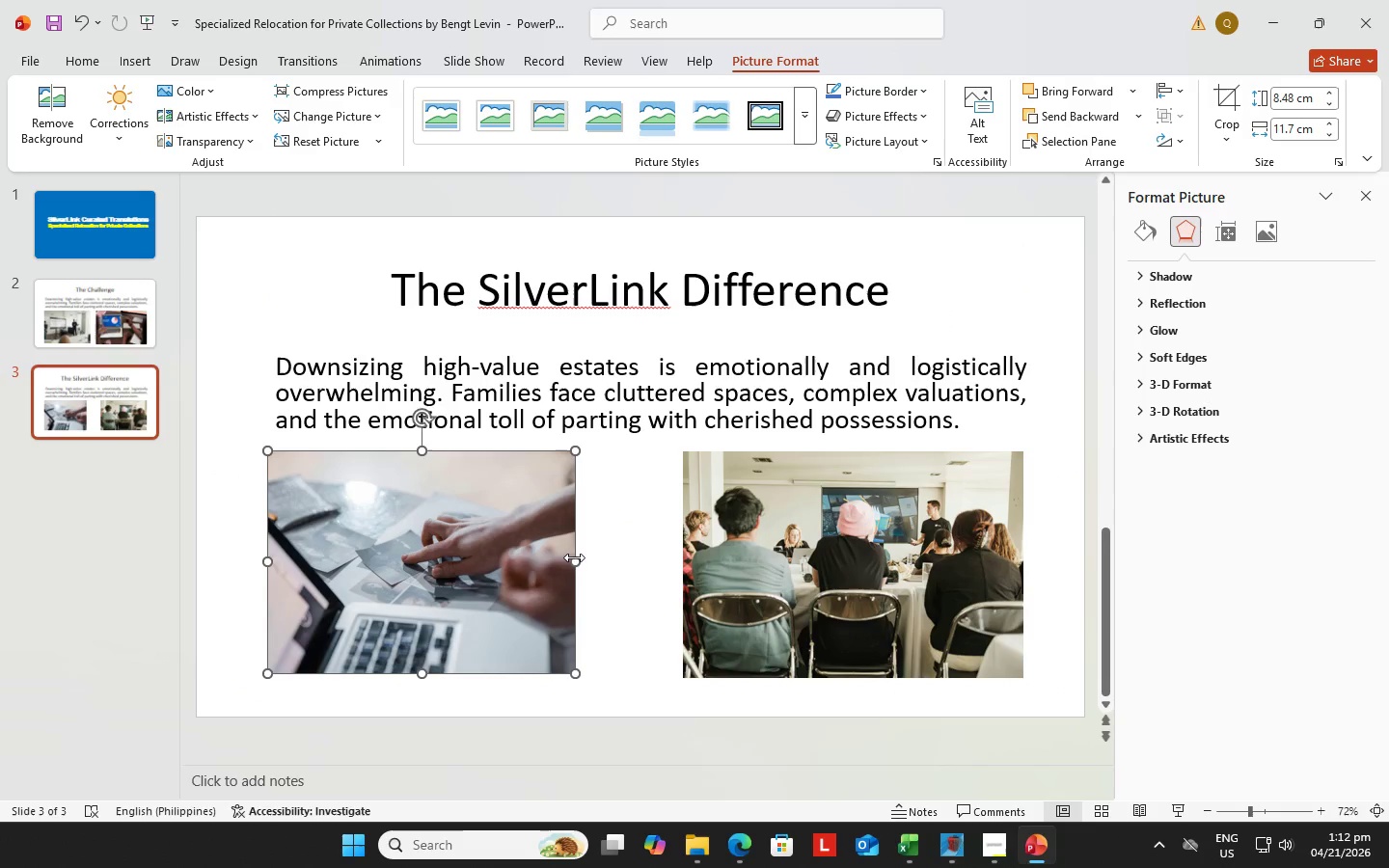 
left_click_drag(start_coordinate=[574, 557], to_coordinate=[598, 560])
 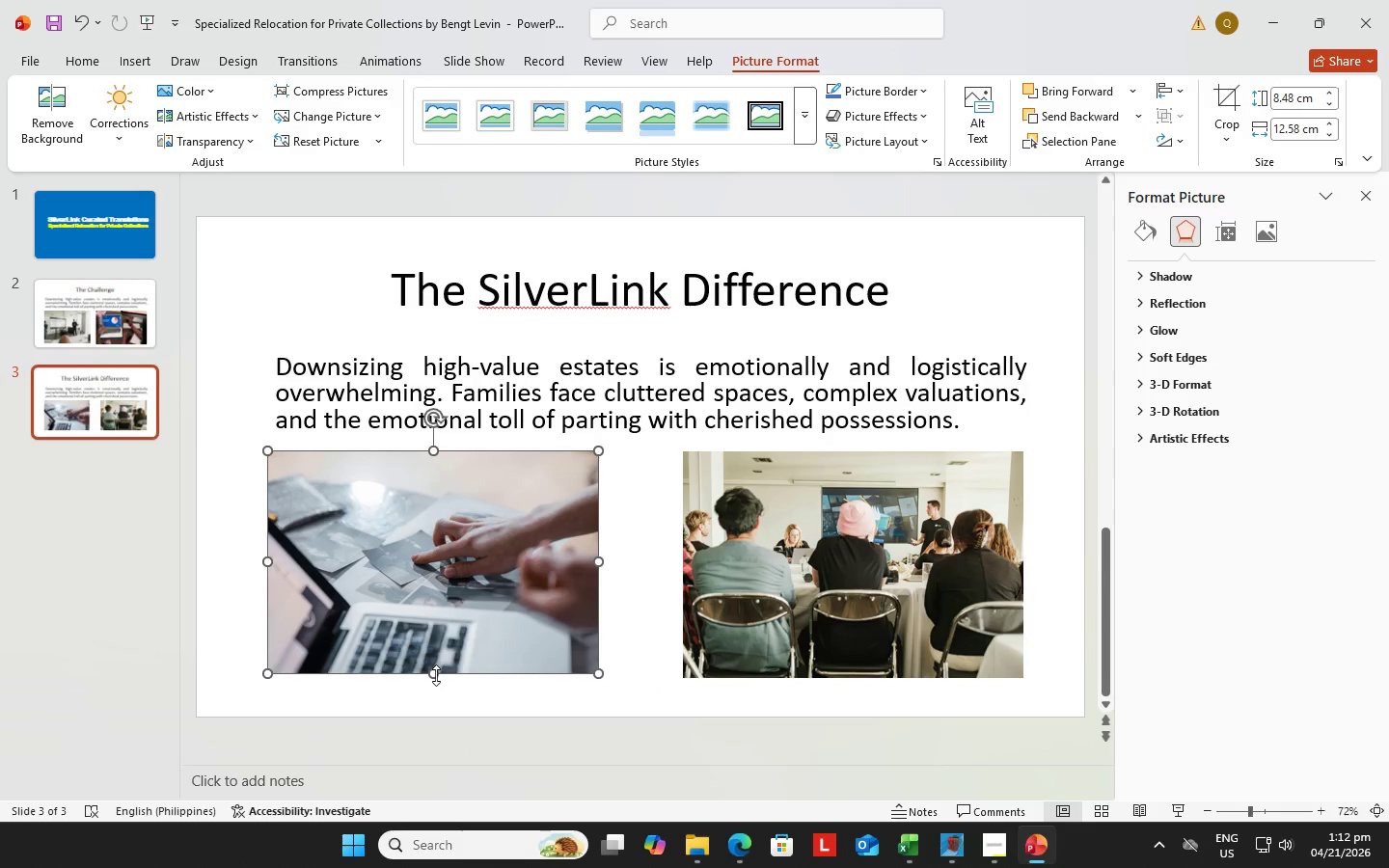 
left_click_drag(start_coordinate=[436, 675], to_coordinate=[436, 680])
 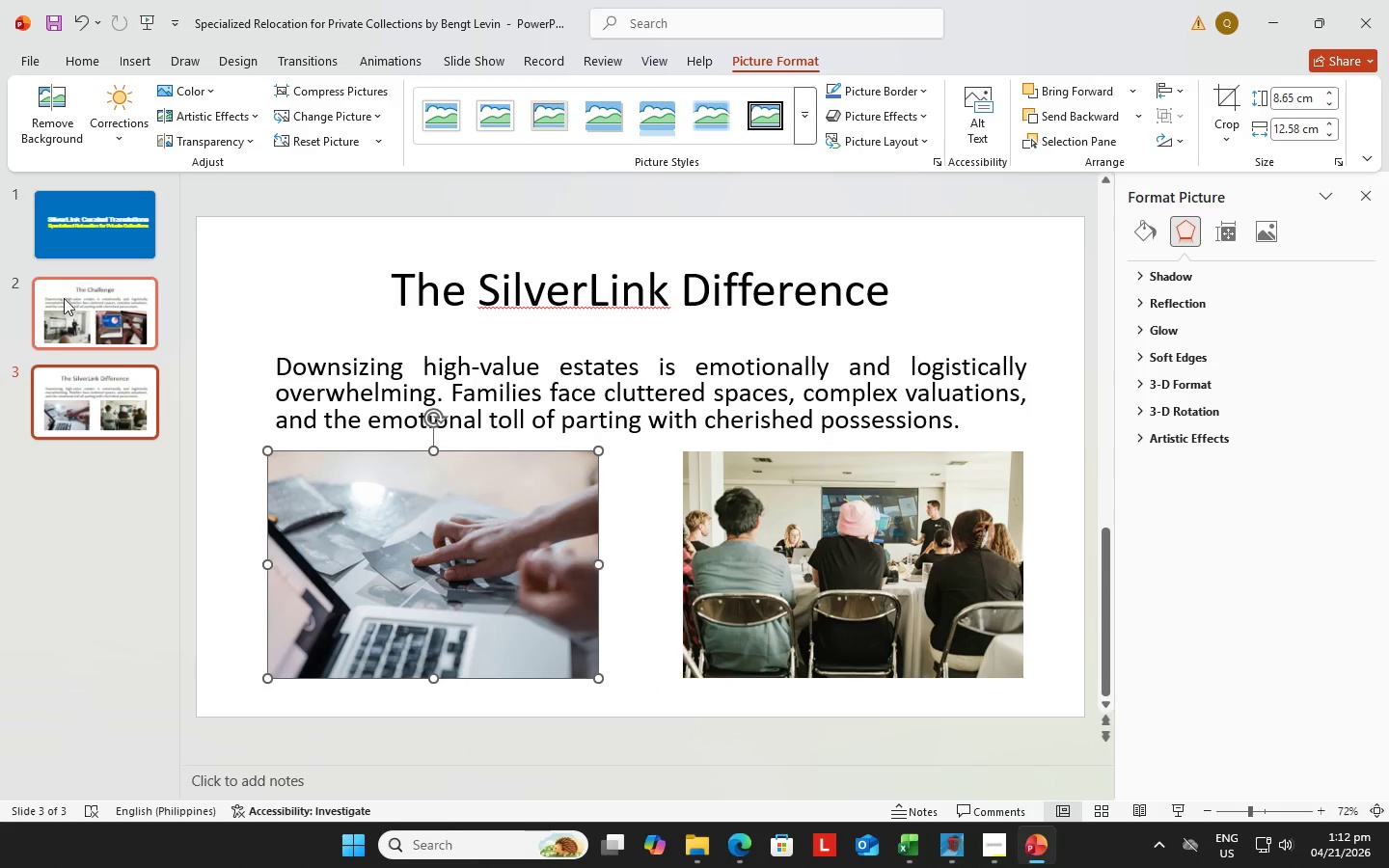 
left_click([62, 308])
 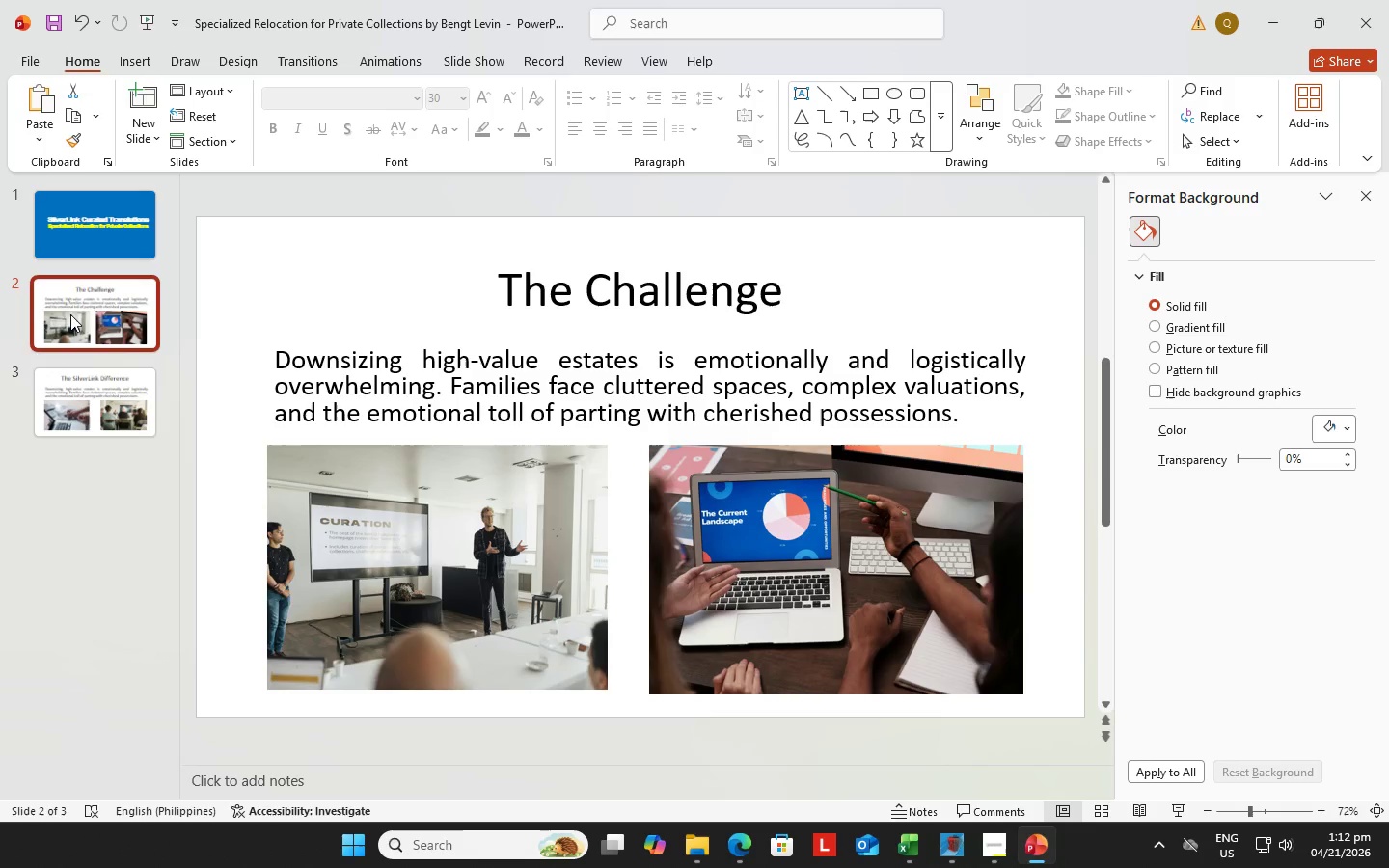 
left_click([97, 416])
 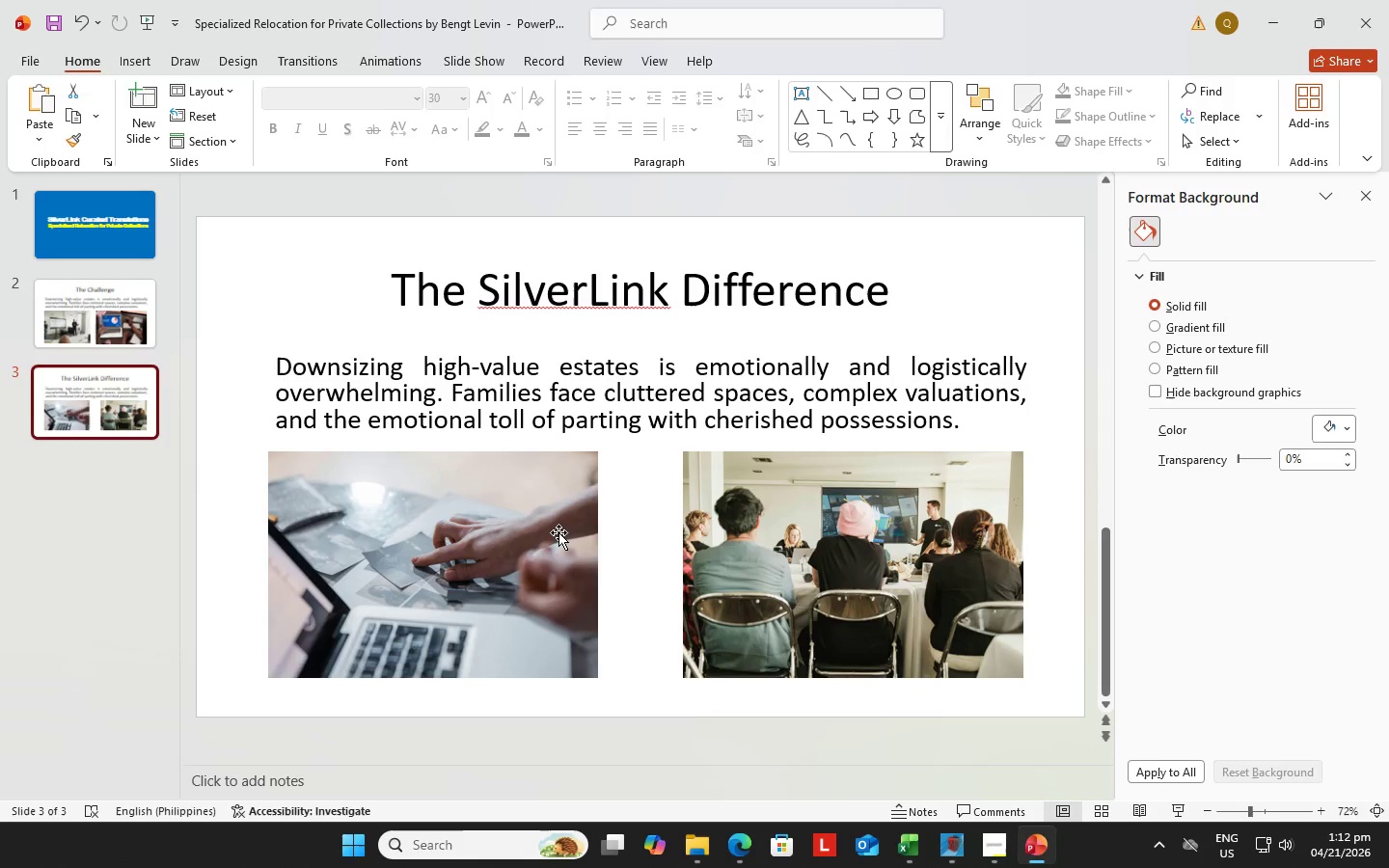 
left_click([558, 532])
 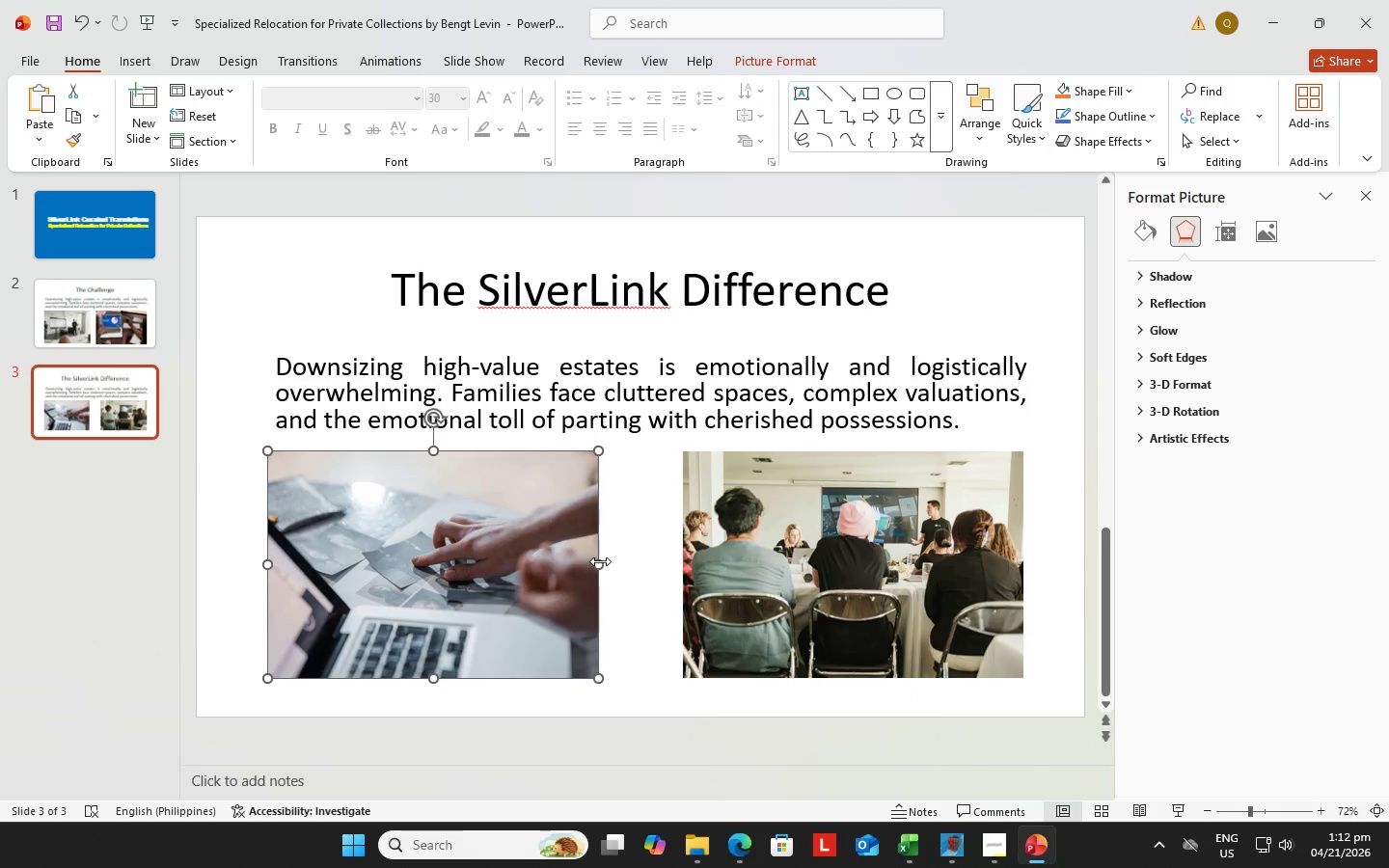 
left_click_drag(start_coordinate=[600, 561], to_coordinate=[622, 559])
 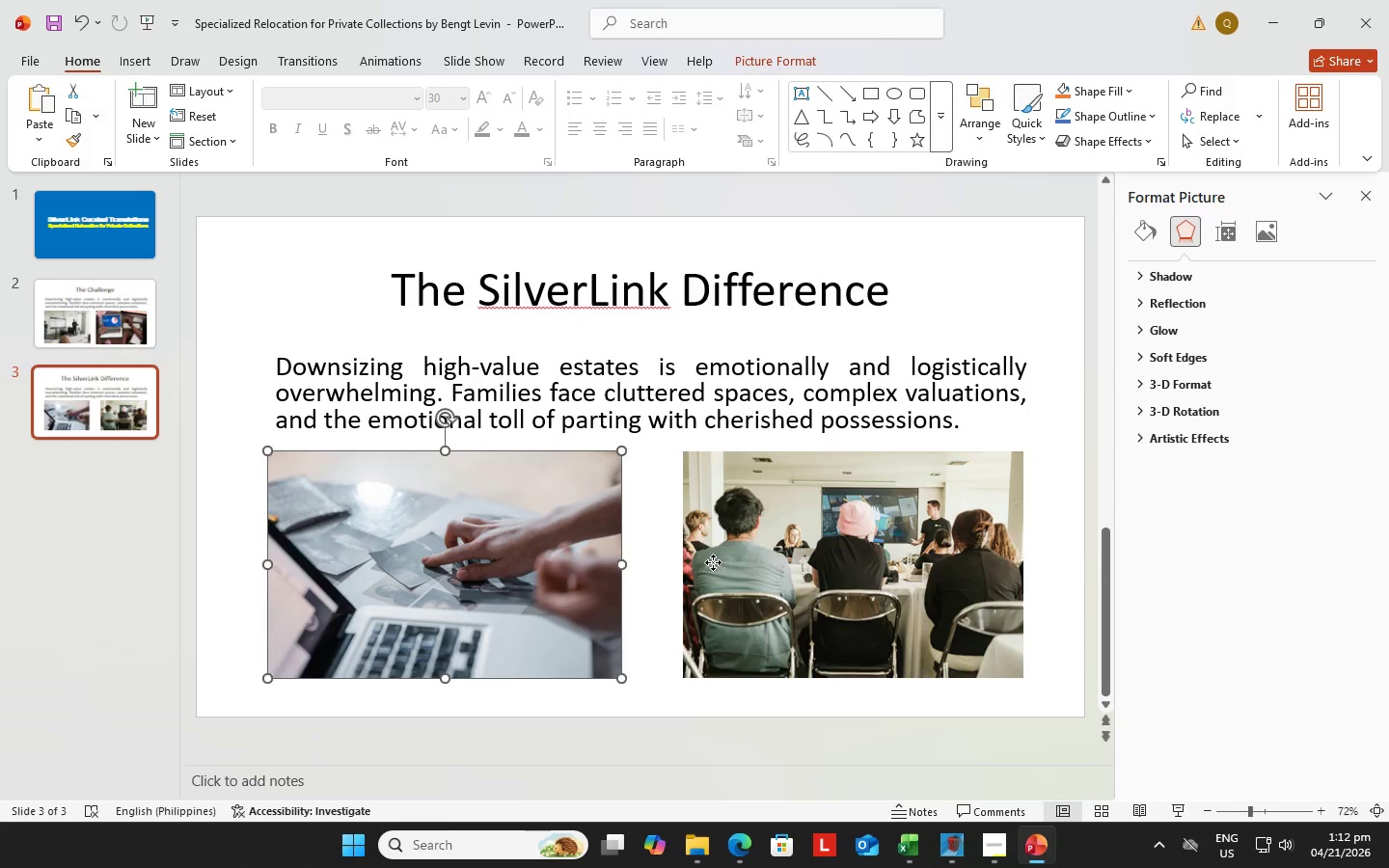 
left_click([713, 562])
 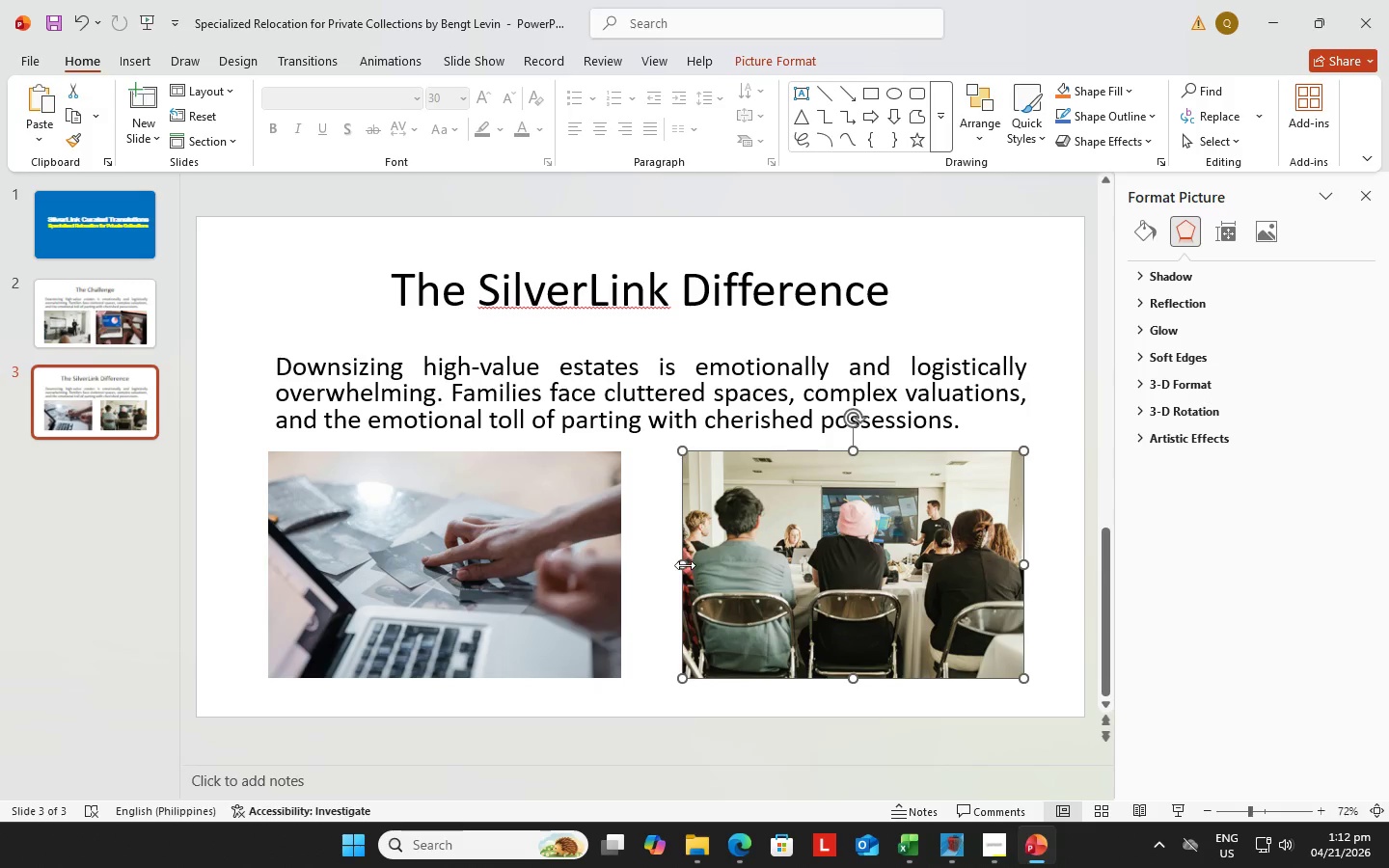 
left_click_drag(start_coordinate=[685, 565], to_coordinate=[674, 565])
 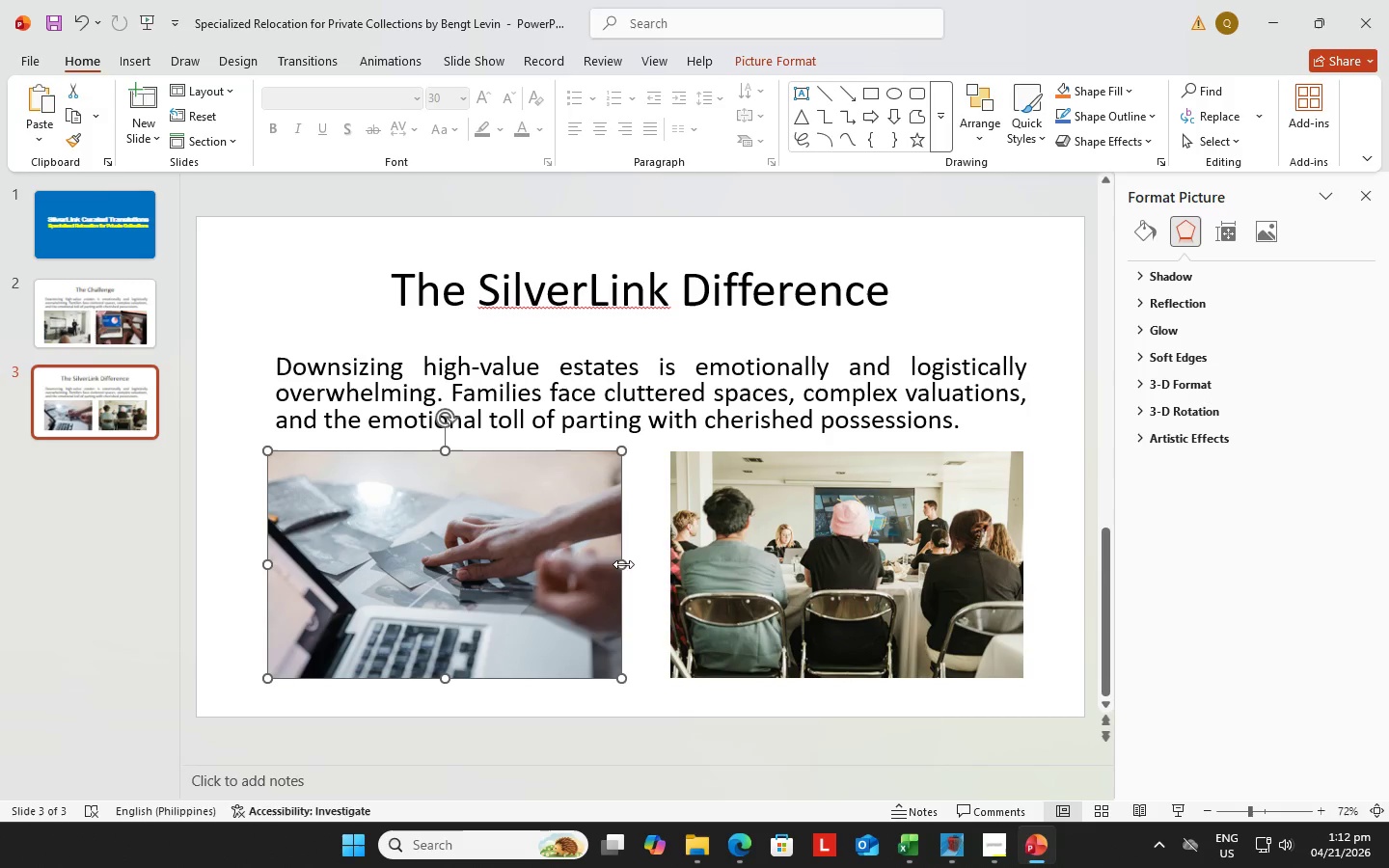 
left_click_drag(start_coordinate=[623, 564], to_coordinate=[632, 566])
 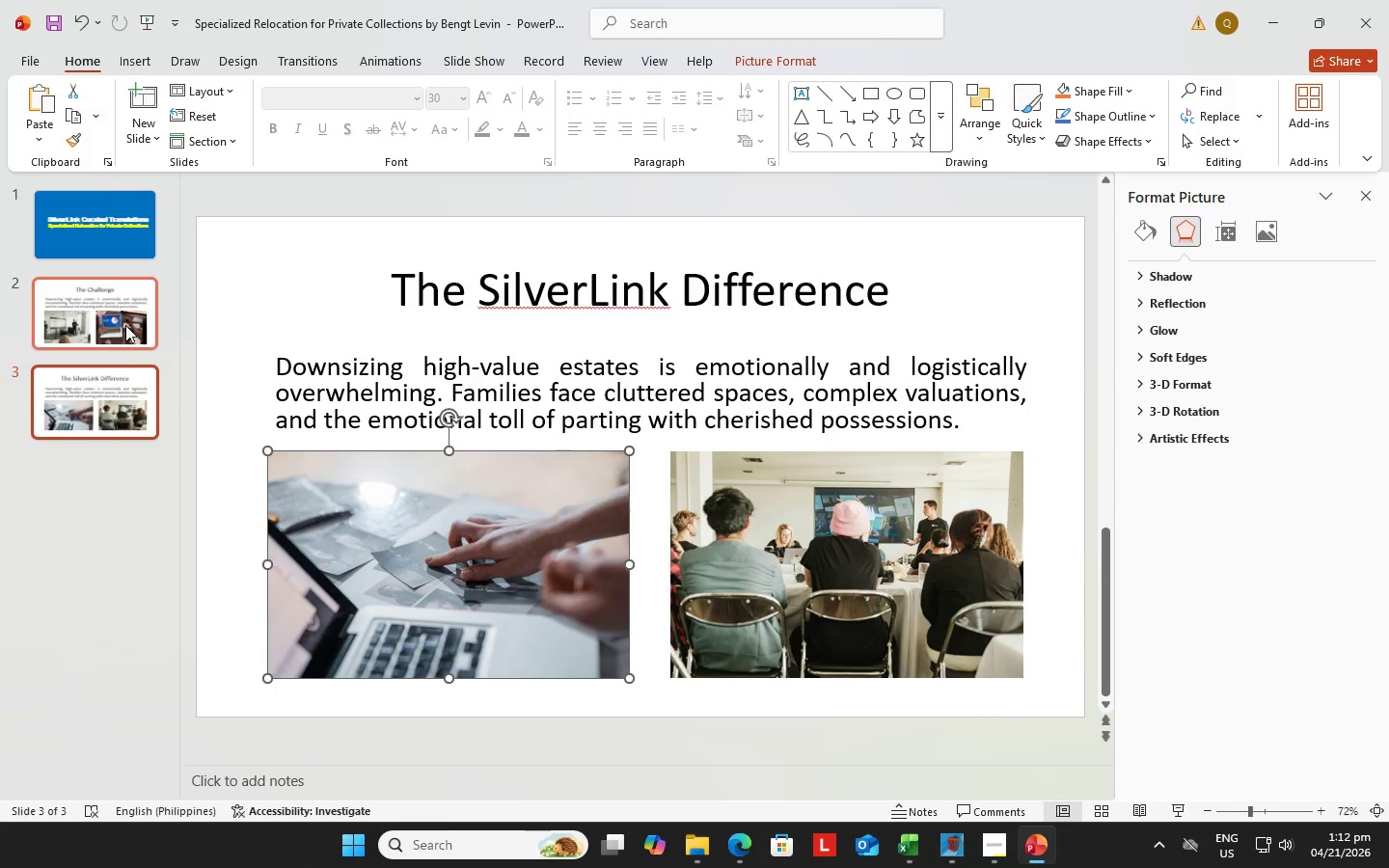 
left_click([122, 321])
 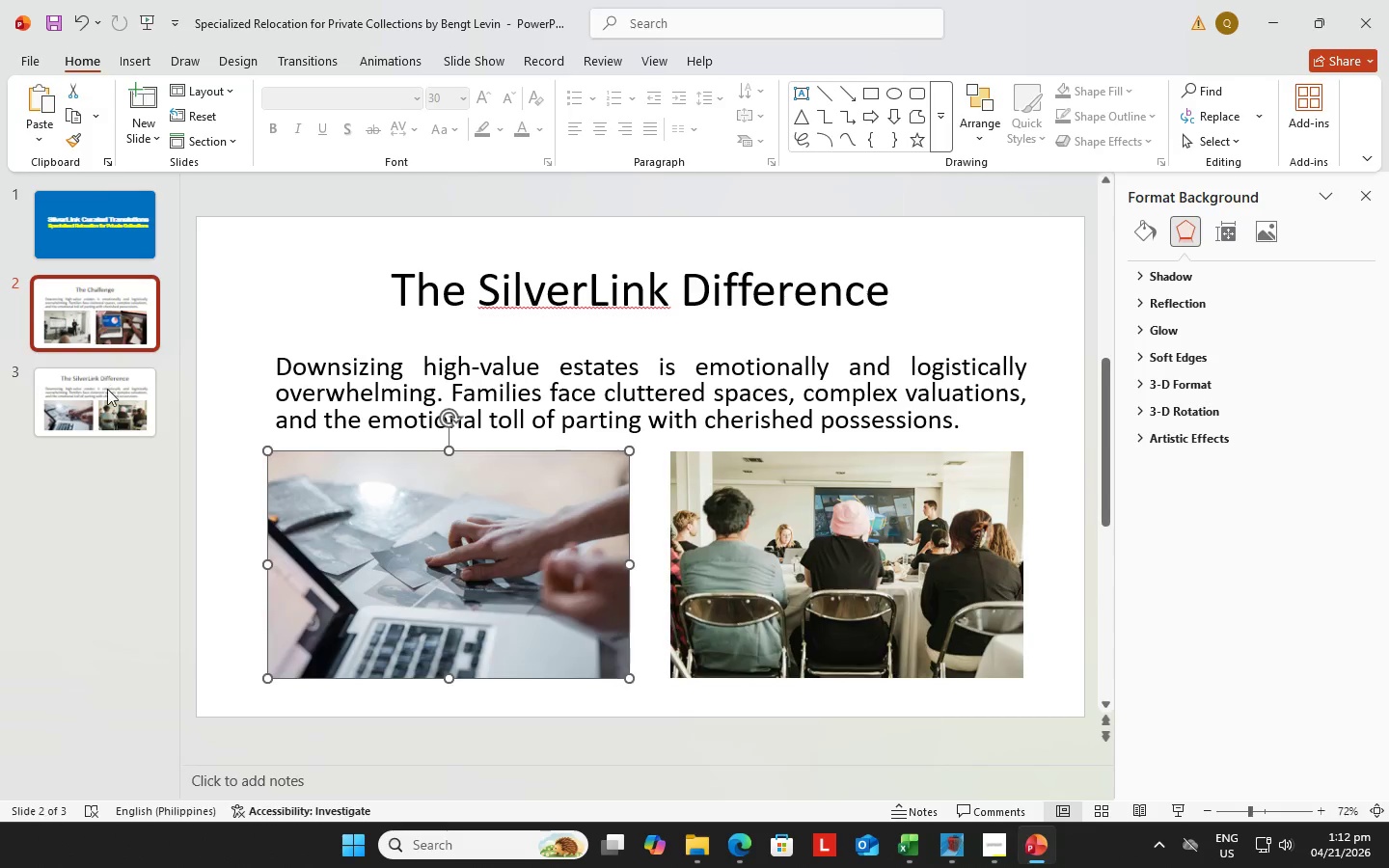 
left_click([104, 393])
 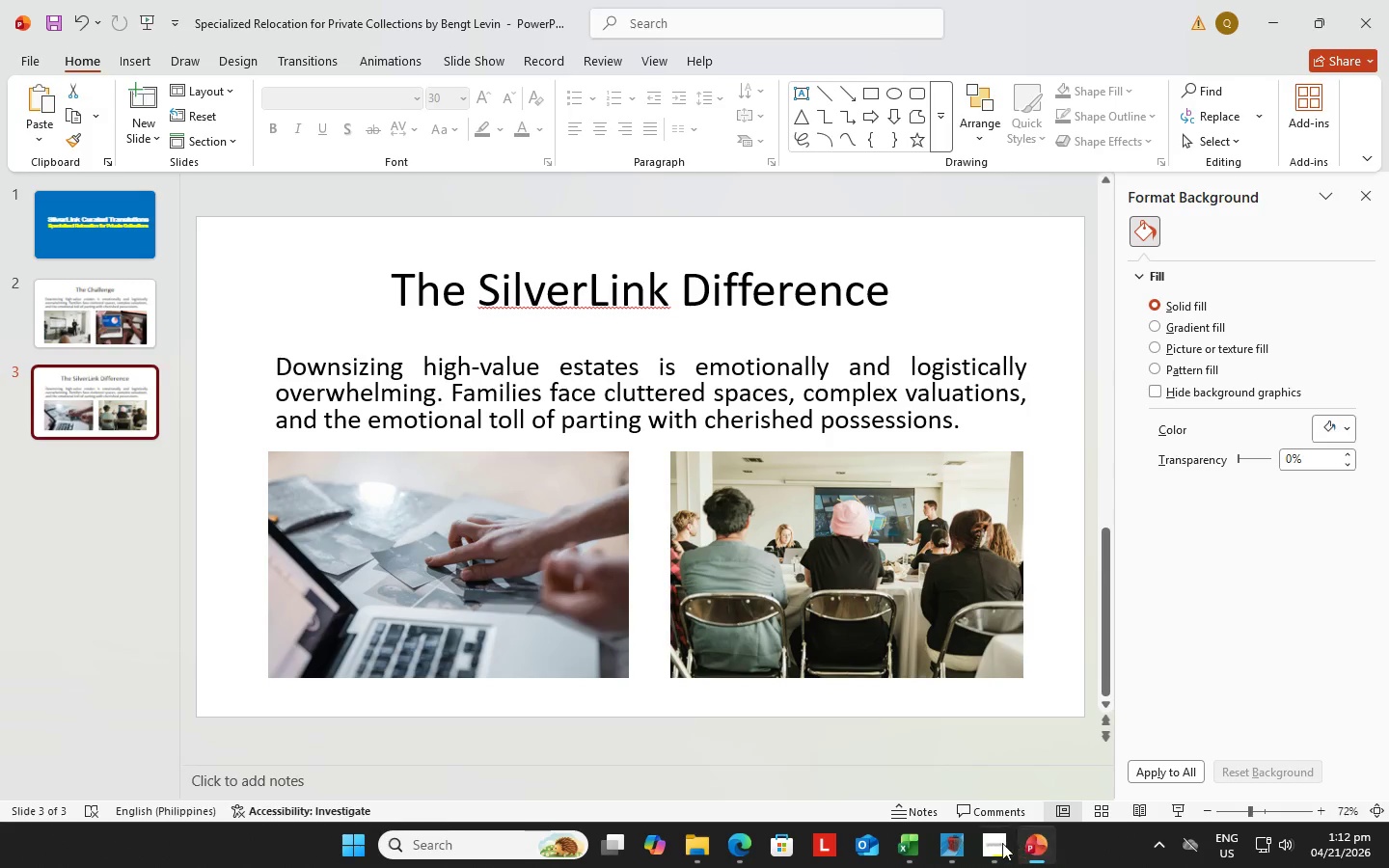 
wait(10.41)
 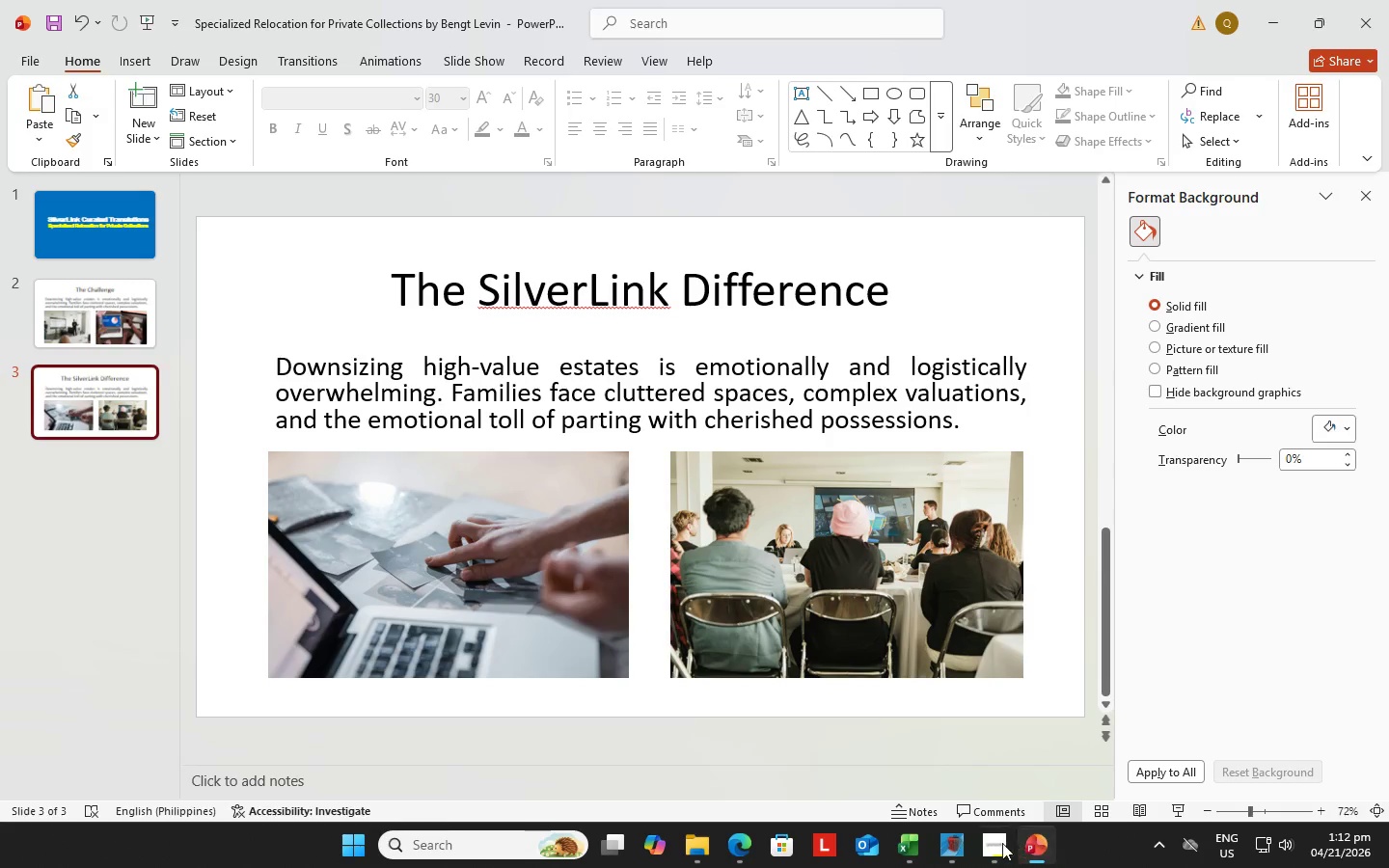 
left_click([1011, 760])